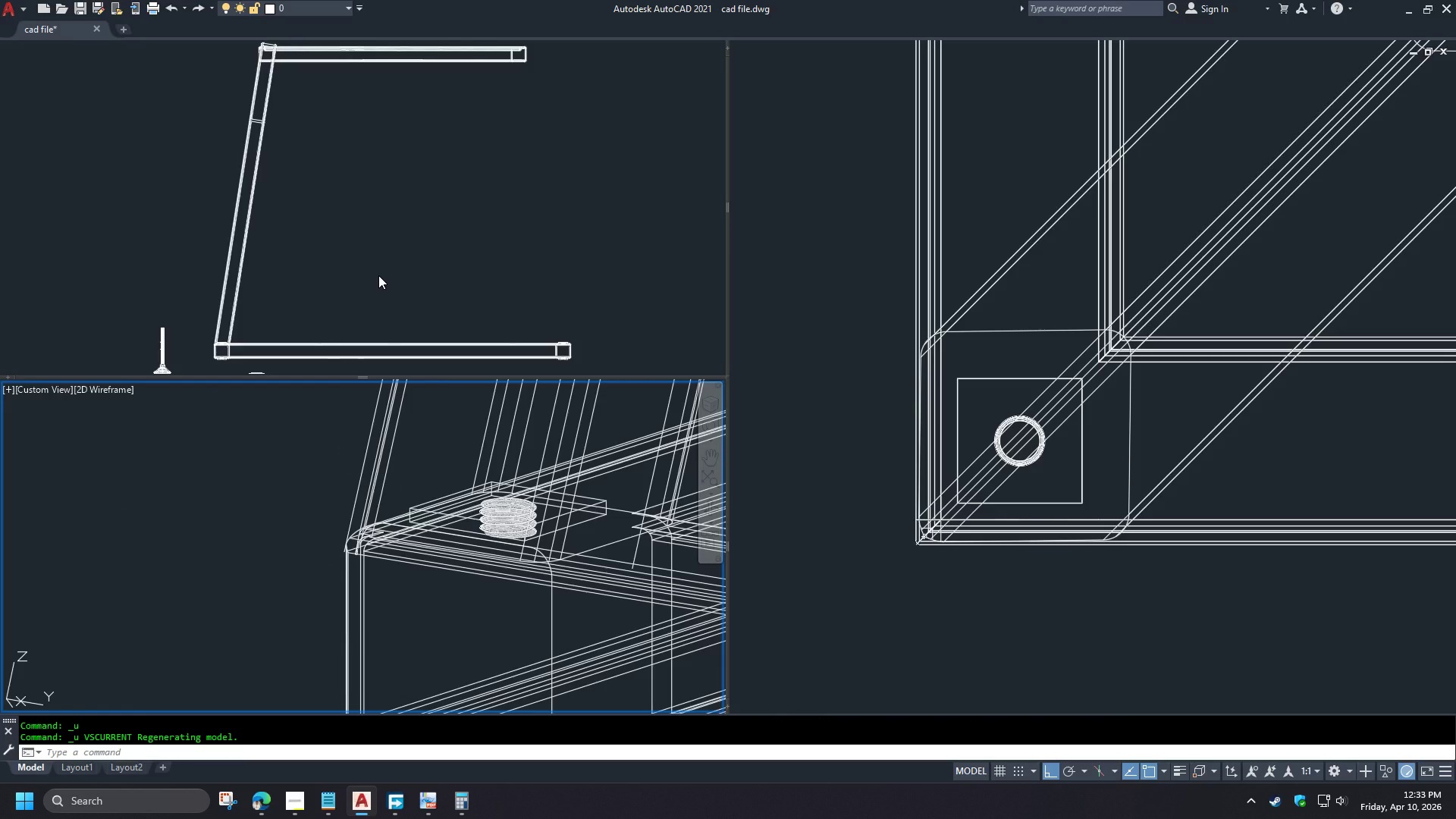 
key(Control+Z)
 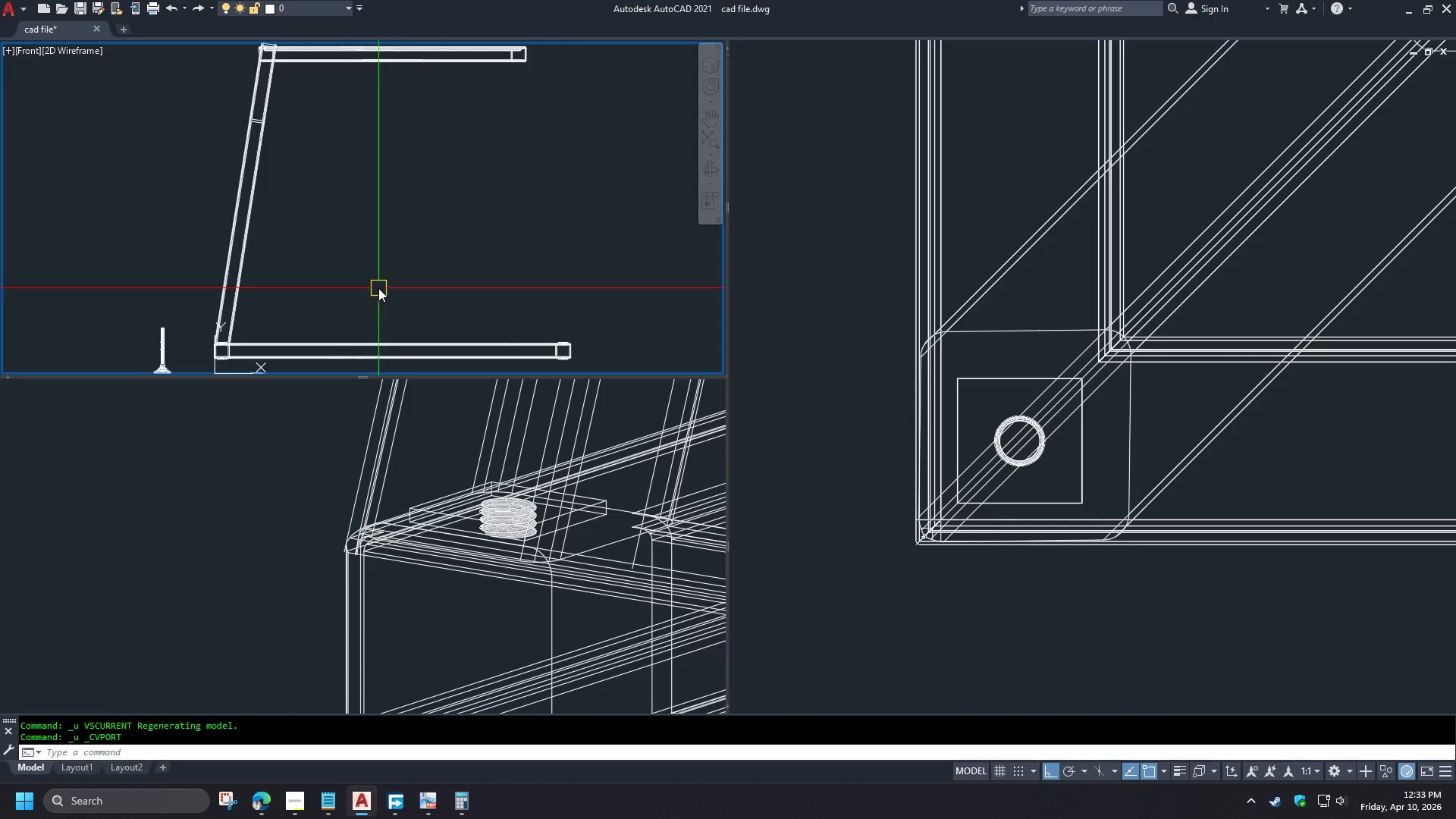 
key(Control+Z)
 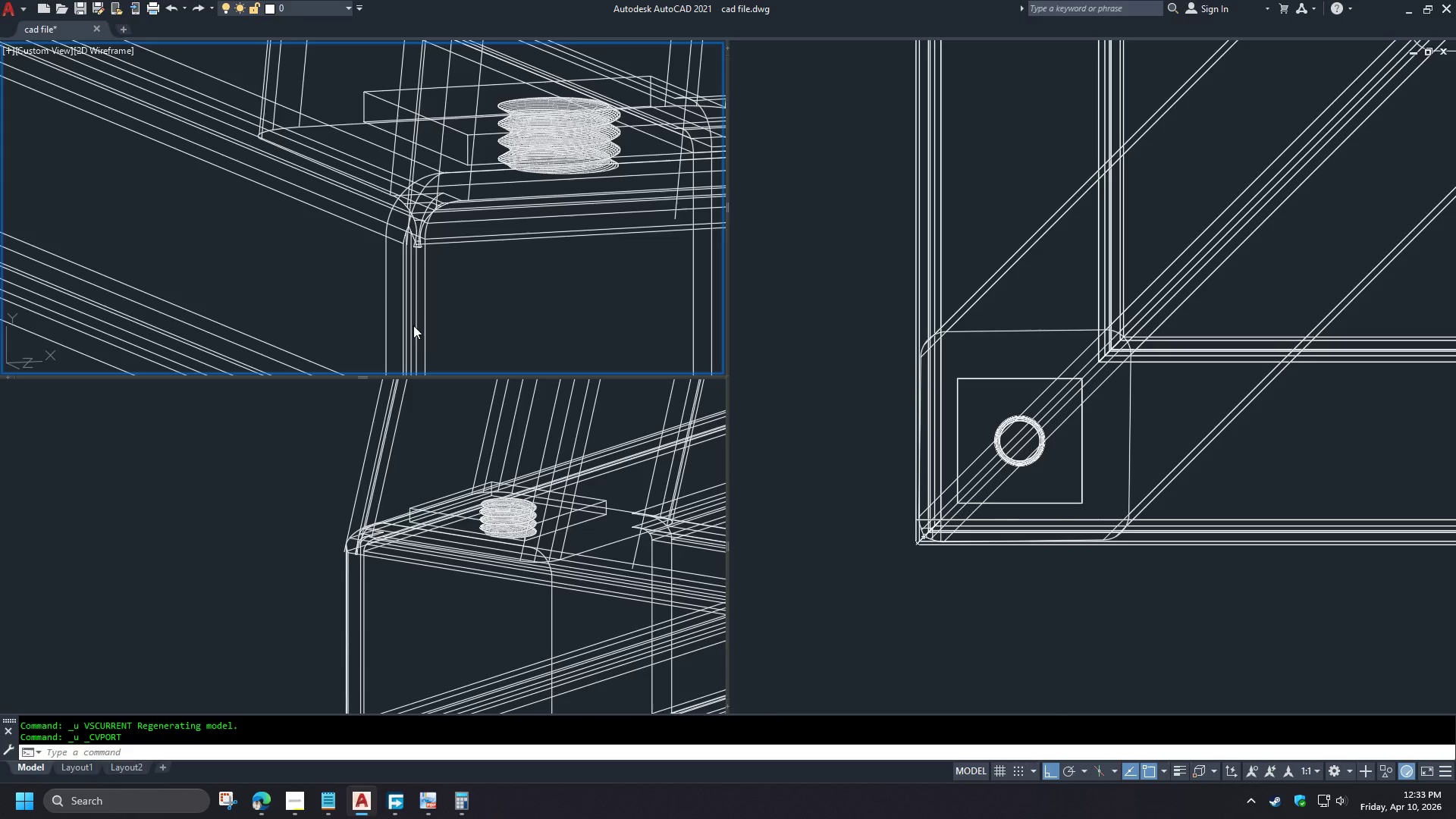 
key(Control+Z)
 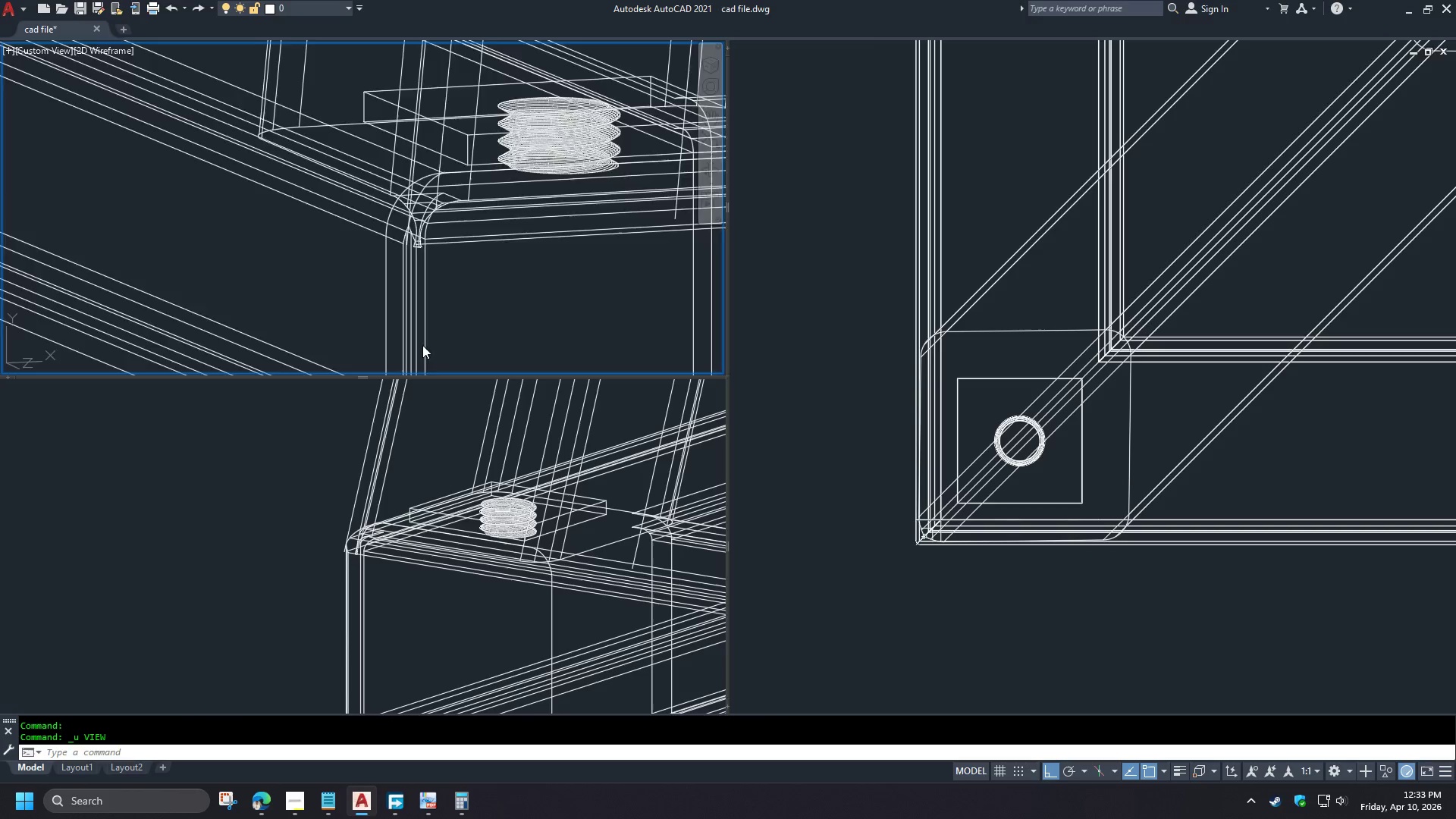 
key(Control+Z)
 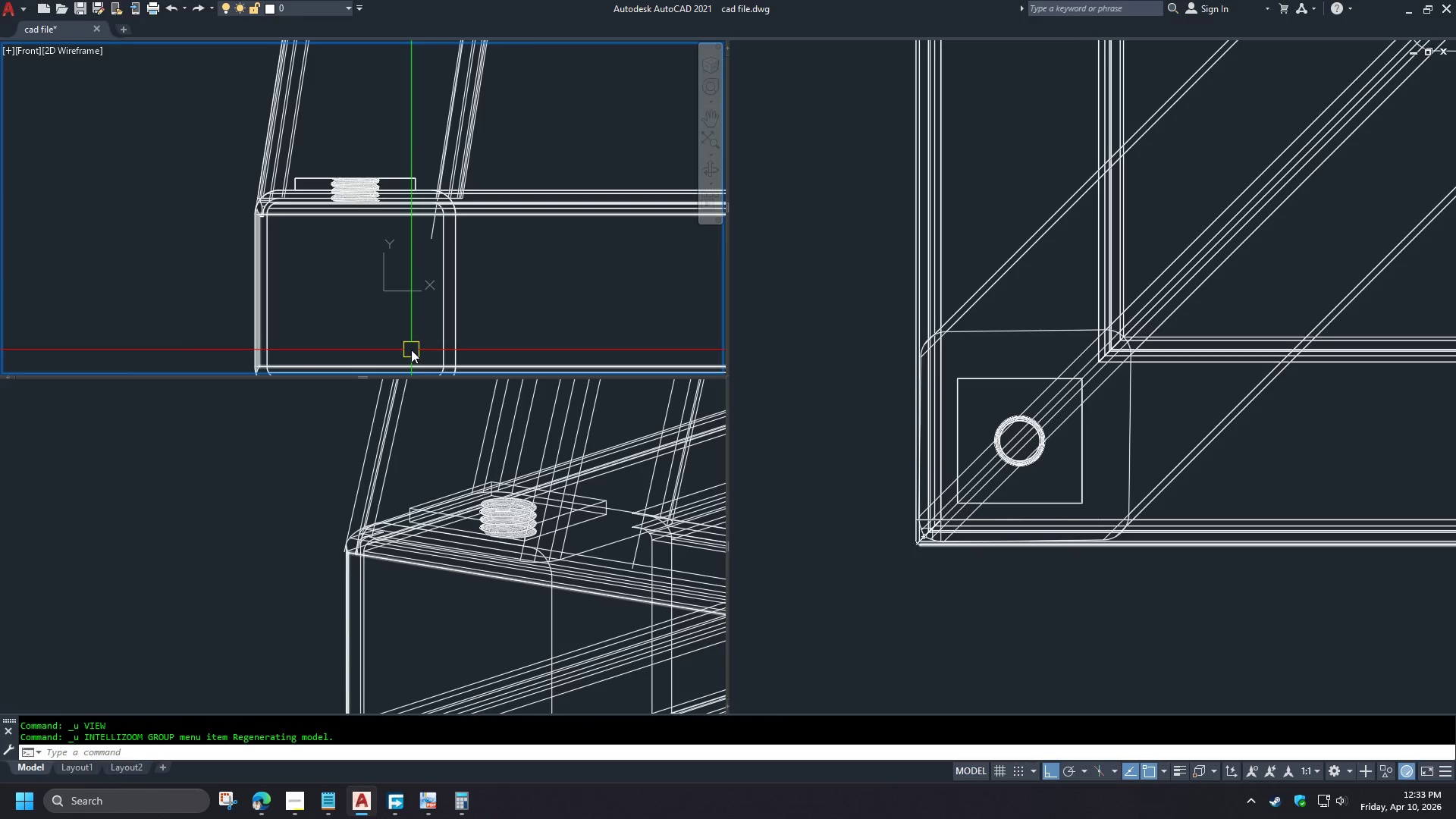 
key(Control+Z)
 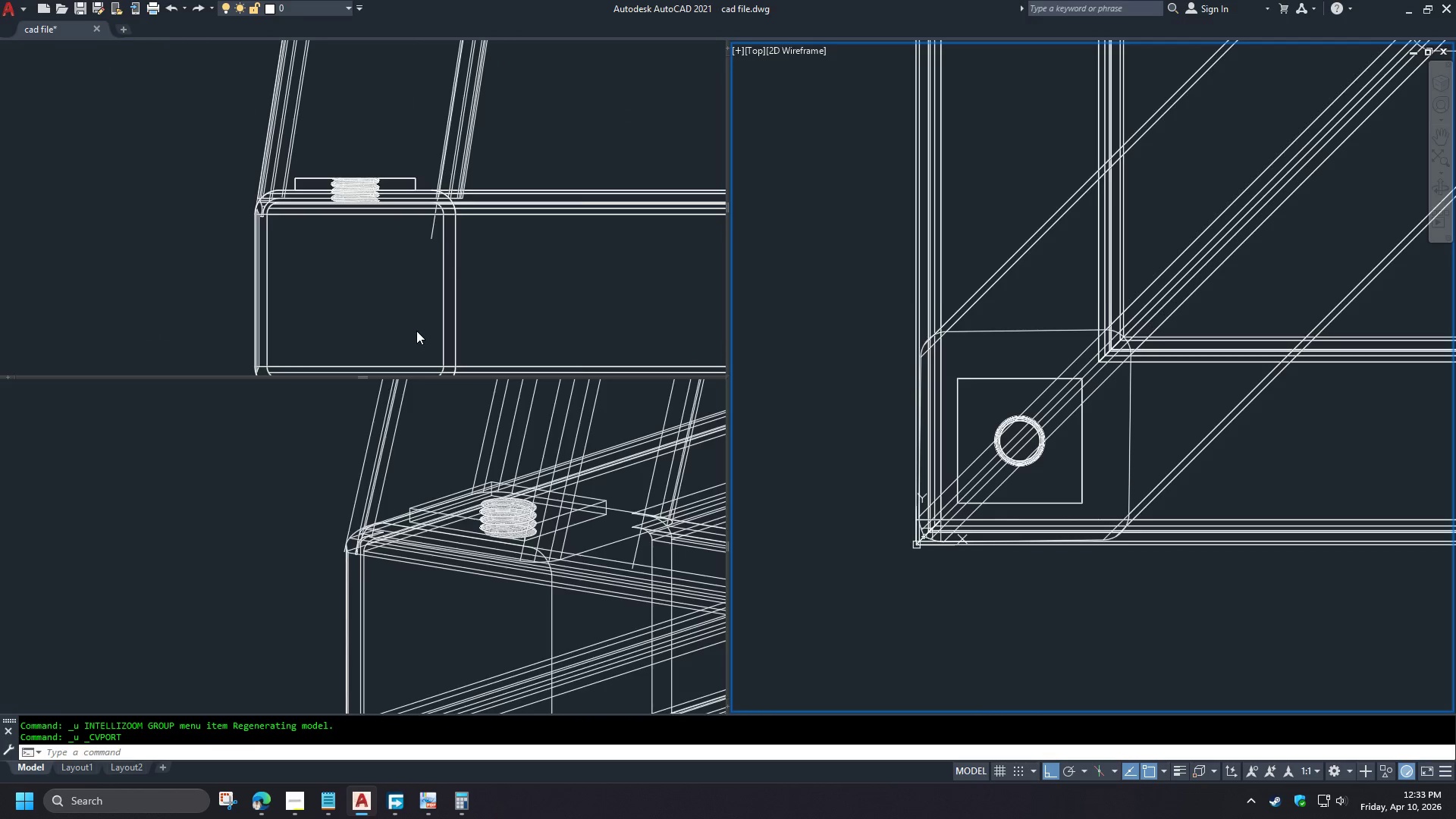 
key(Control+Z)
 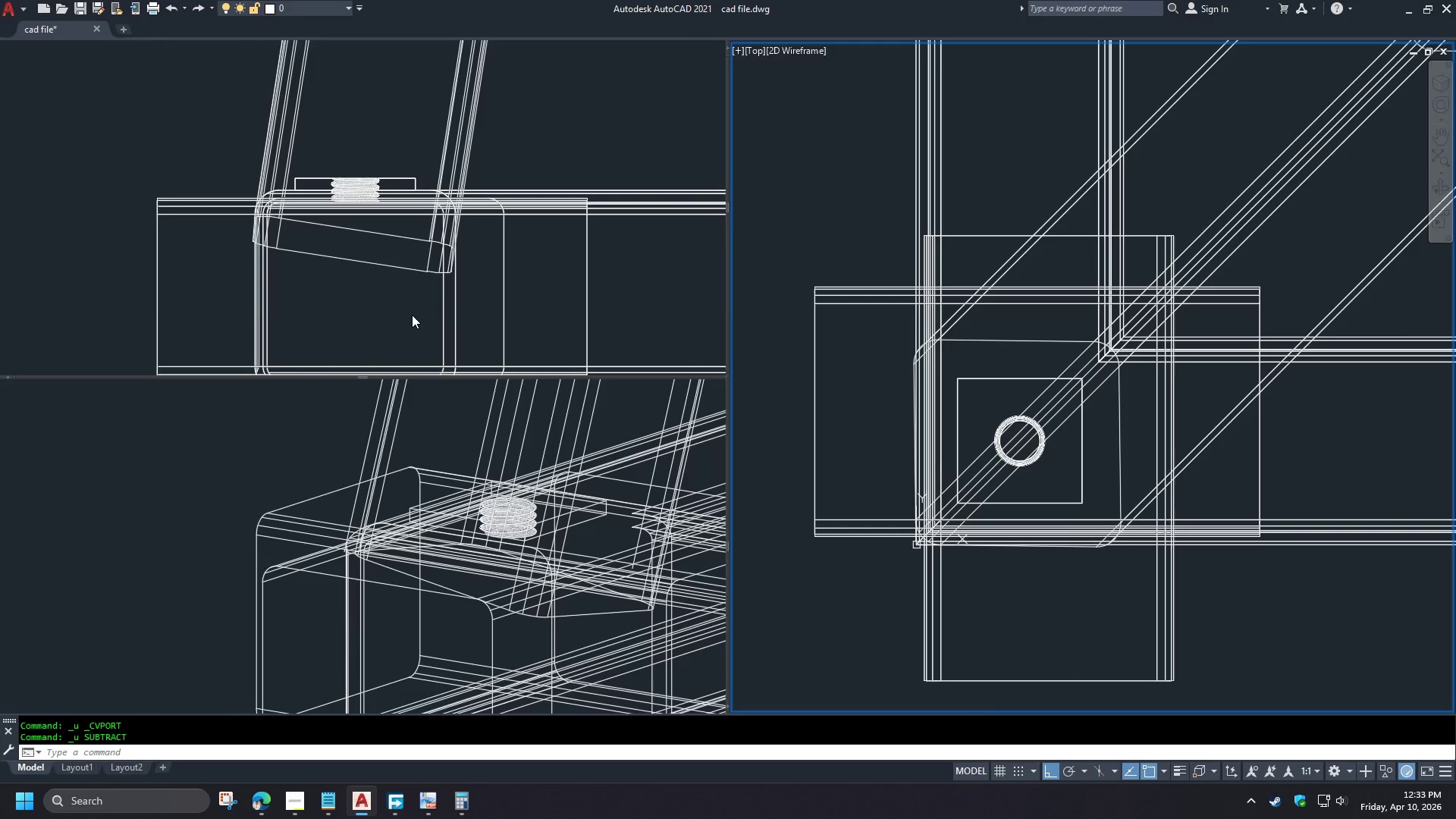 
key(Control+Z)
 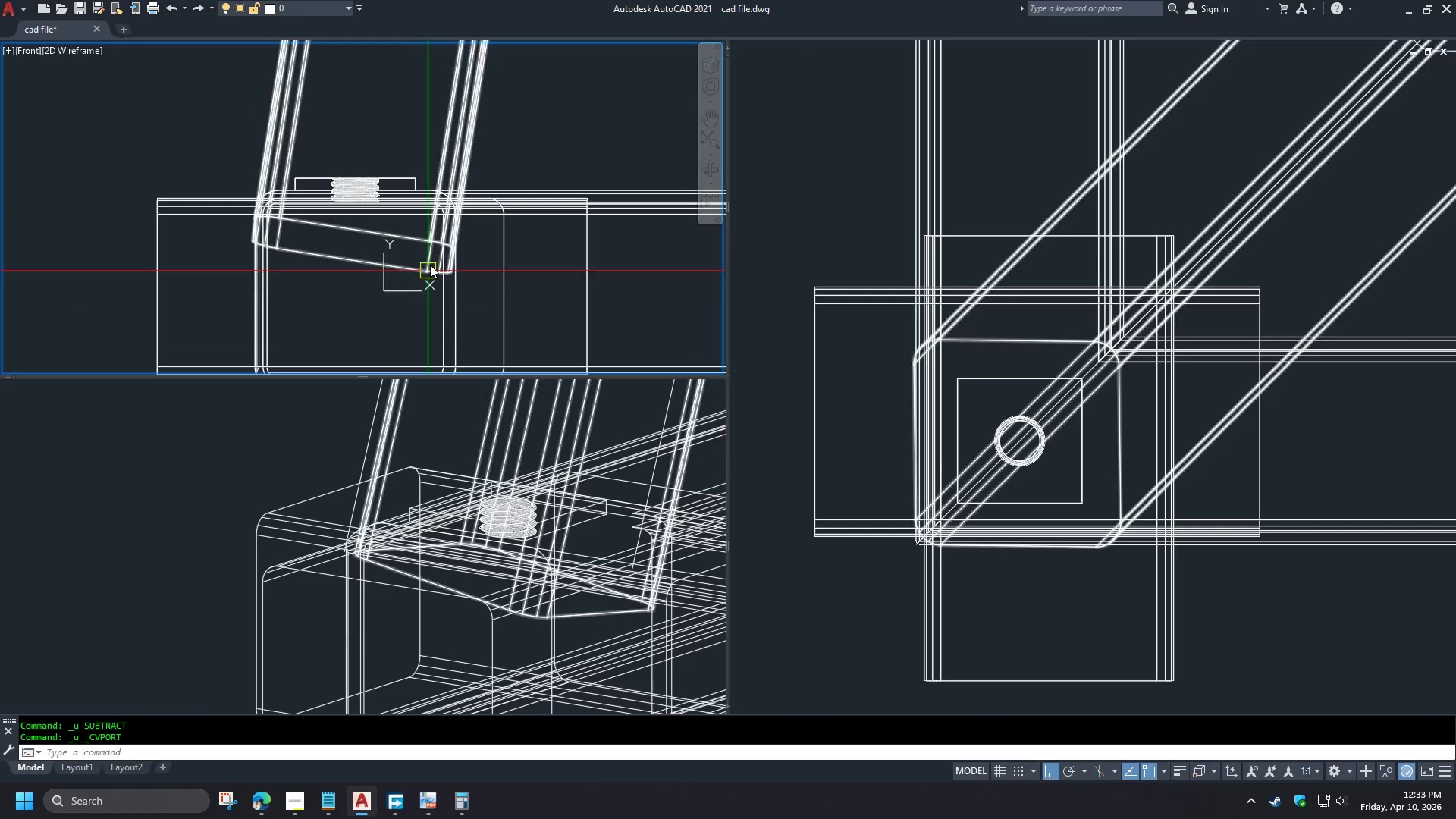 
scroll: coordinate [441, 253], scroll_direction: down, amount: 2.0
 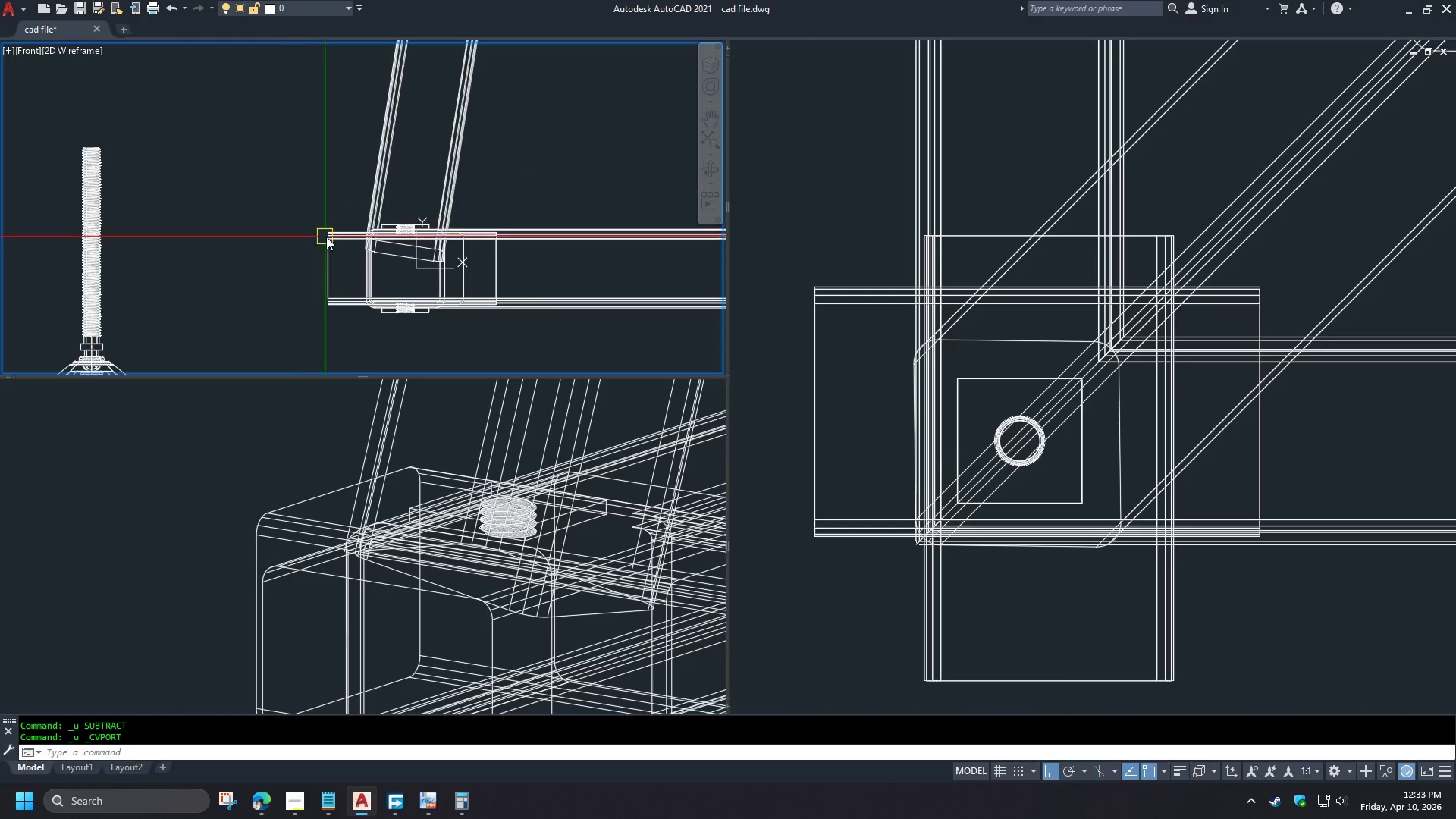 
left_click([331, 237])
 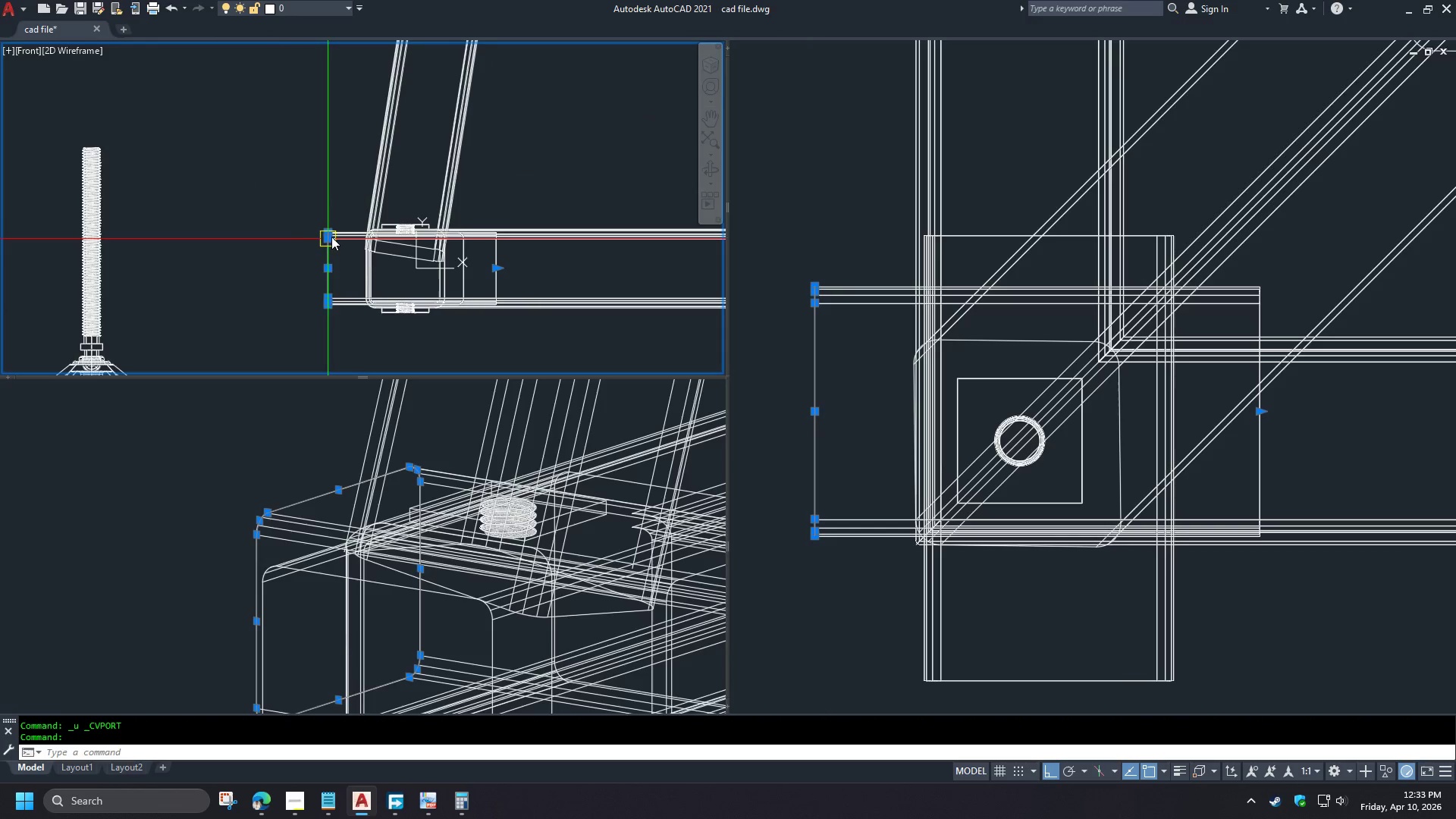 
key(E)
 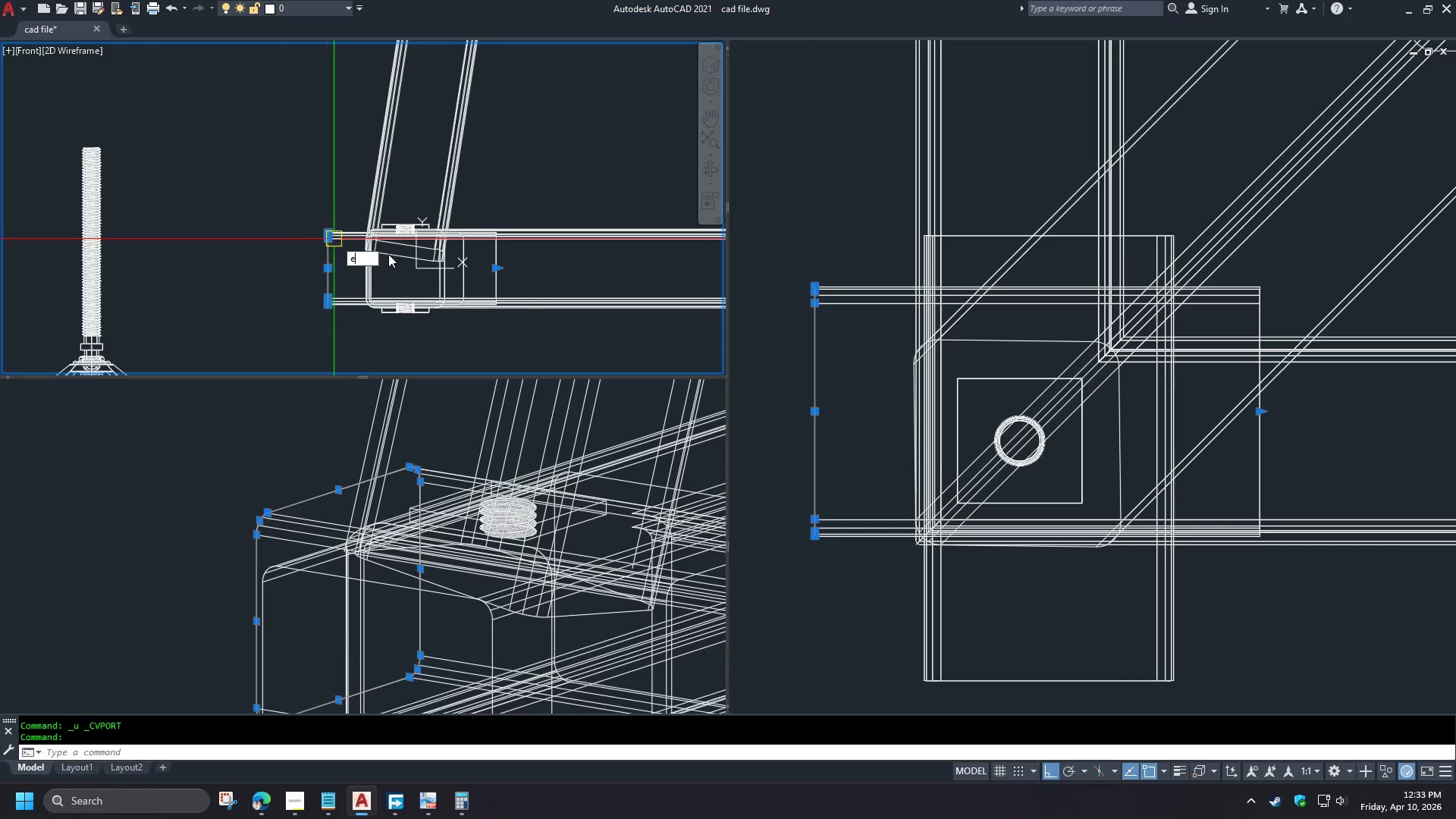 
key(Space)
 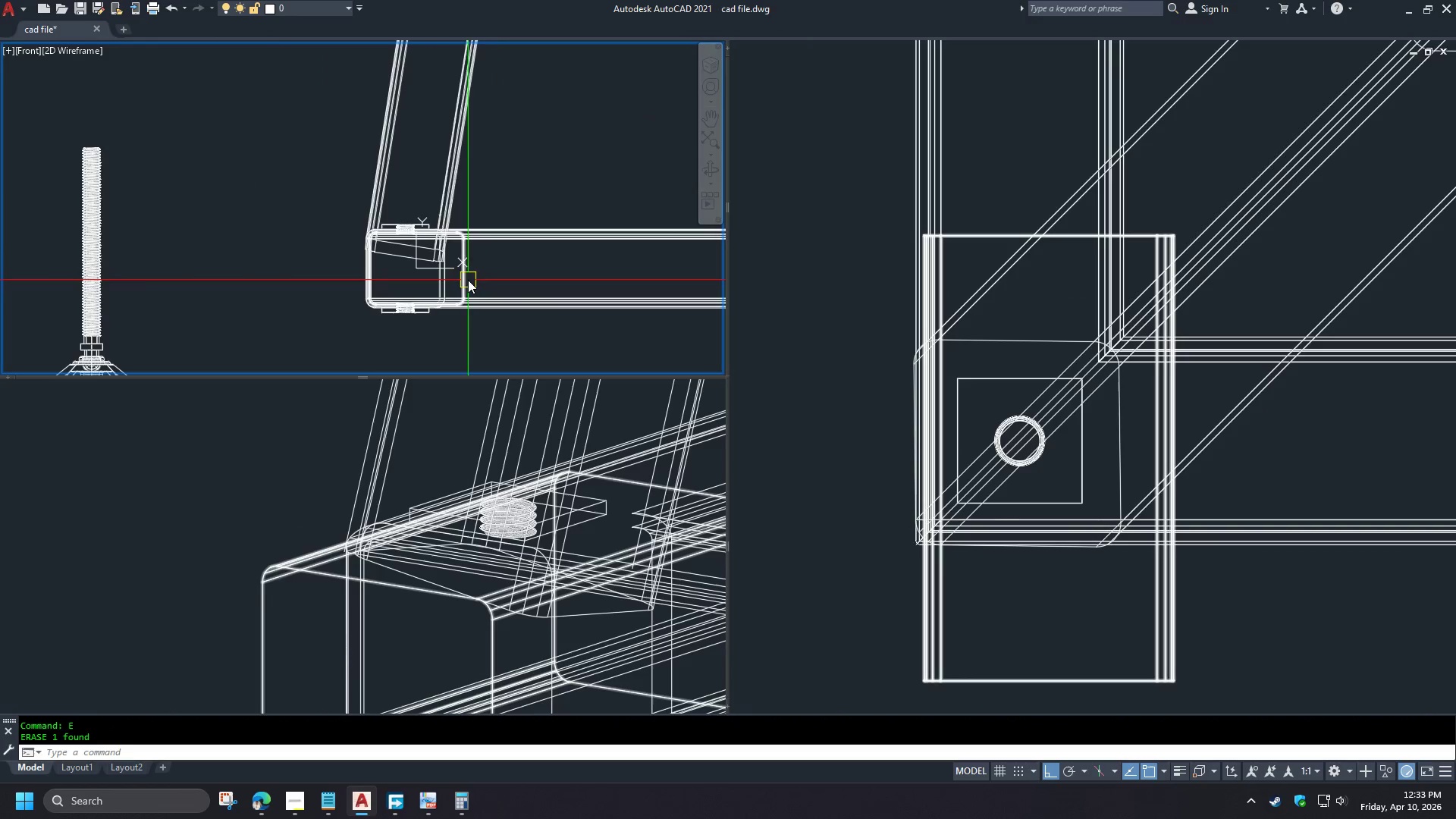 
left_click([466, 281])
 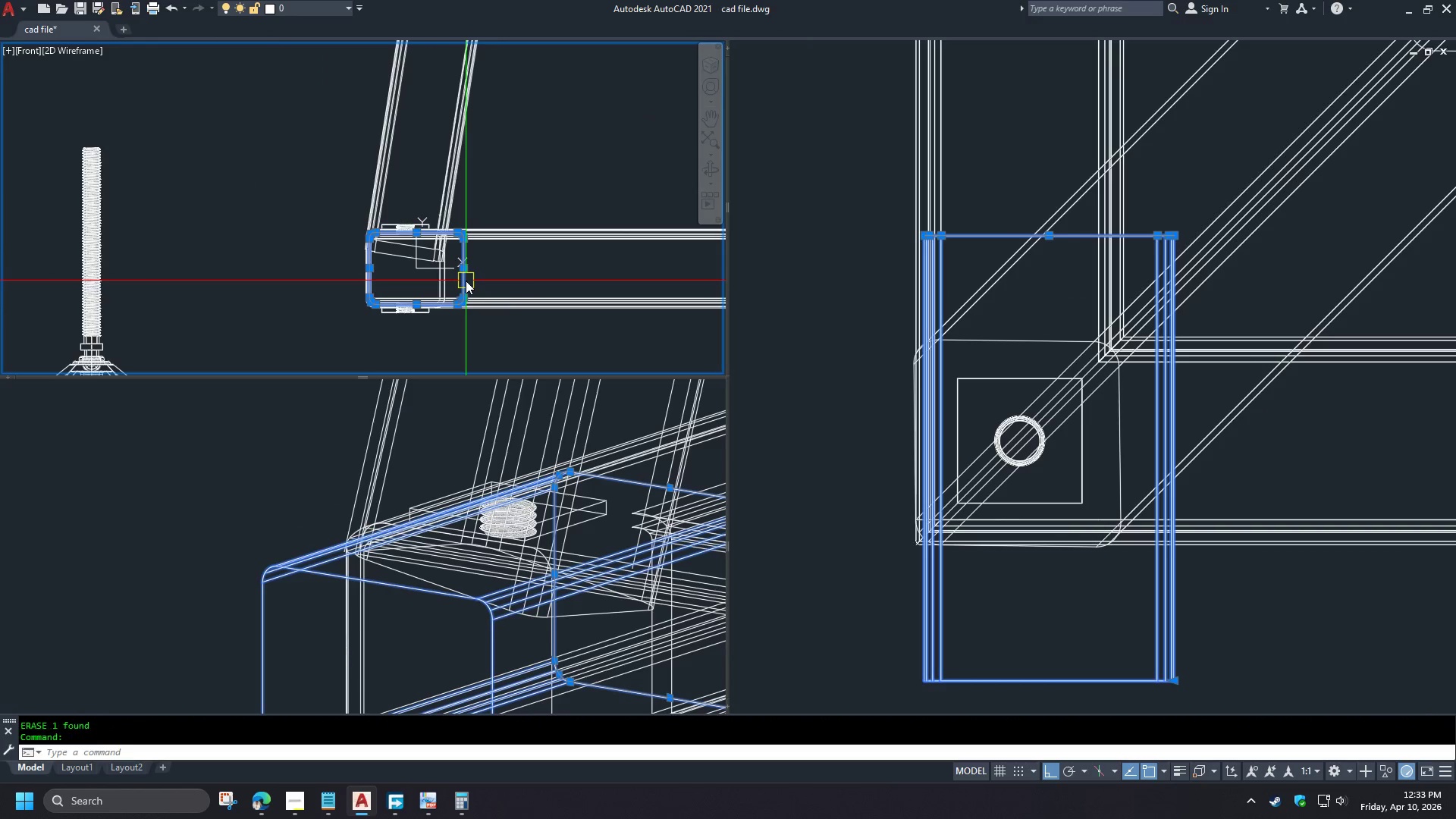 
key(E)
 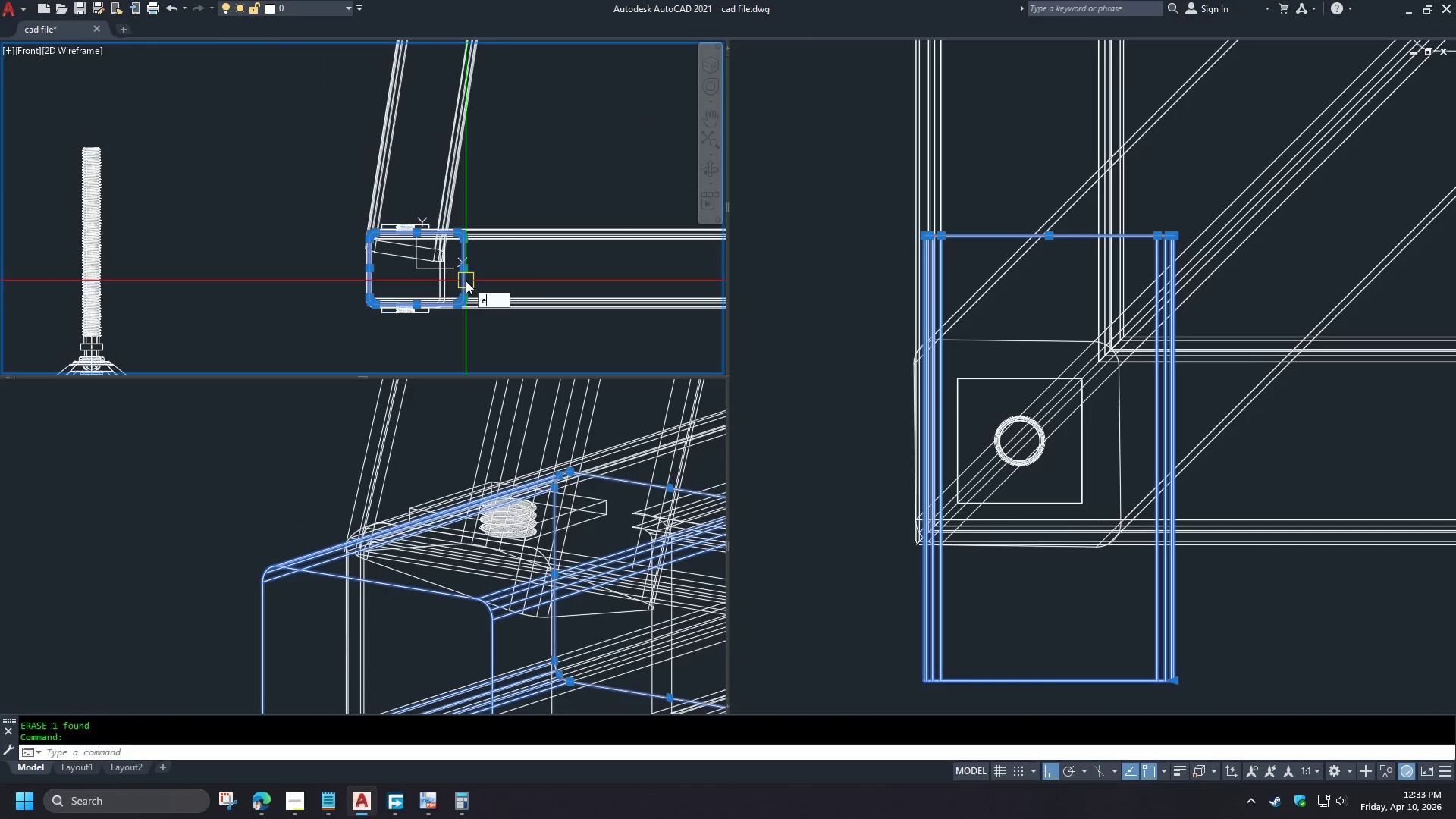 
key(Space)
 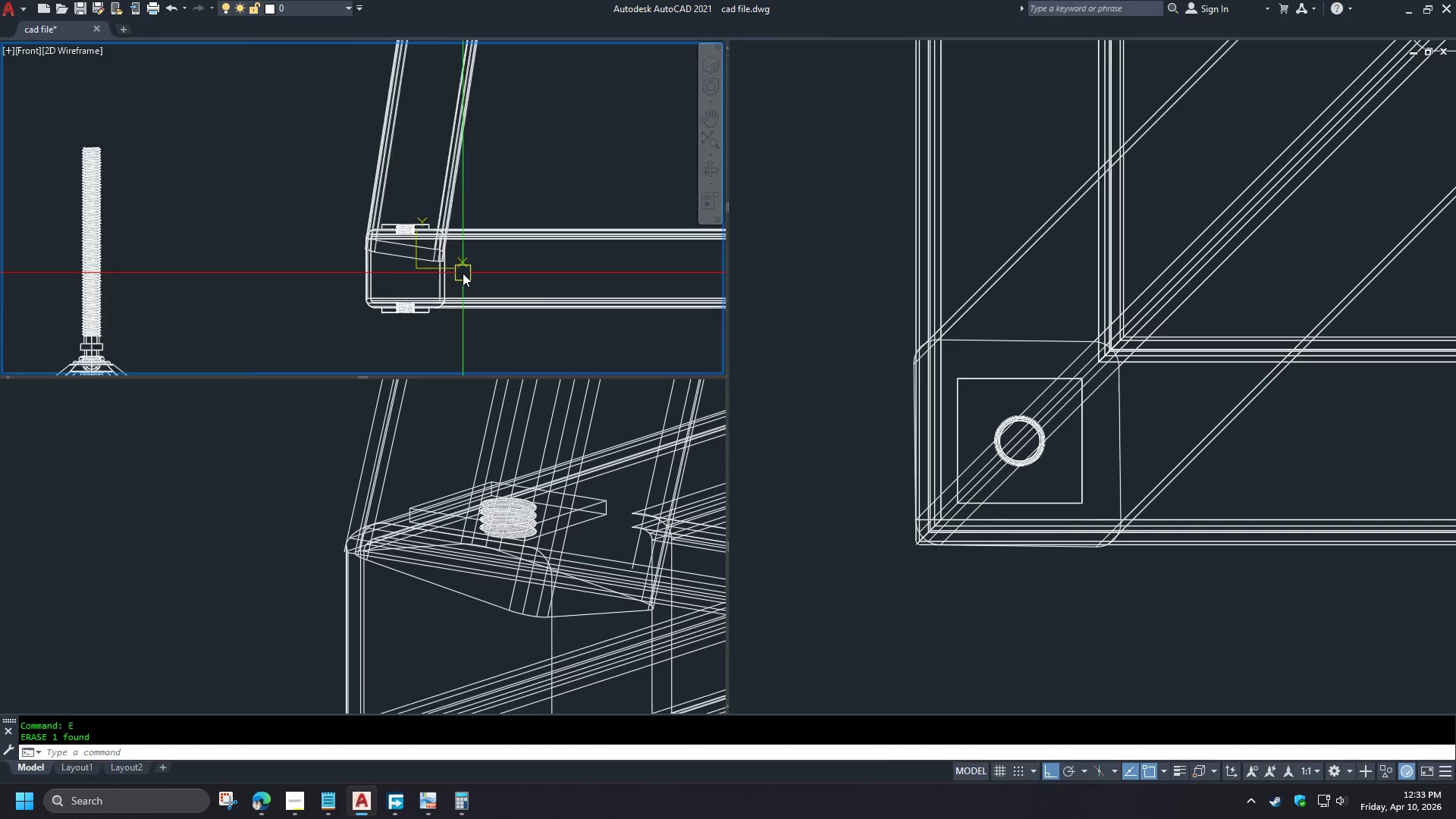 
scroll: coordinate [463, 272], scroll_direction: up, amount: 2.0
 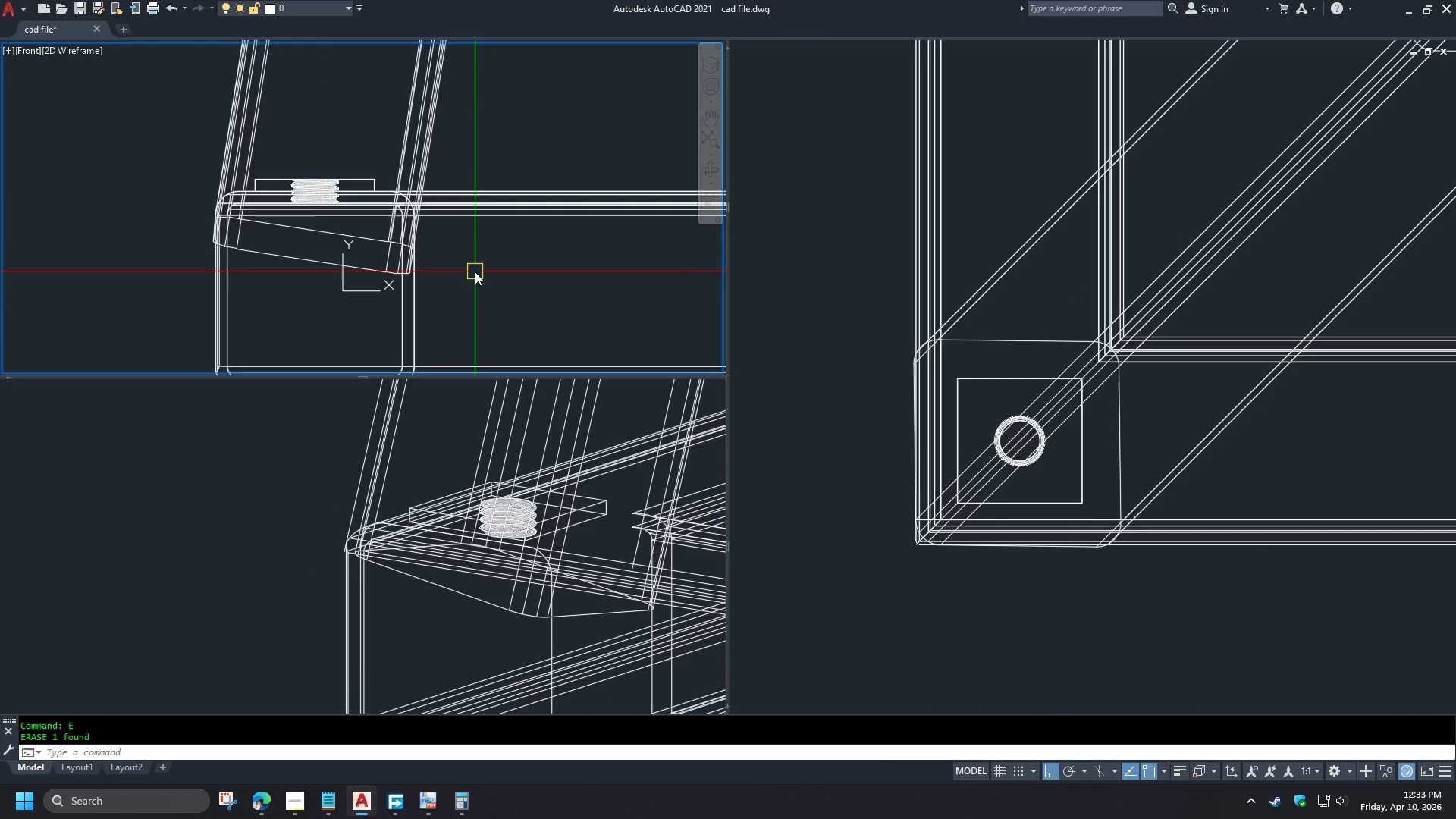 
scroll: coordinate [475, 268], scroll_direction: down, amount: 1.0
 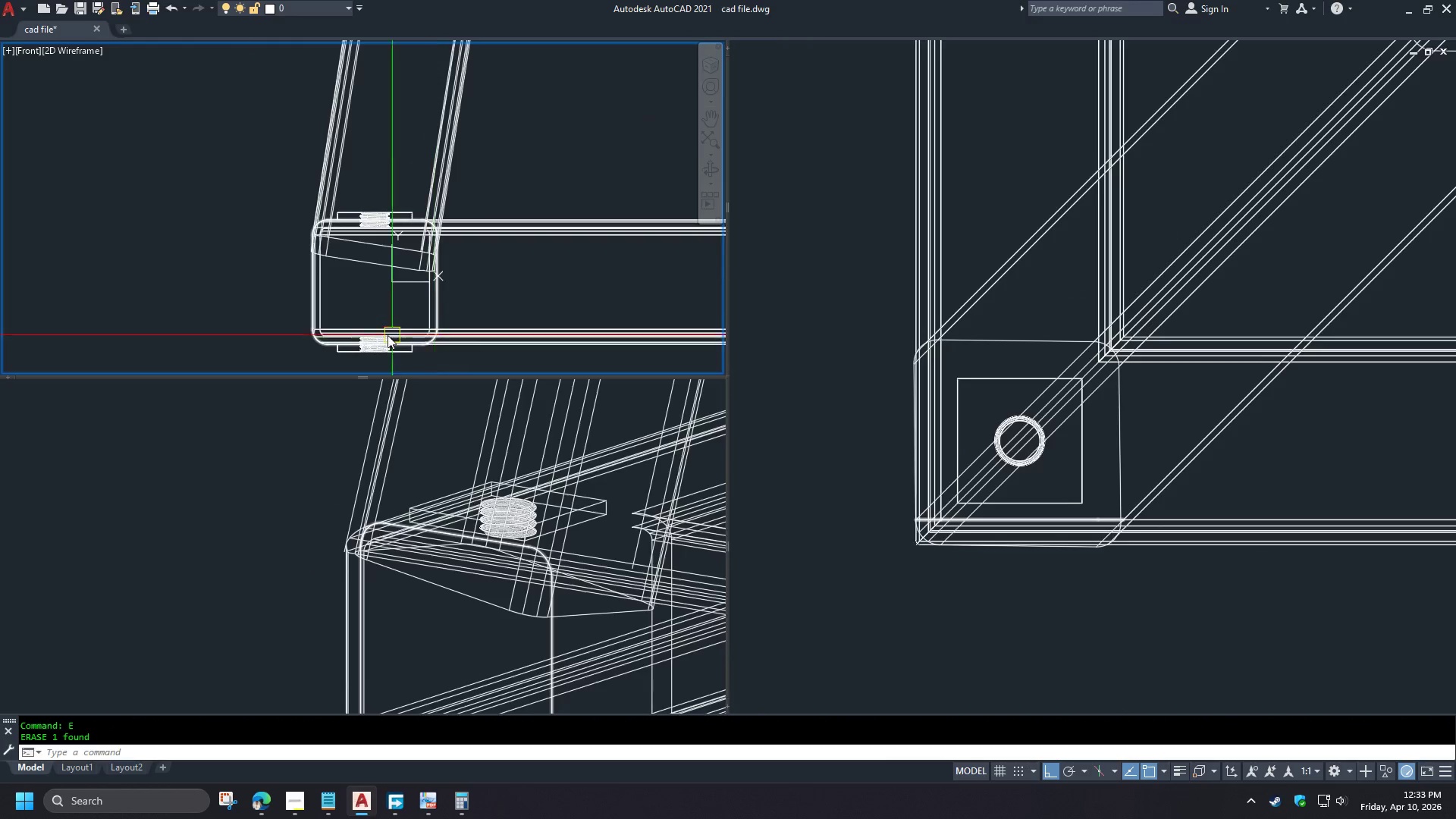 
scroll: coordinate [261, 191], scroll_direction: up, amount: 4.0
 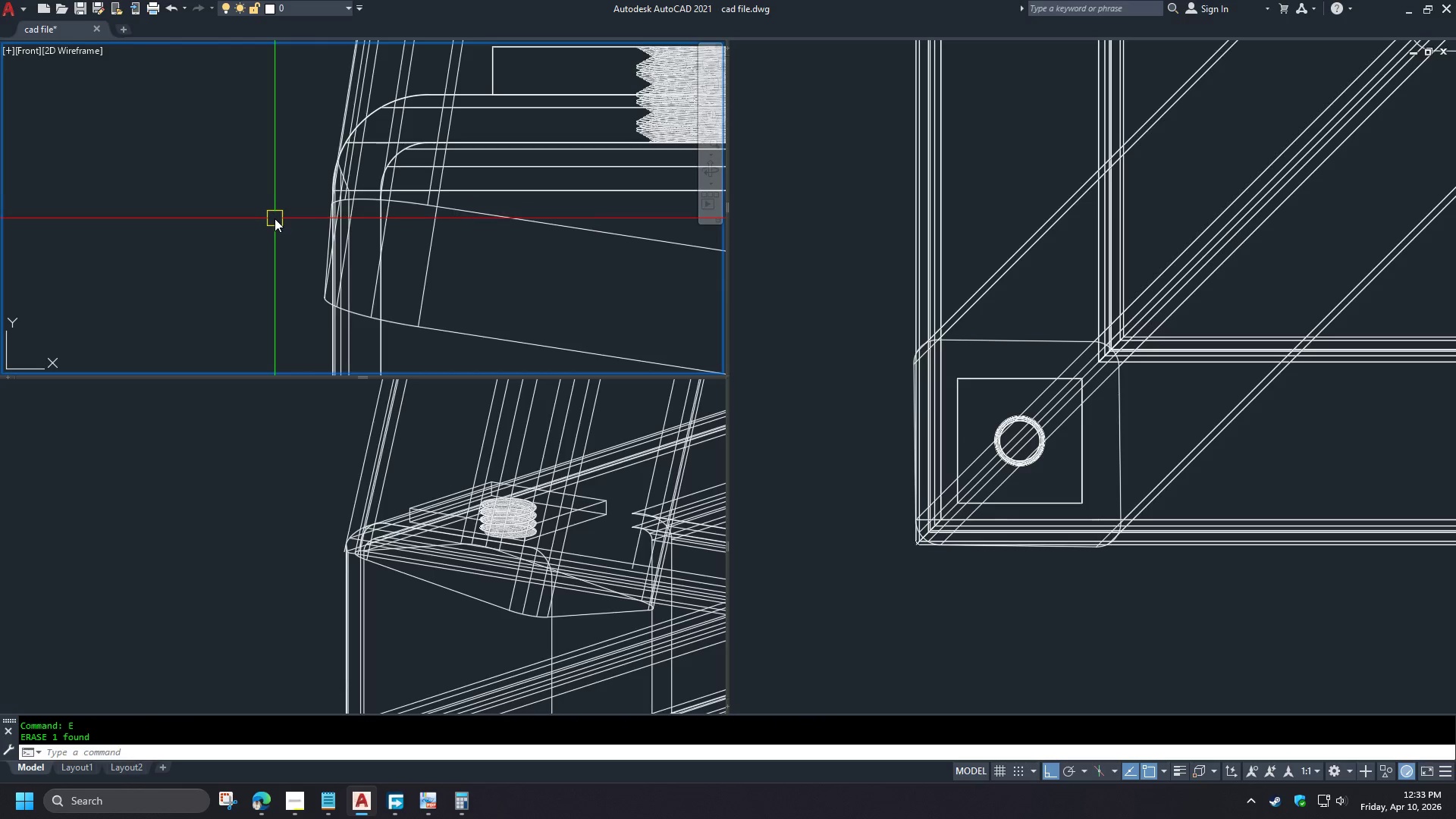 
scroll: coordinate [273, 232], scroll_direction: down, amount: 2.0
 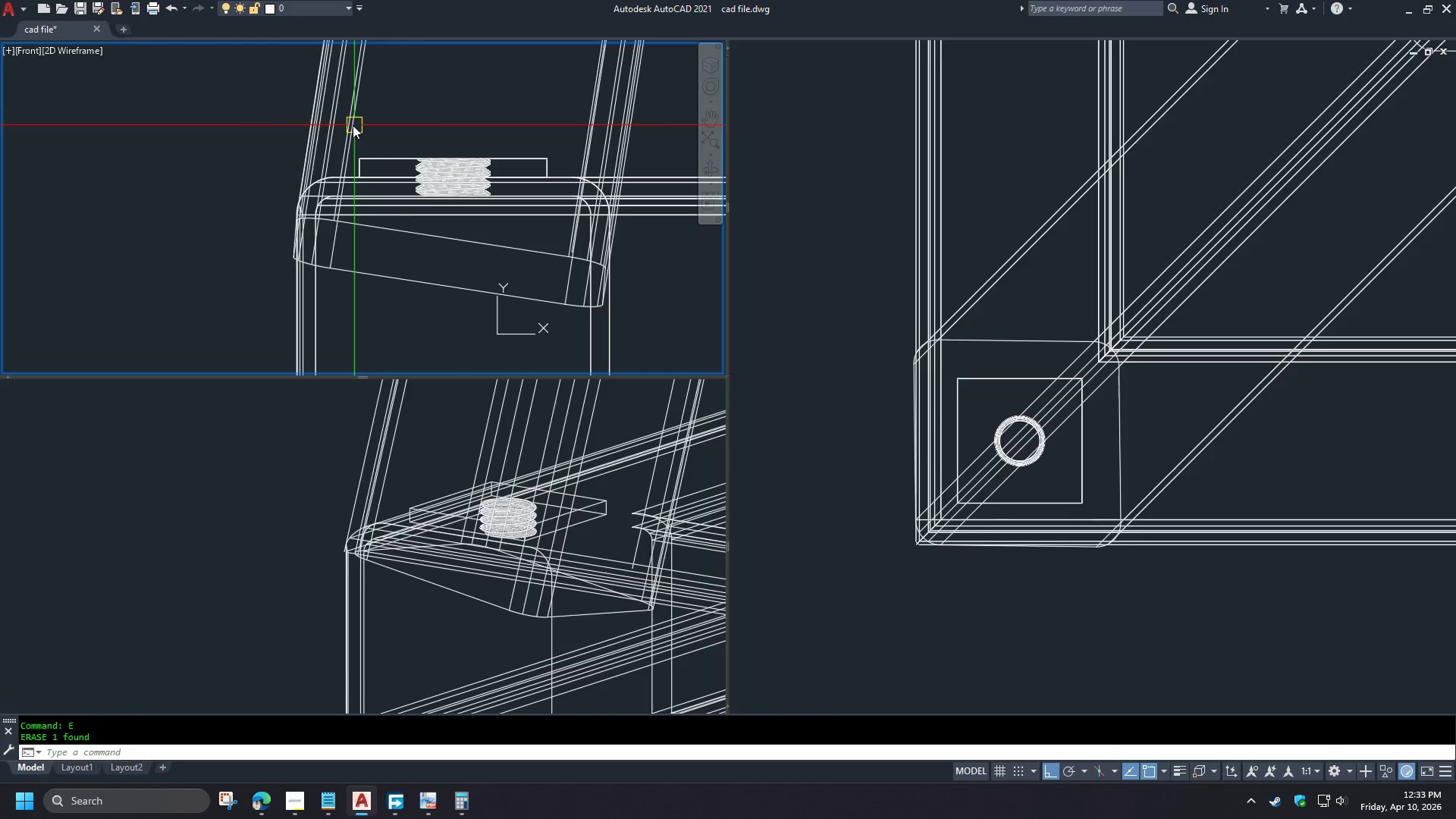 
left_click([349, 124])
 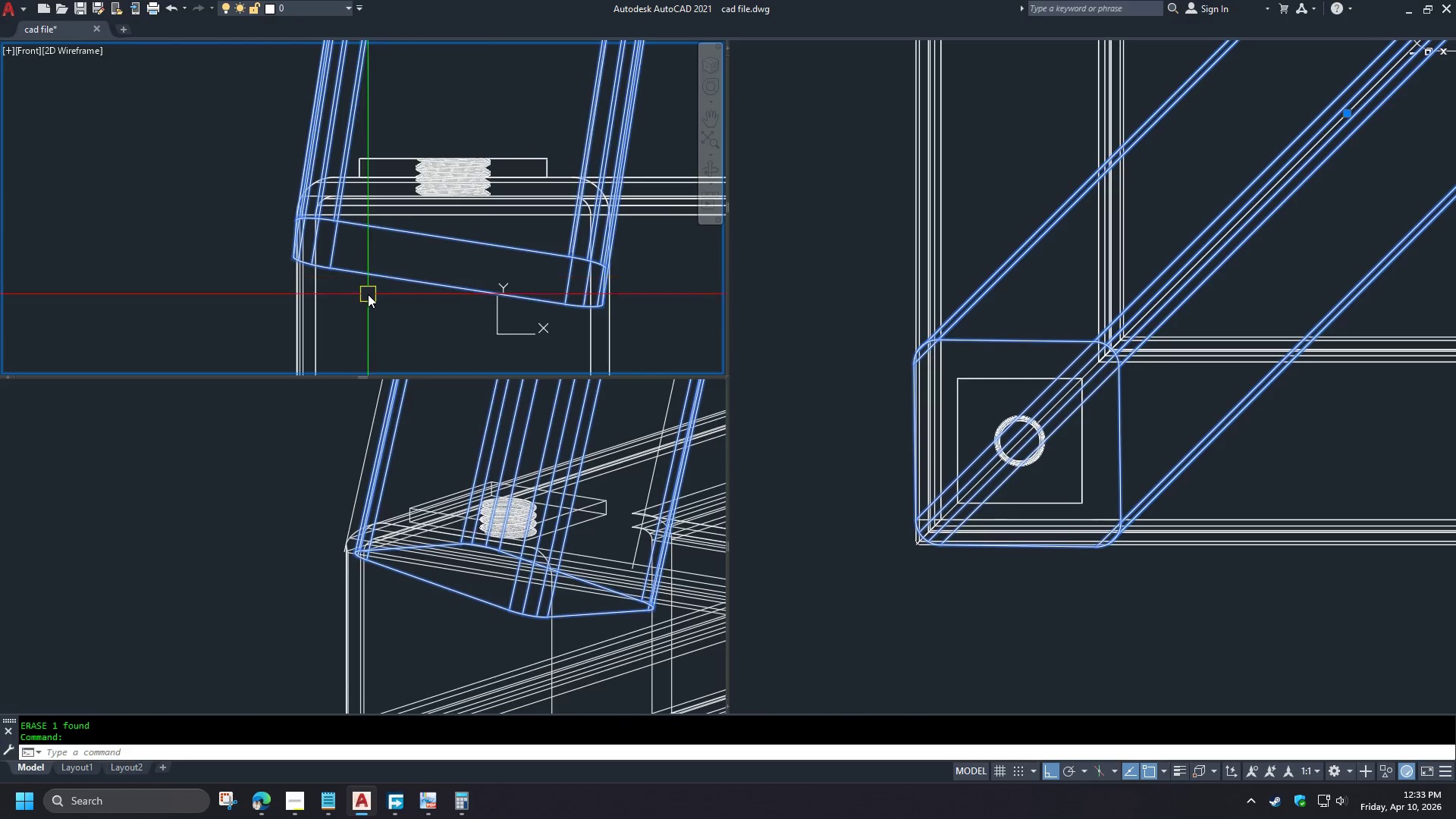 
scroll: coordinate [369, 297], scroll_direction: down, amount: 1.0
 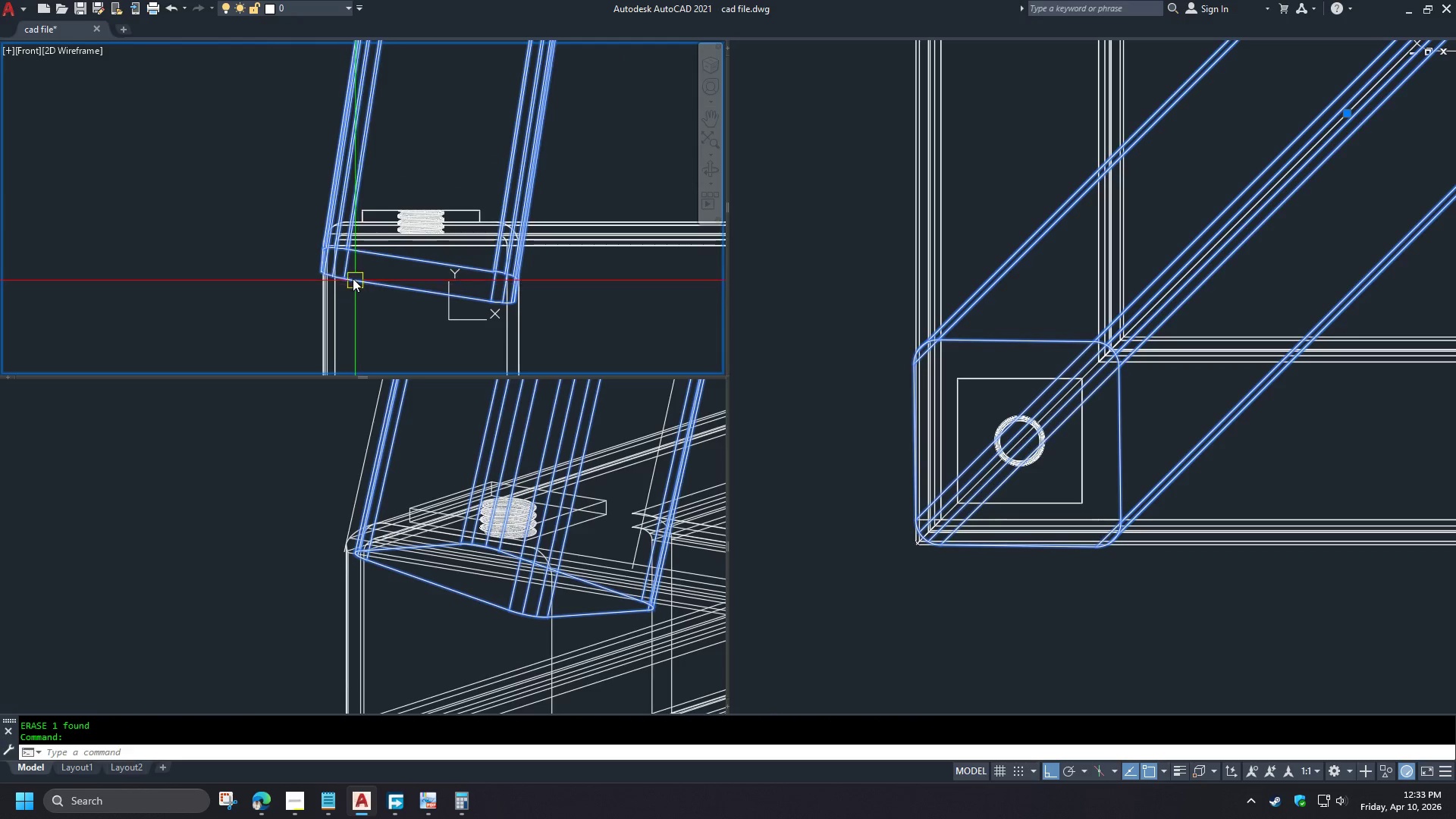 
scroll: coordinate [350, 274], scroll_direction: up, amount: 2.0
 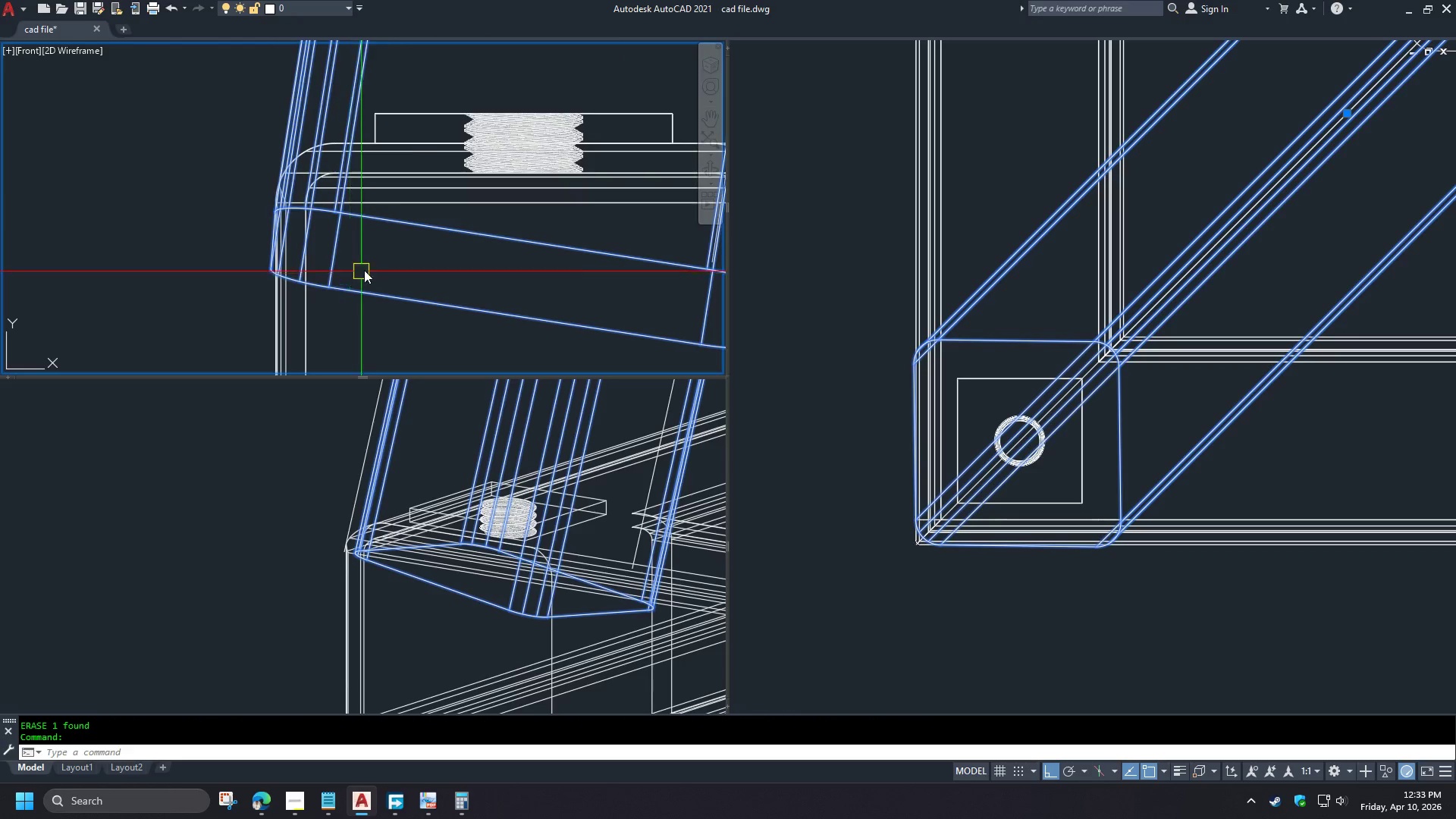 
key(Escape)
 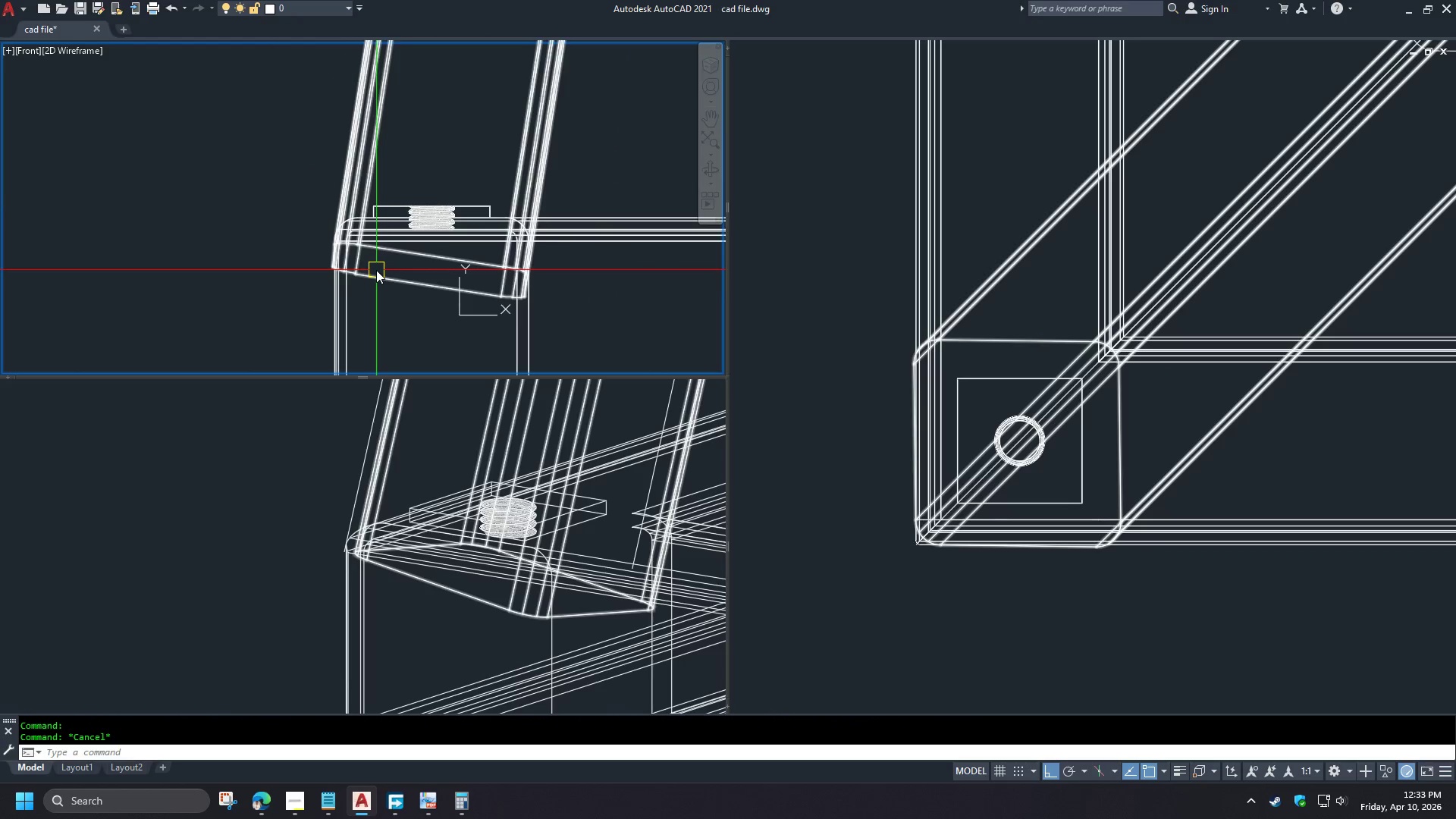 
scroll: coordinate [376, 265], scroll_direction: down, amount: 2.0
 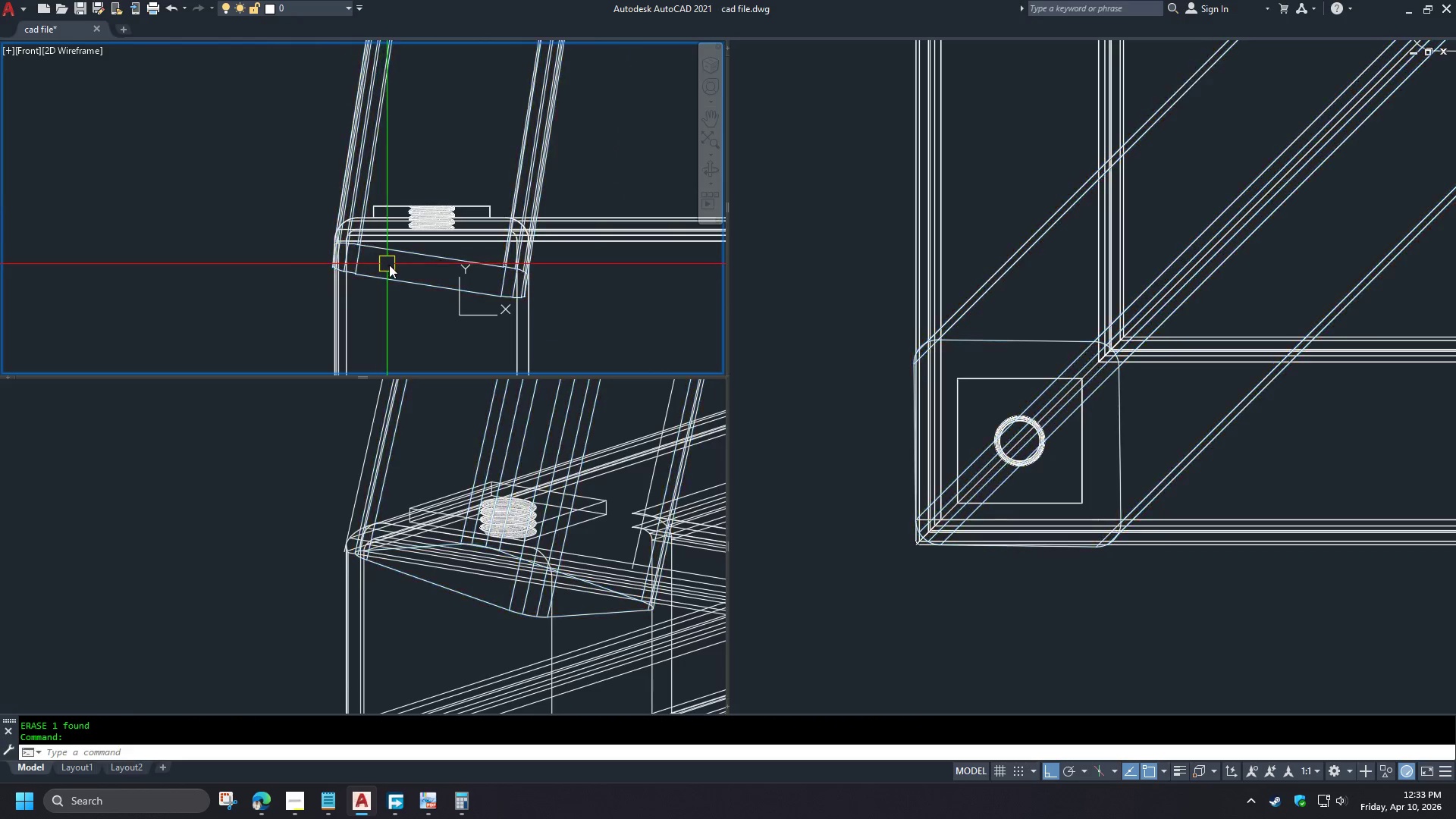 
hold_key(key=ShiftLeft, duration=1.5)
 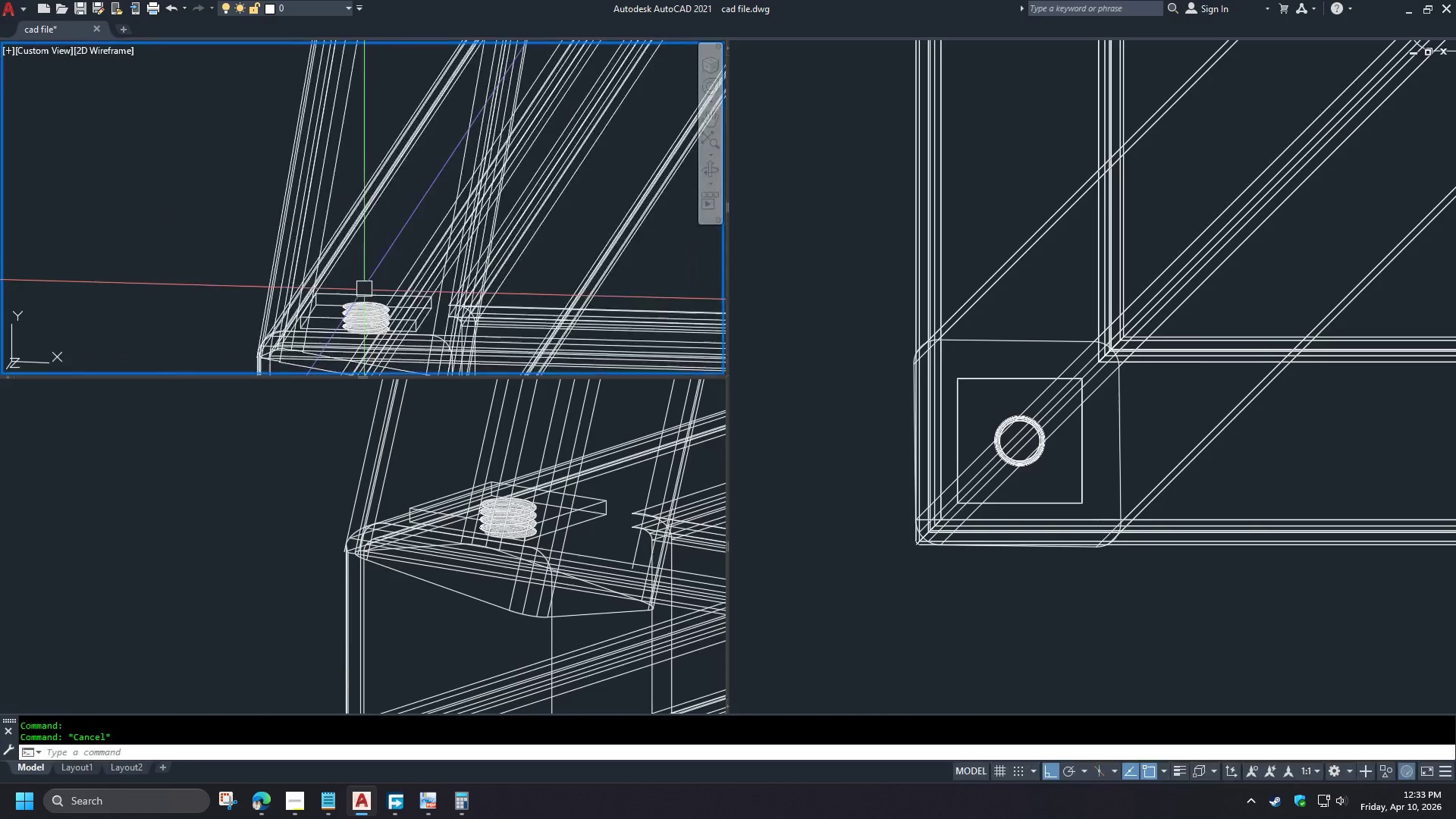 
type(-v fr )
 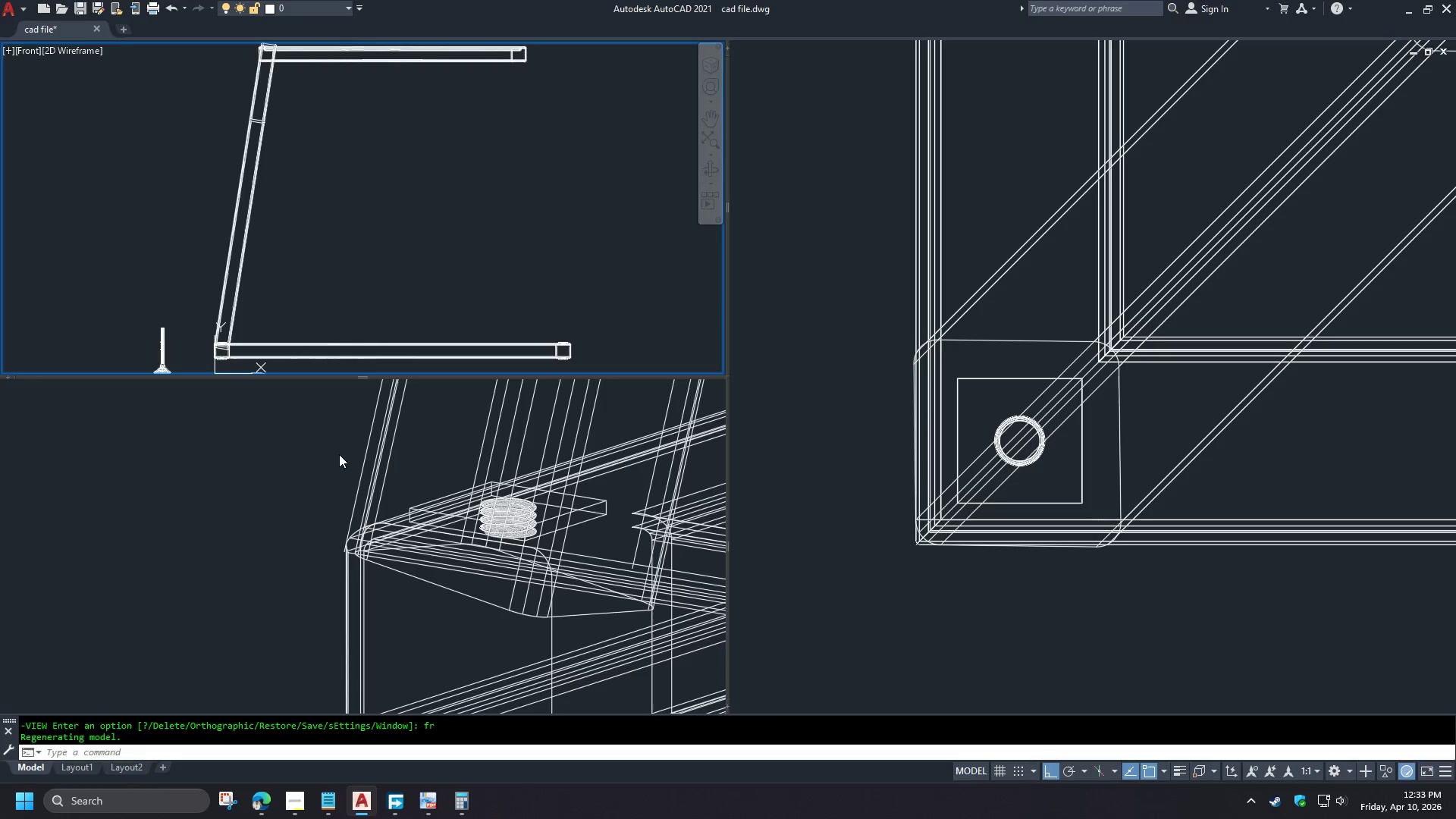 
left_click([287, 460])
 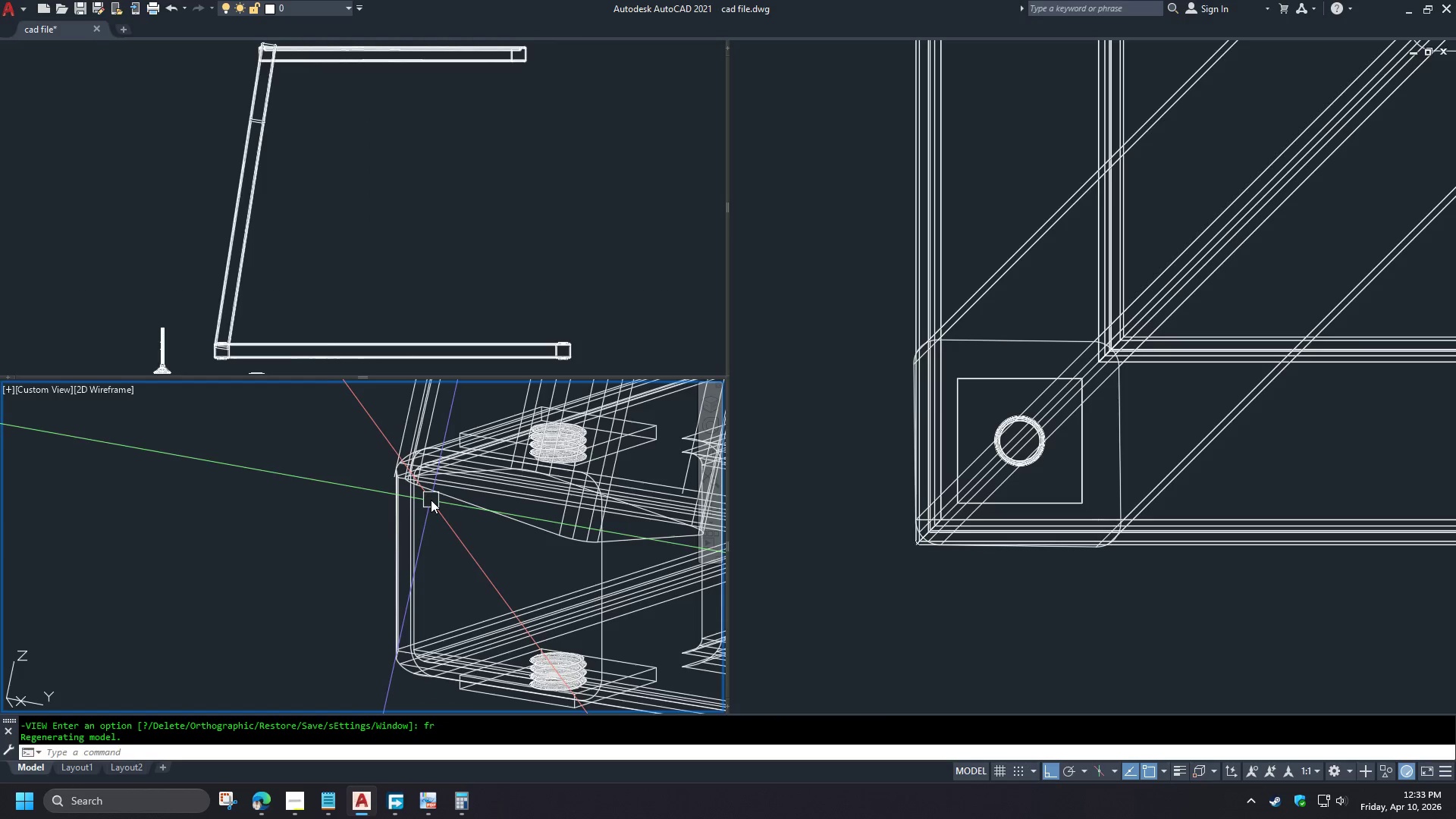 
hold_key(key=ShiftLeft, duration=1.53)
 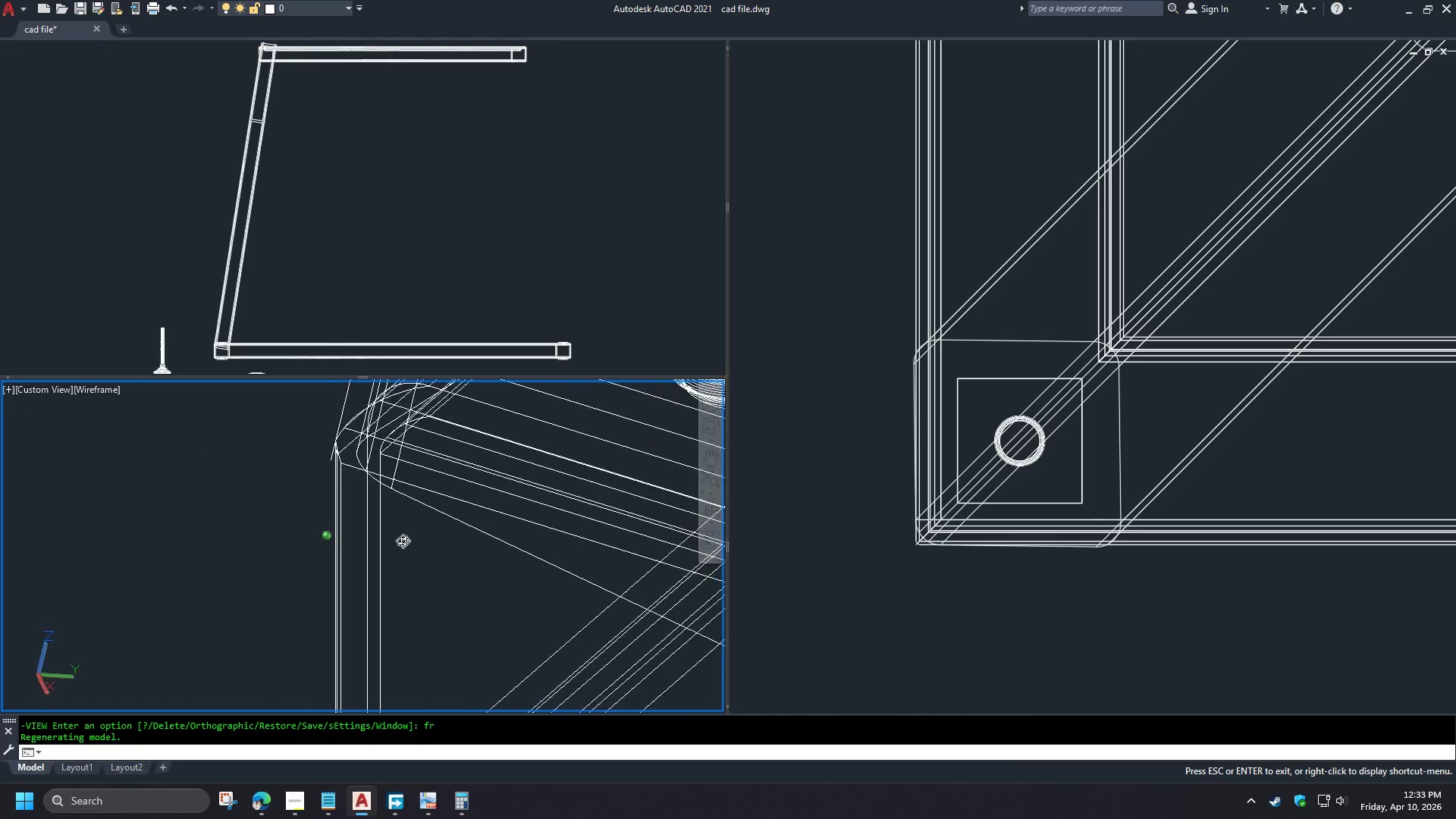 
scroll: coordinate [435, 493], scroll_direction: up, amount: 2.0
 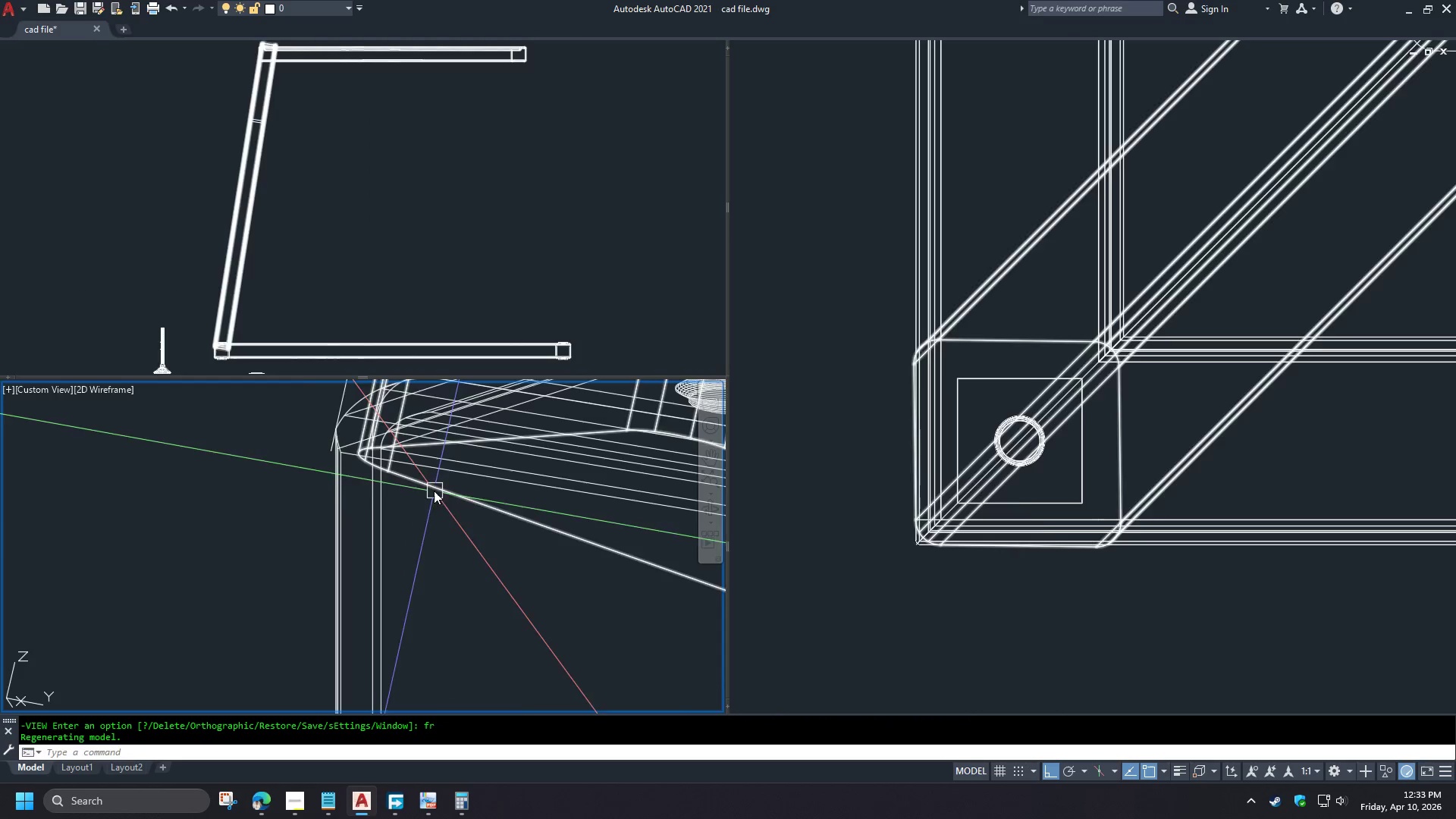 
hold_key(key=ShiftLeft, duration=1.52)
 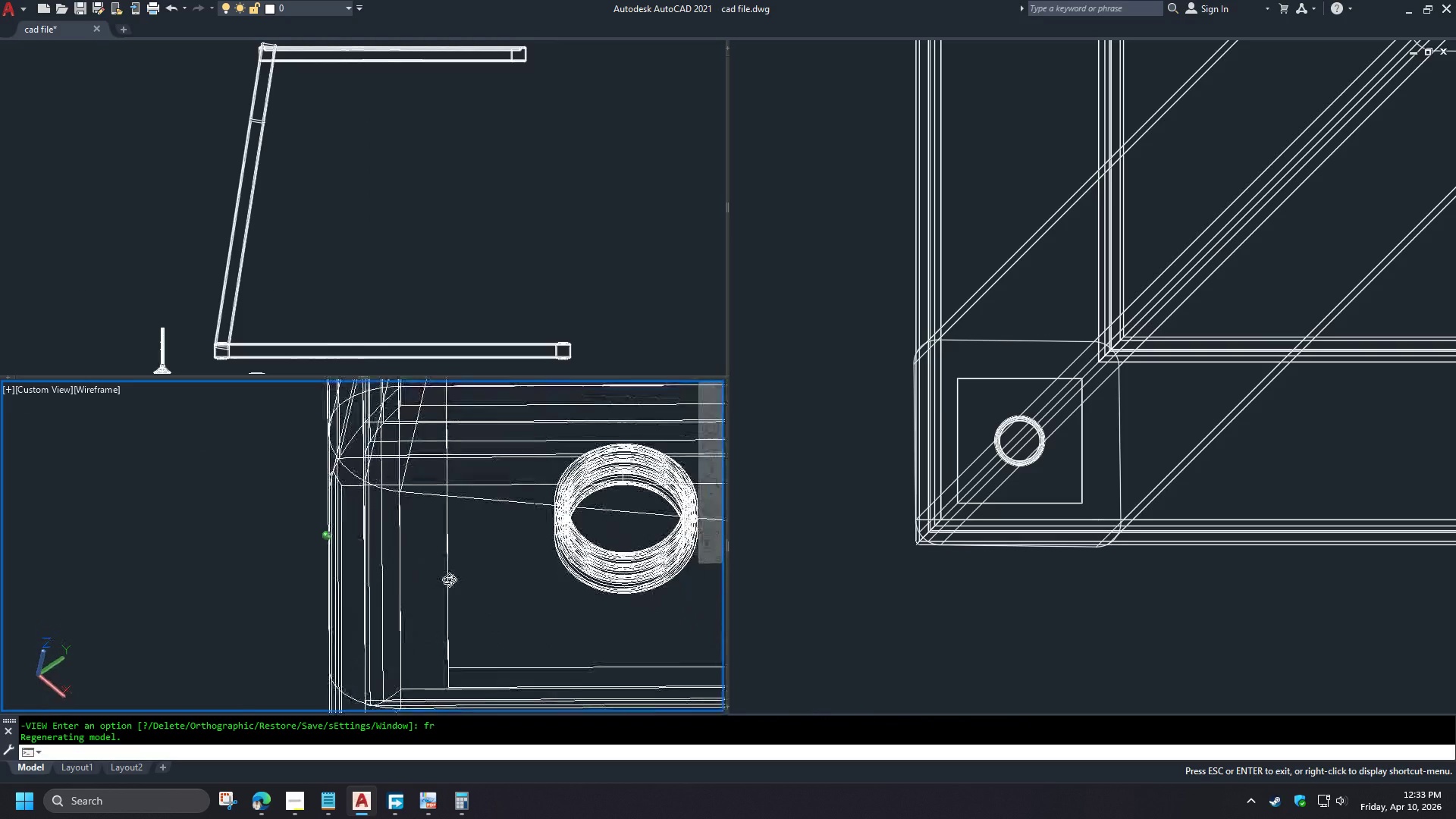 
hold_key(key=ShiftLeft, duration=1.51)
 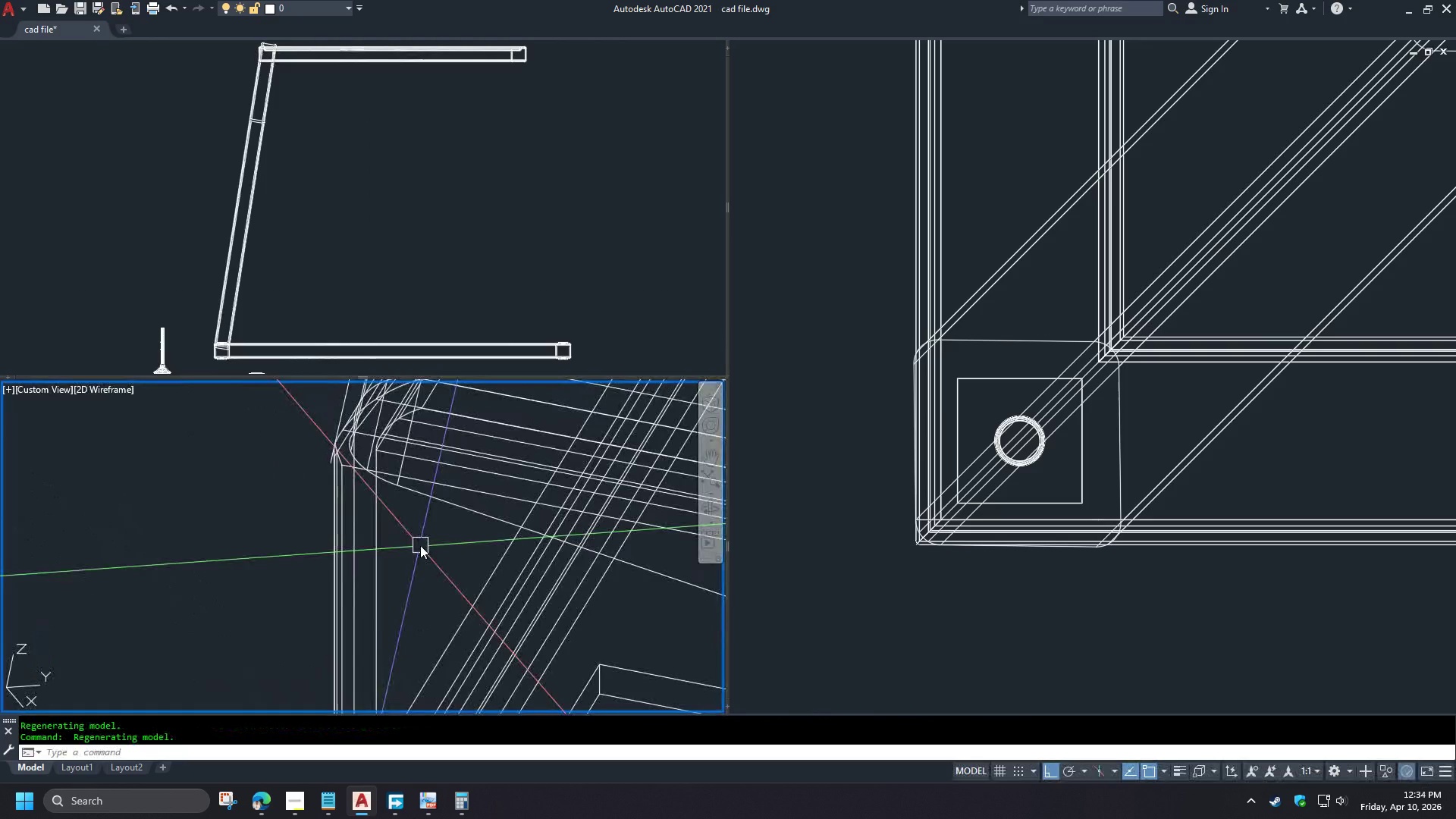 
hold_key(key=ShiftLeft, duration=0.44)
 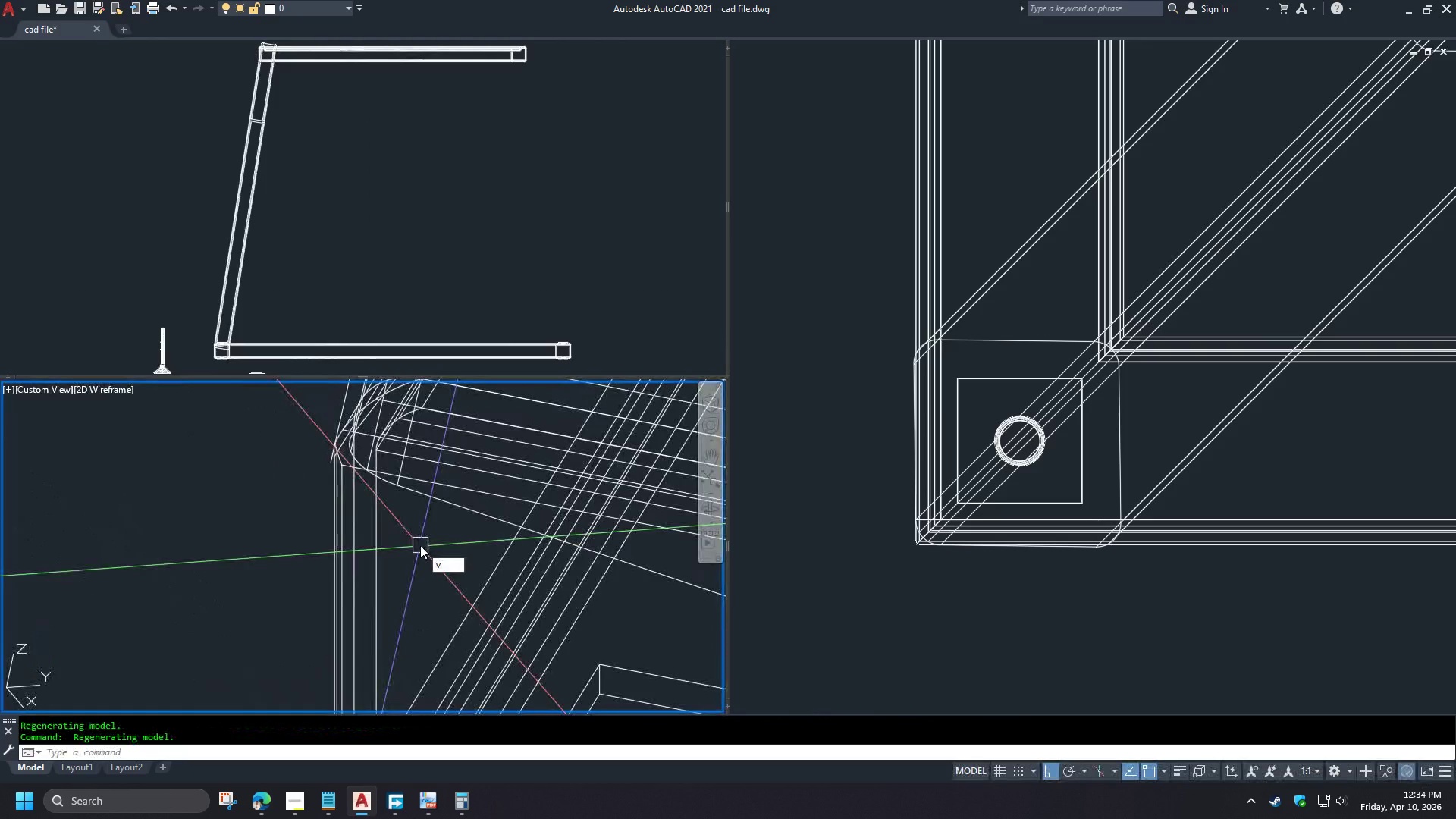 
type(vs s )
 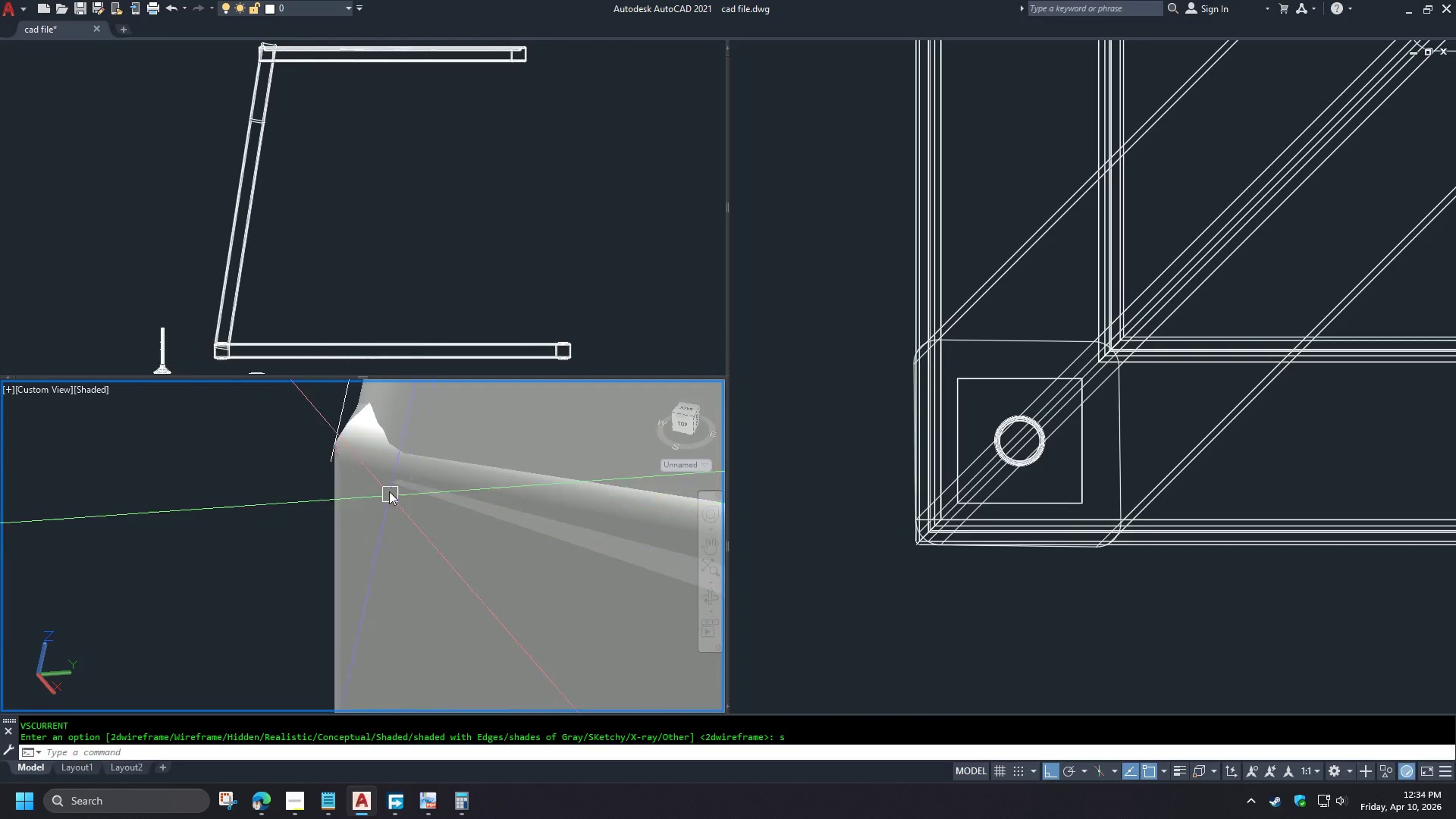 
scroll: coordinate [384, 473], scroll_direction: up, amount: 1.0
 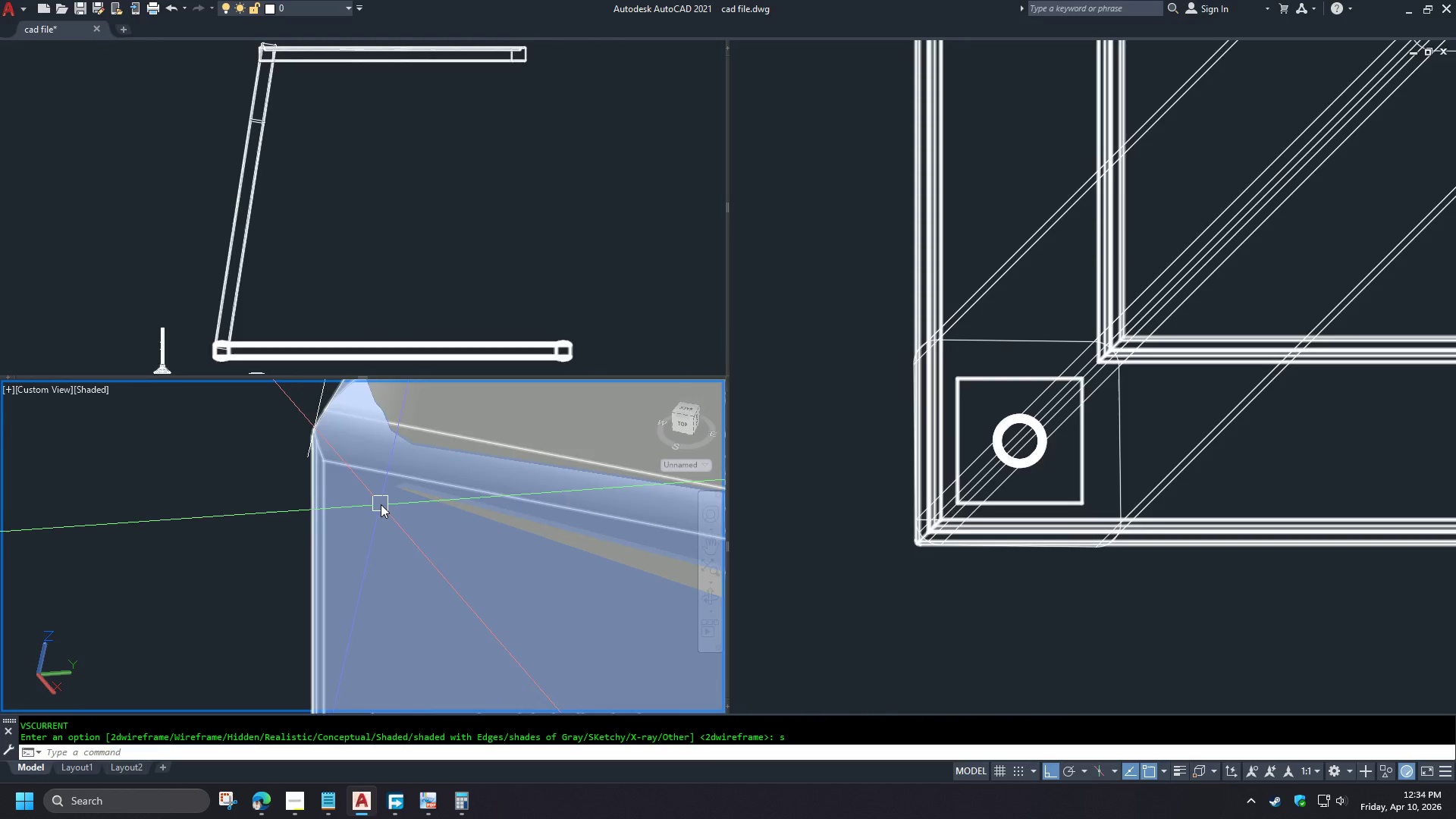 
hold_key(key=ShiftLeft, duration=1.5)
 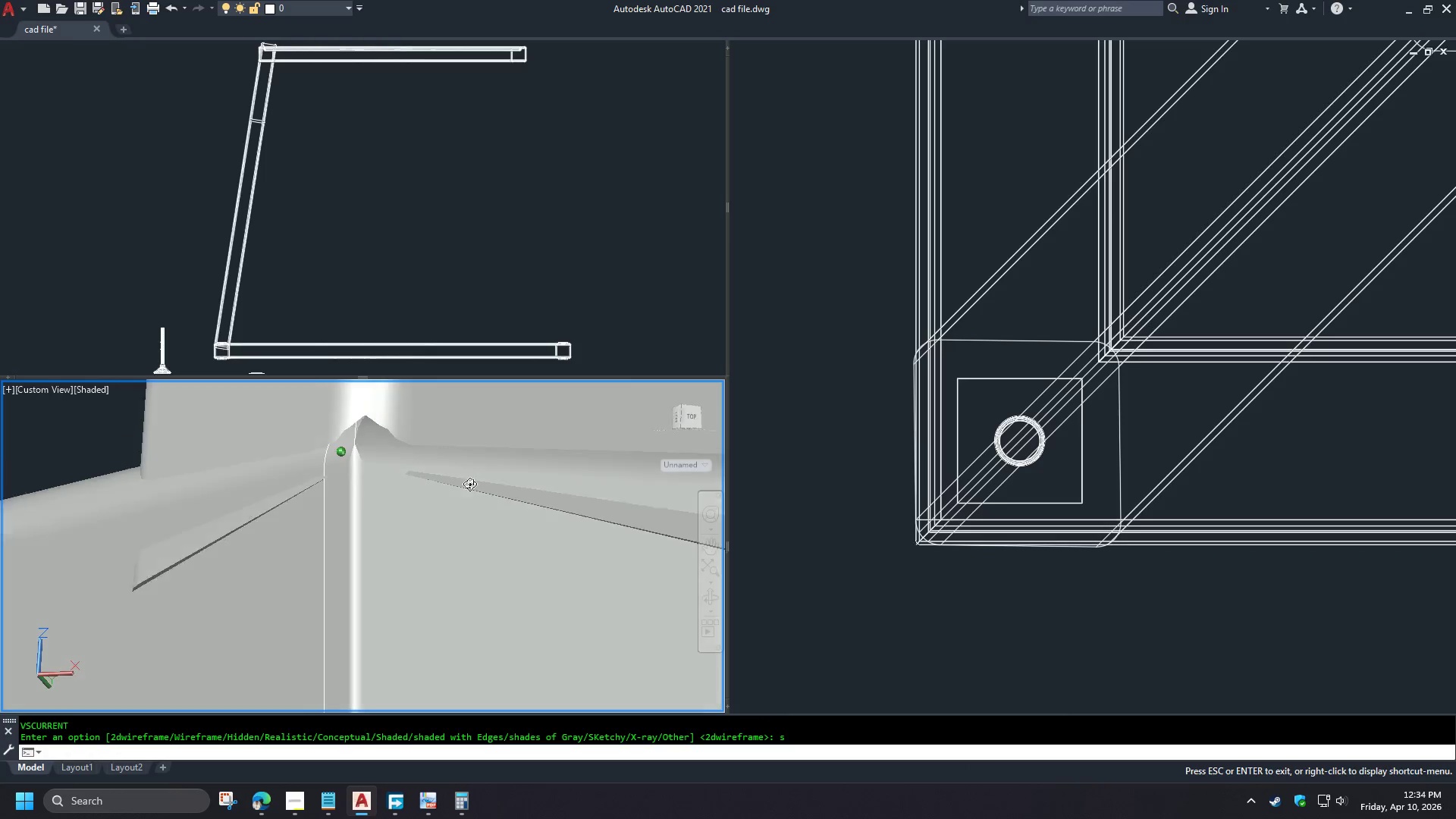 
scroll: coordinate [378, 507], scroll_direction: down, amount: 1.0
 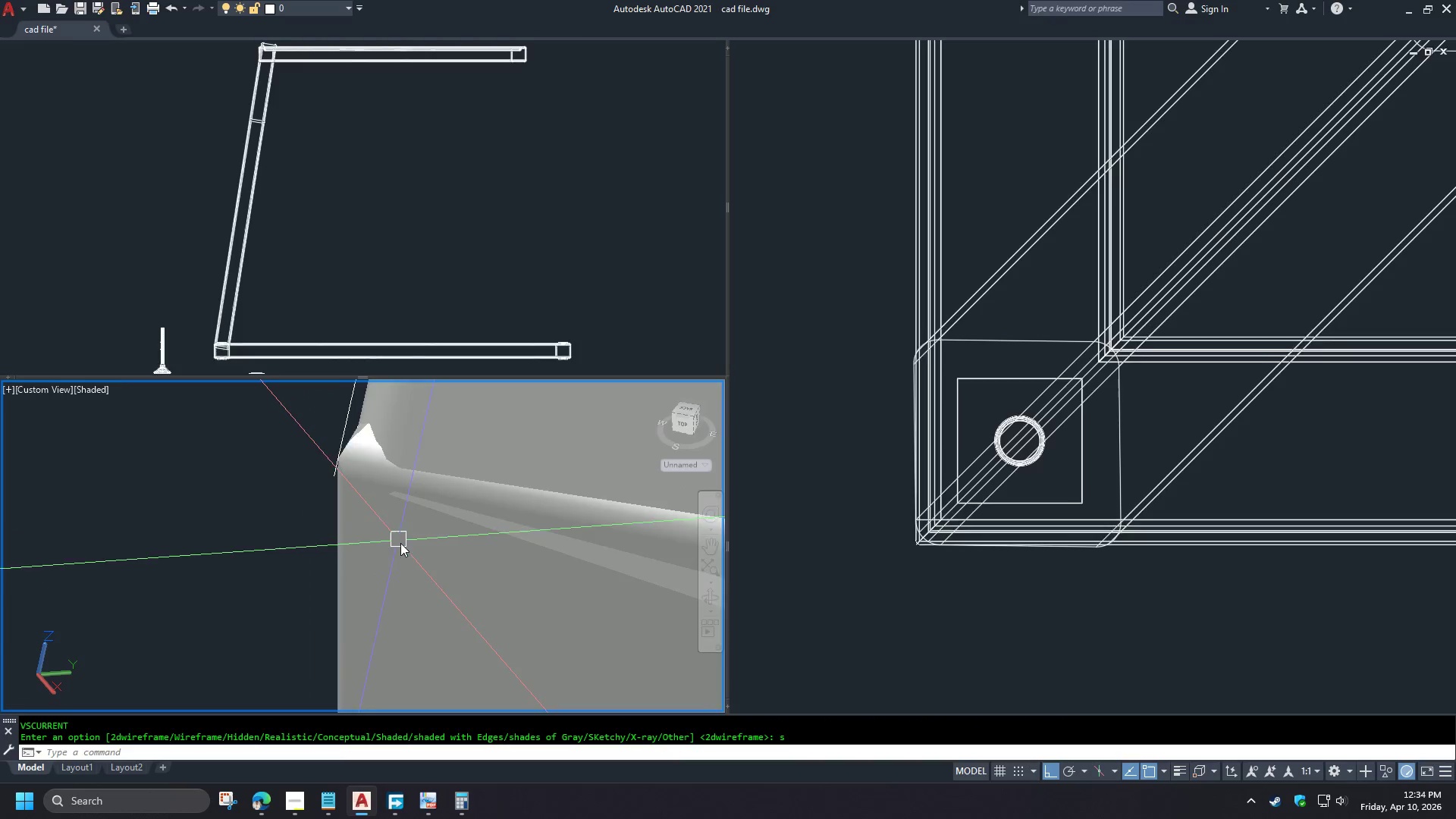 
hold_key(key=ShiftLeft, duration=1.52)
 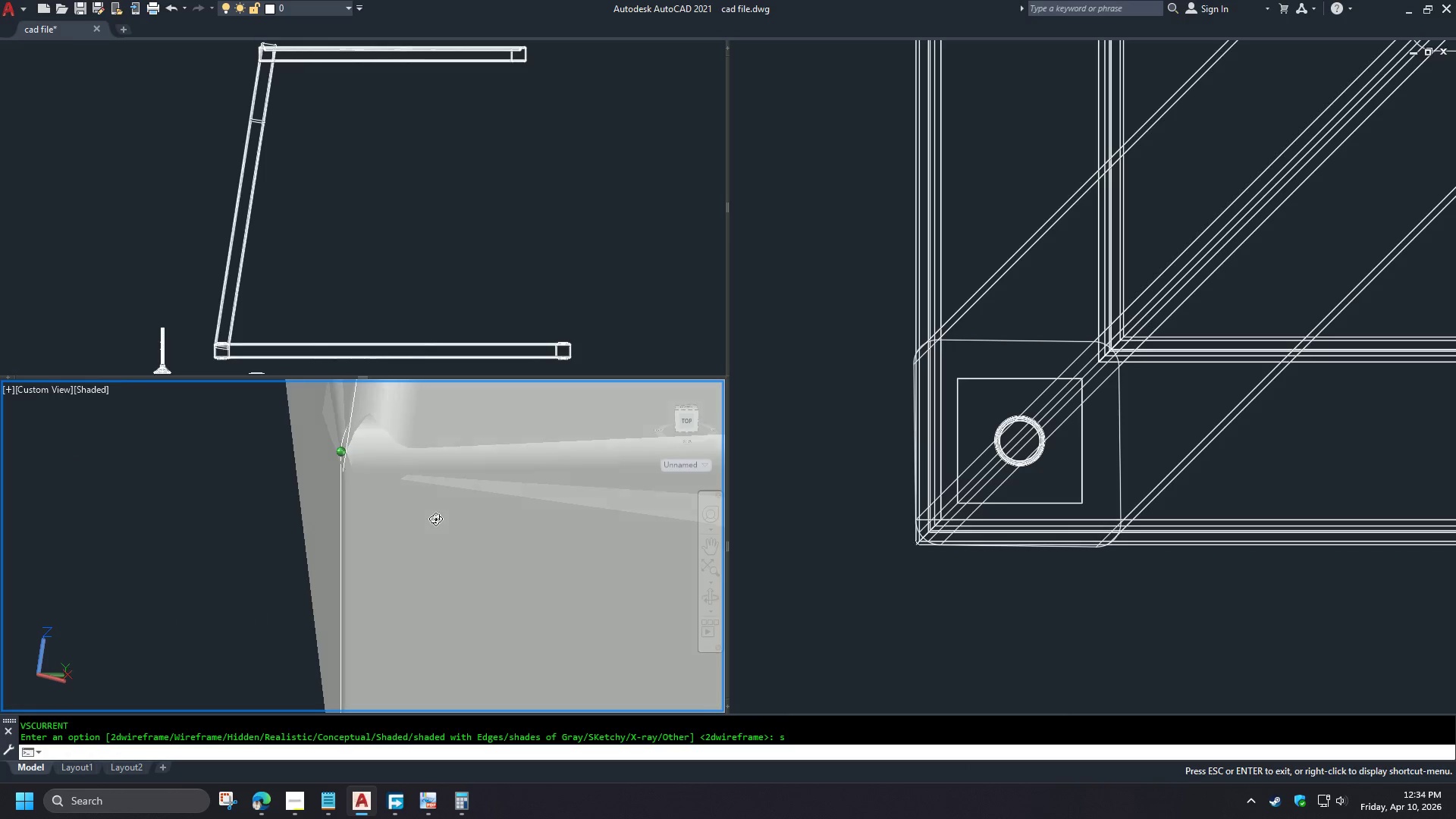 
hold_key(key=ShiftLeft, duration=1.51)
 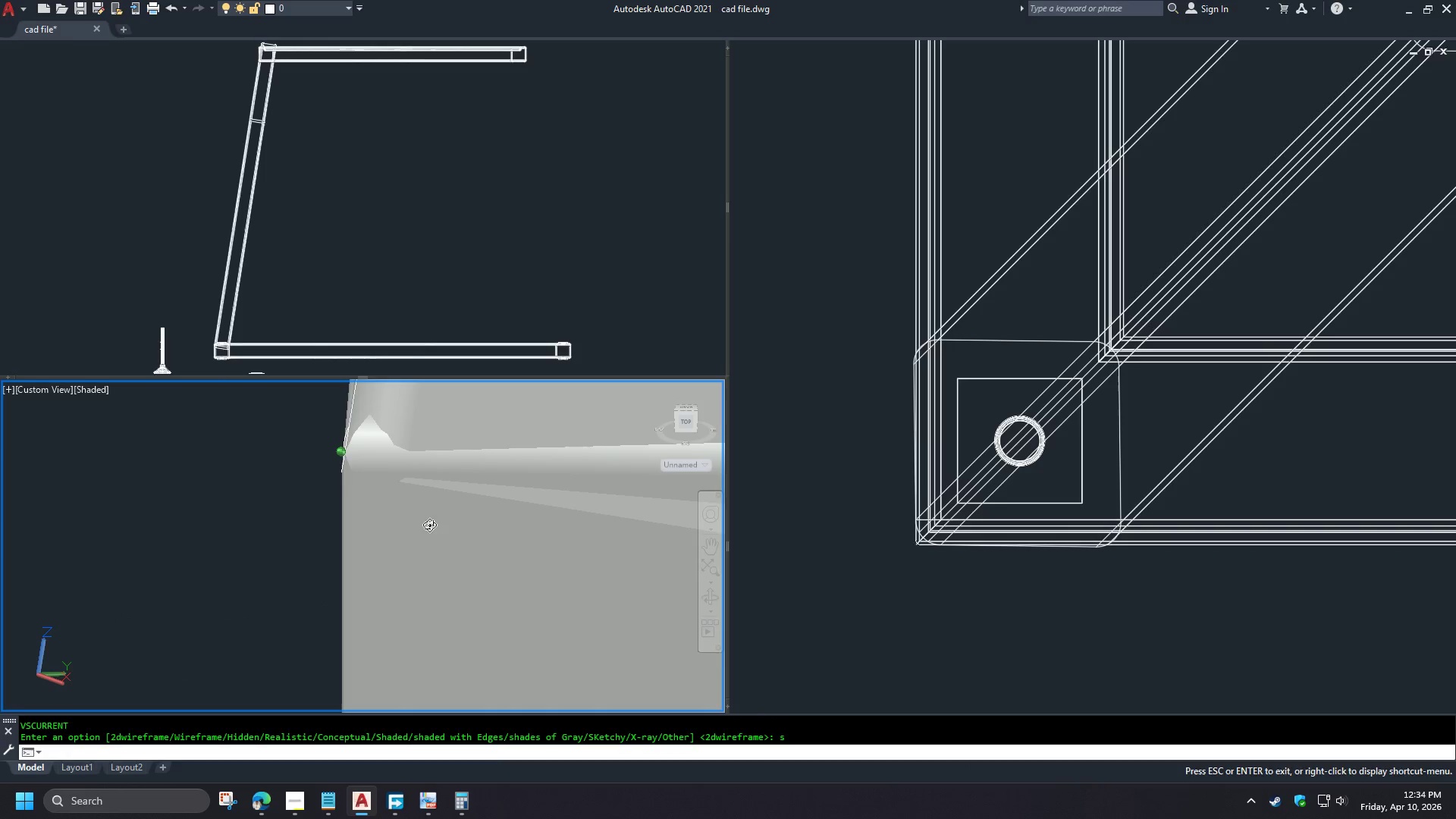 
key(Shift+ShiftLeft)
 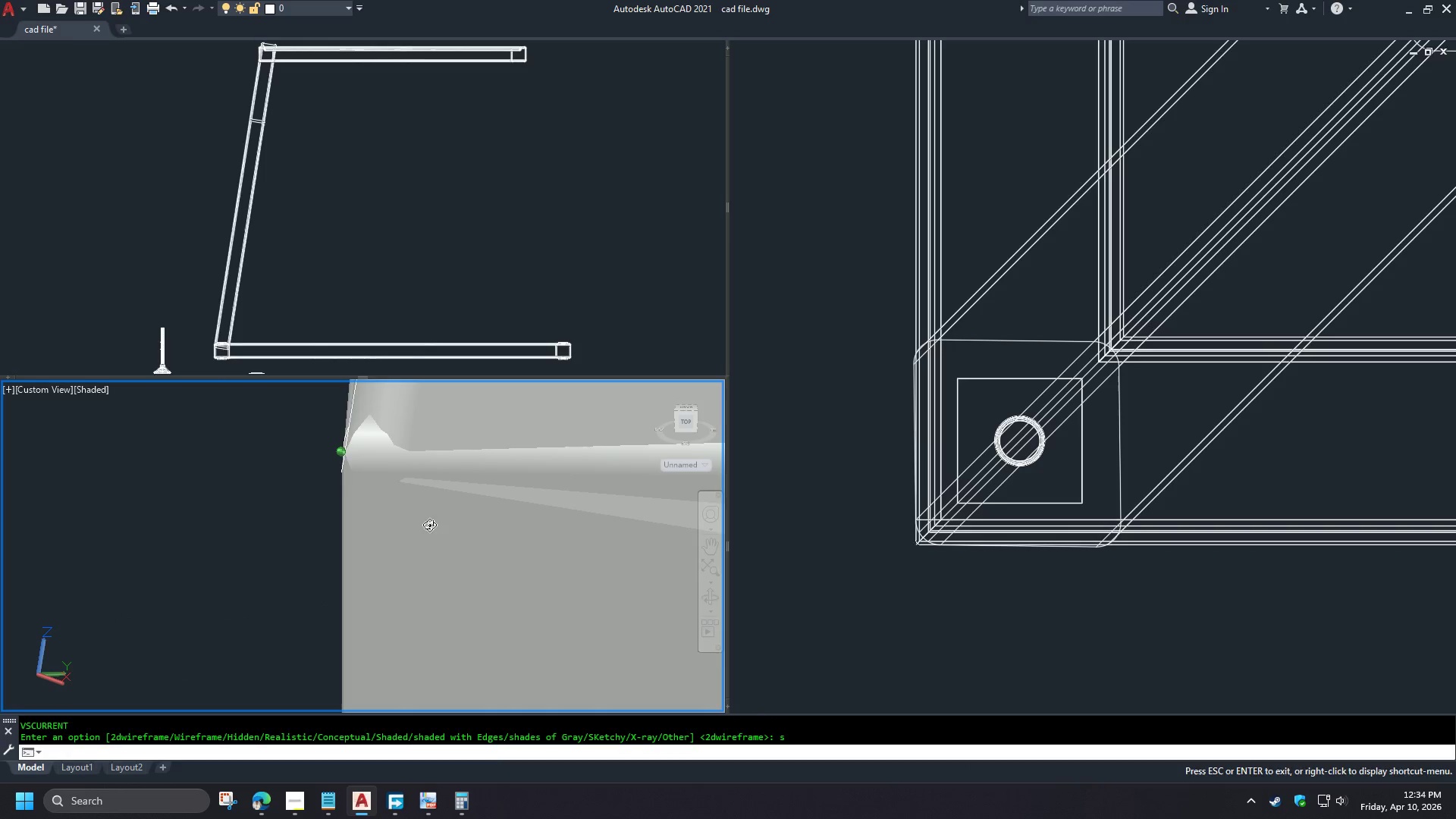 
key(Shift+ShiftLeft)
 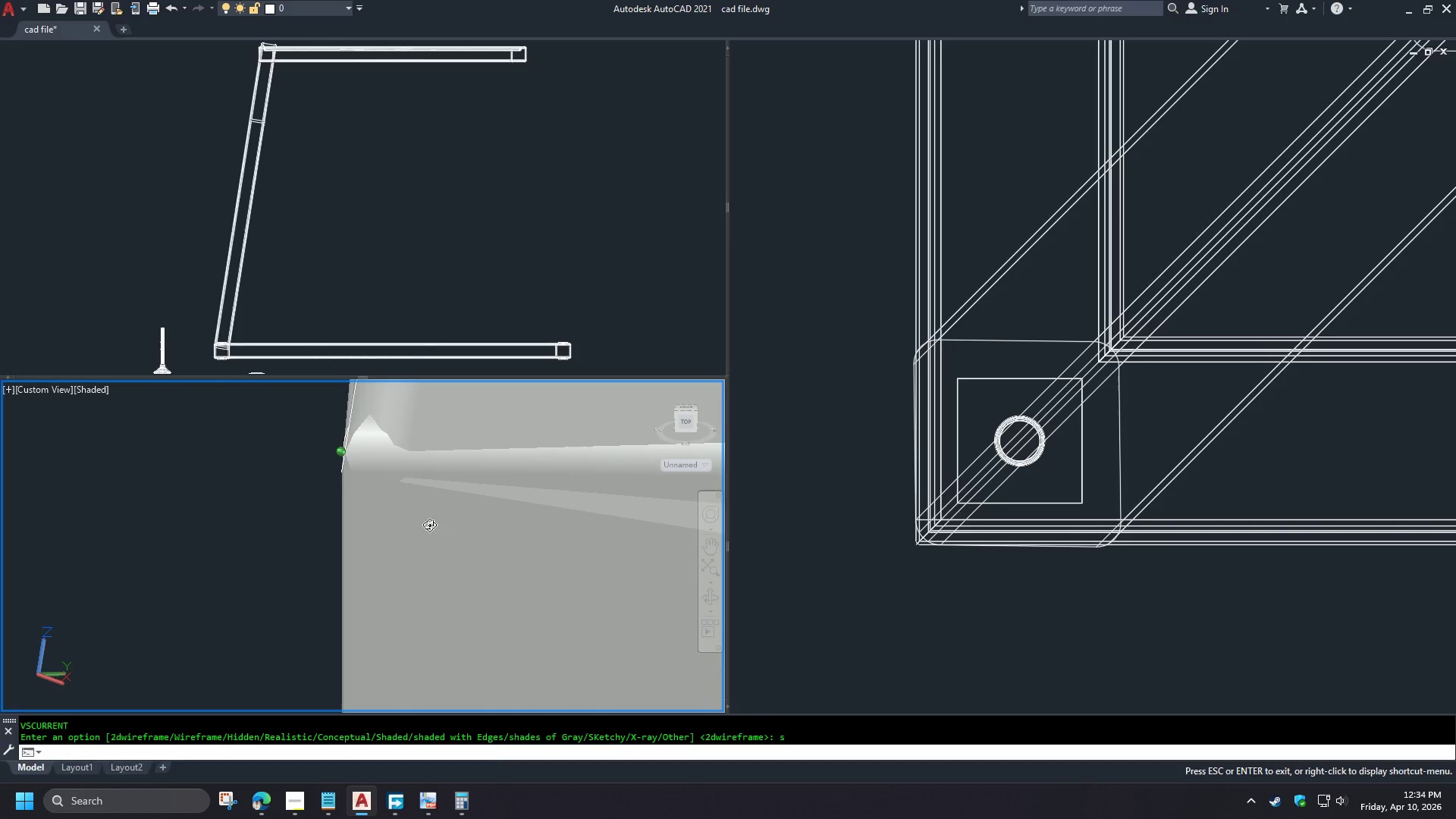 
key(Shift+ShiftLeft)
 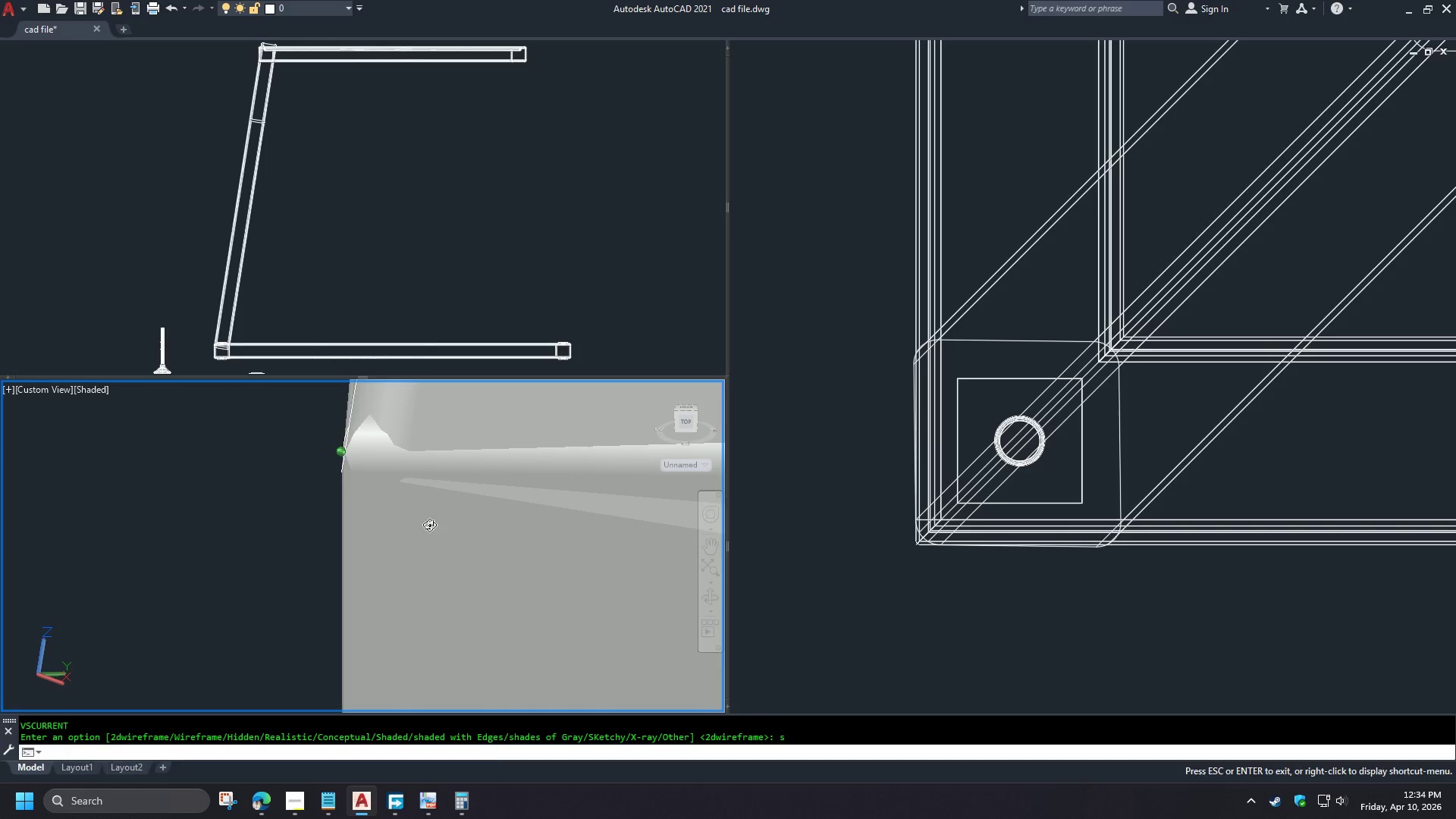 
key(Shift+ShiftLeft)
 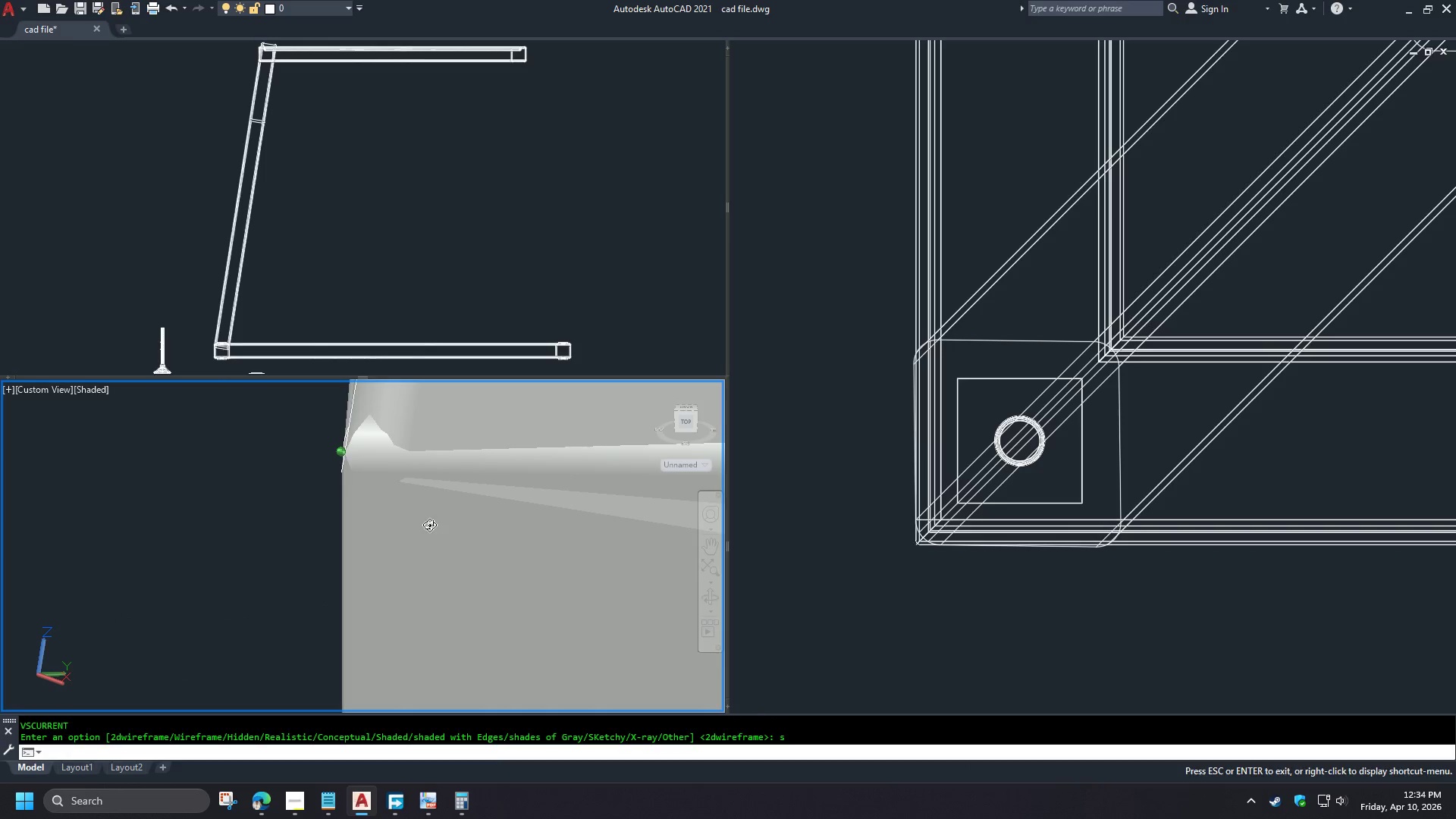 
key(Shift+ShiftLeft)
 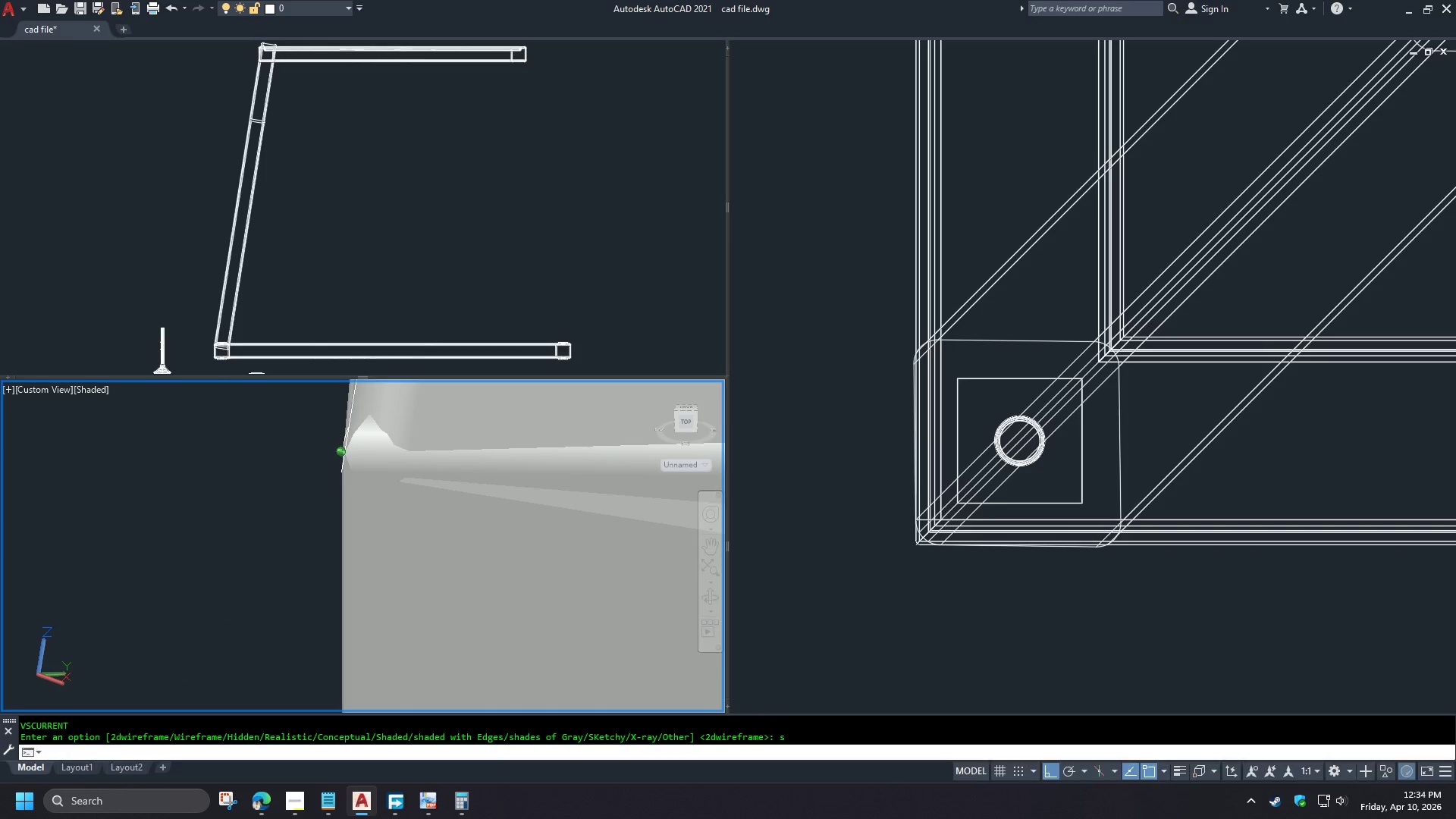 
key(Shift+ShiftLeft)
 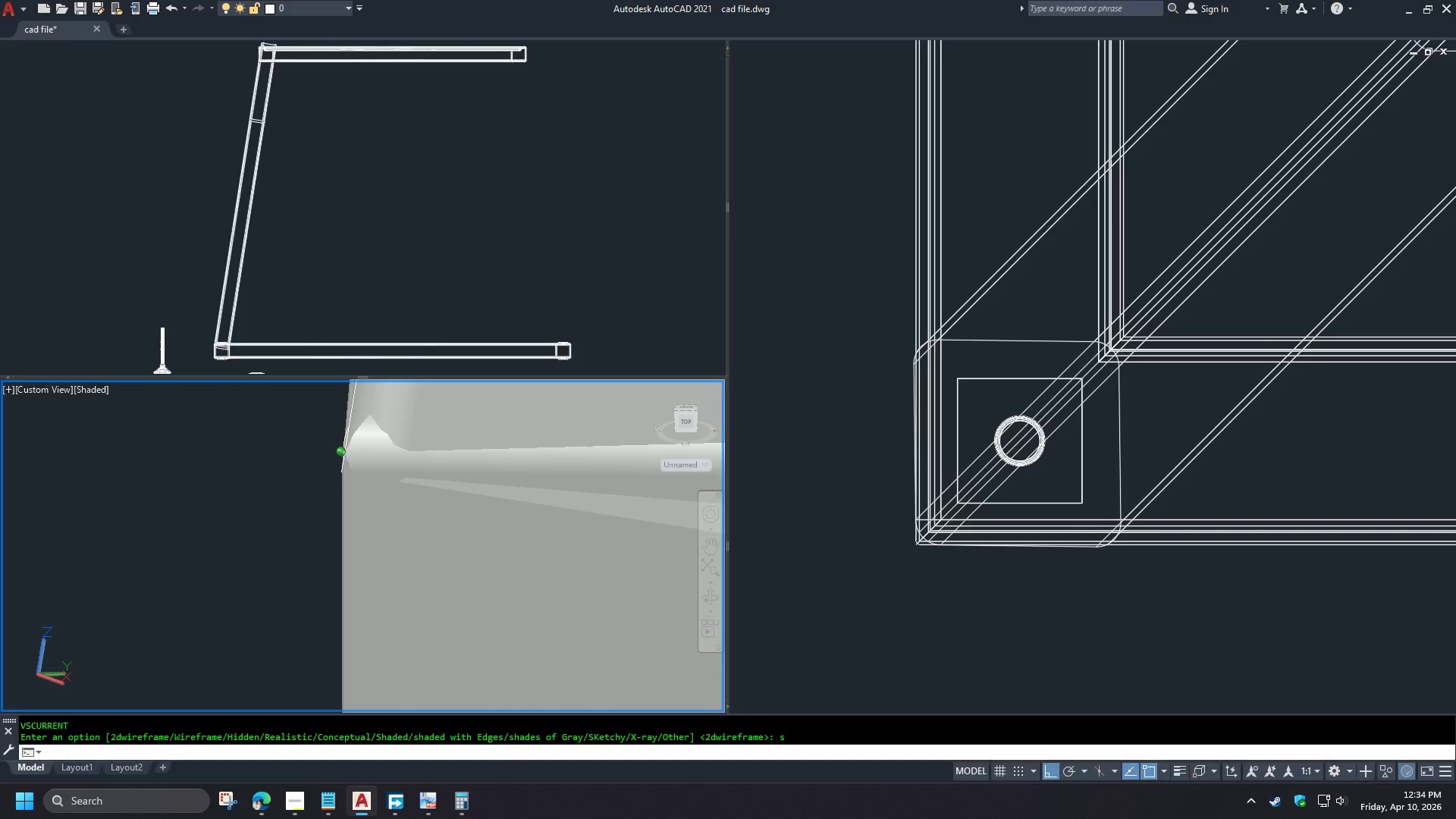 
key(Shift+ShiftLeft)
 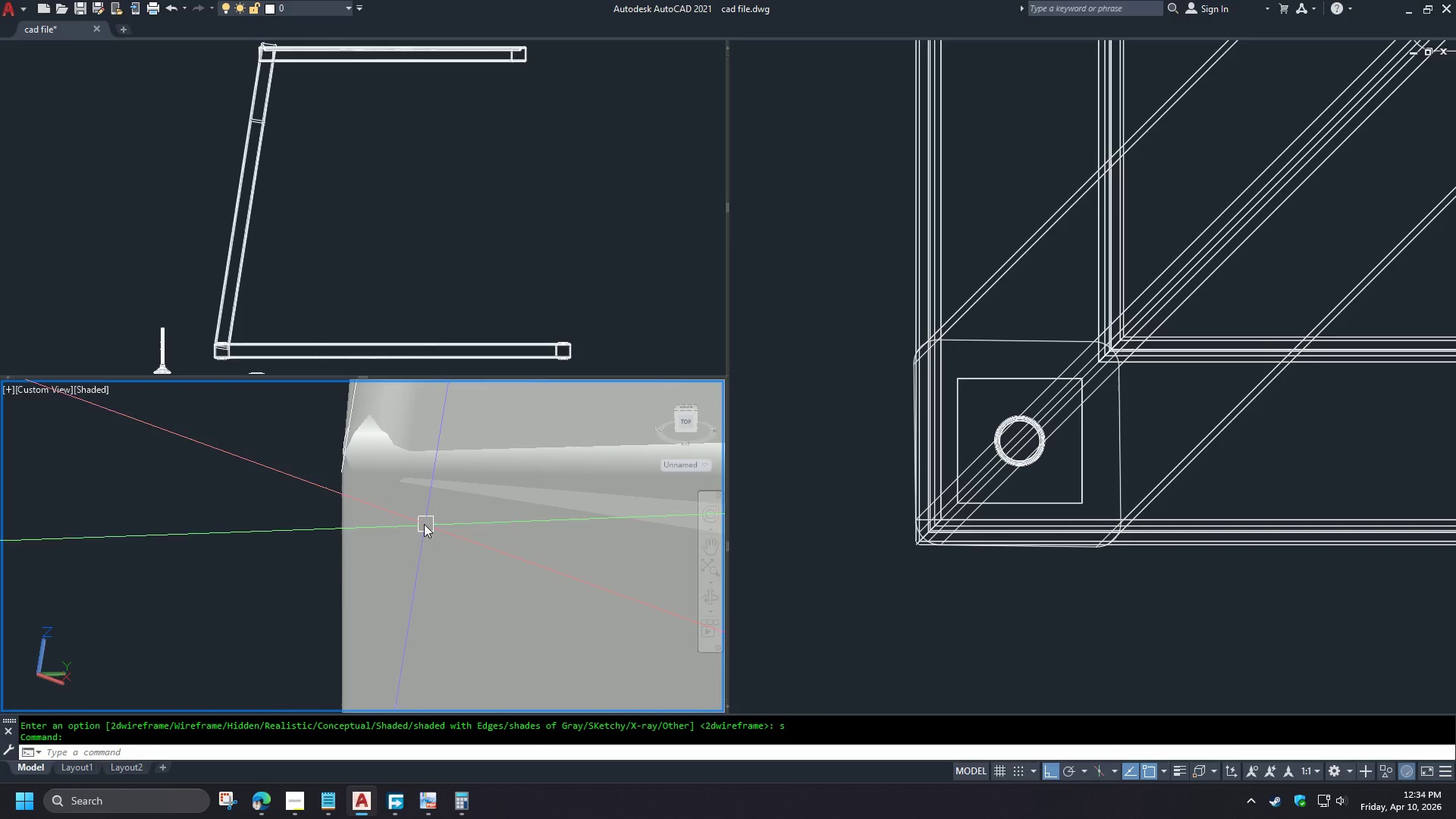 
key(Shift+ShiftLeft)
 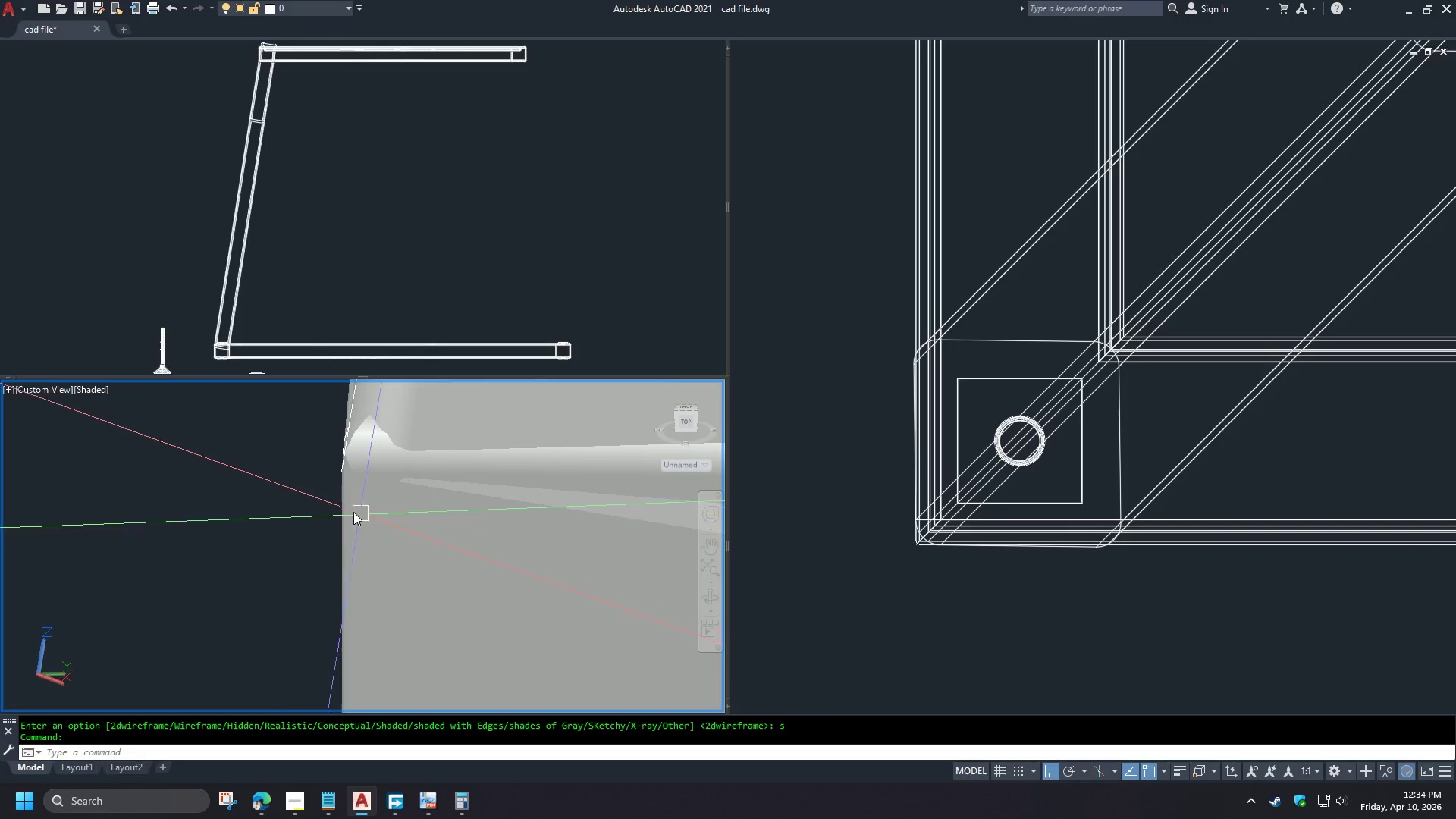 
scroll: coordinate [300, 503], scroll_direction: down, amount: 2.0
 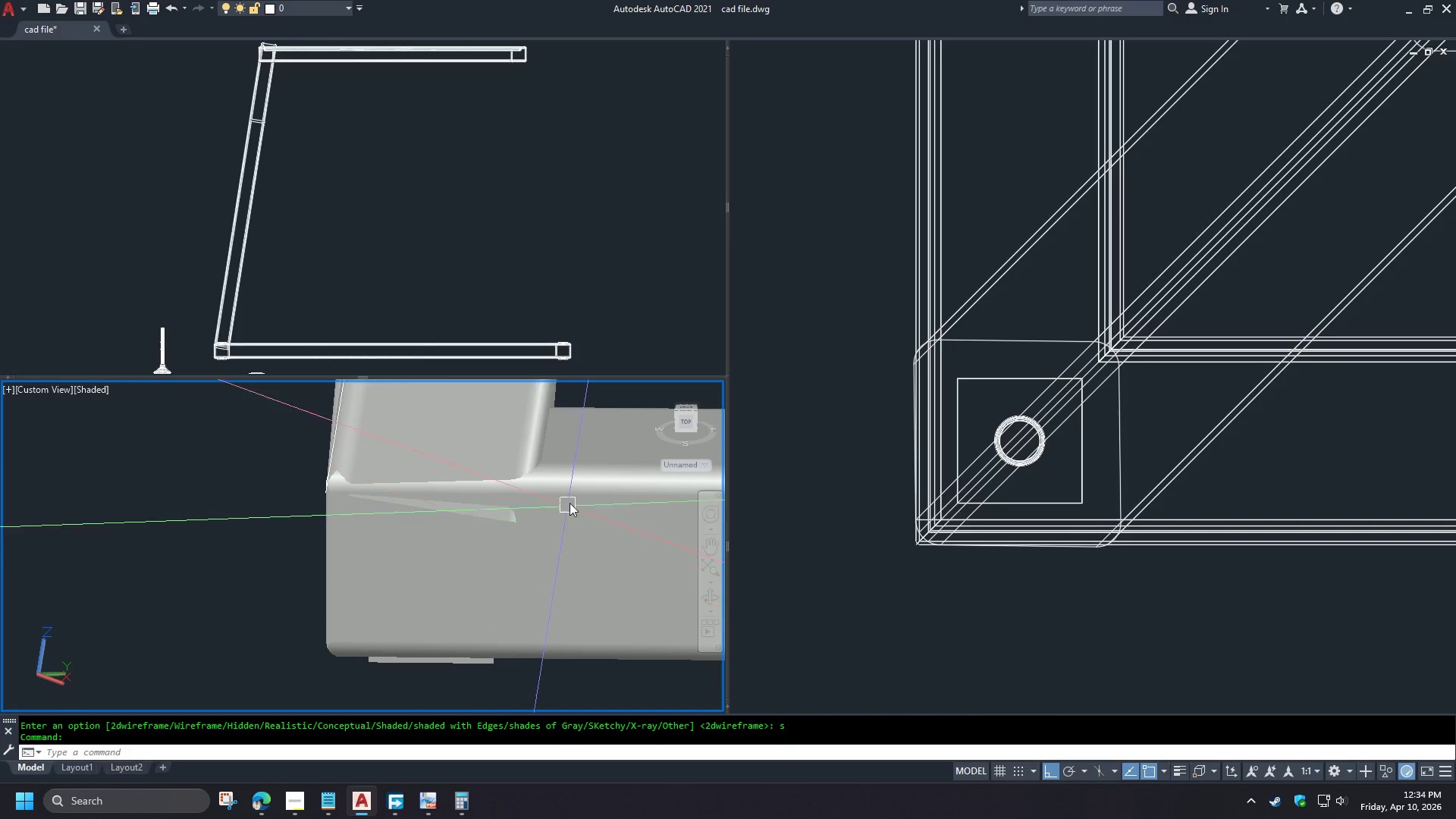 
scroll: coordinate [571, 493], scroll_direction: up, amount: 1.0
 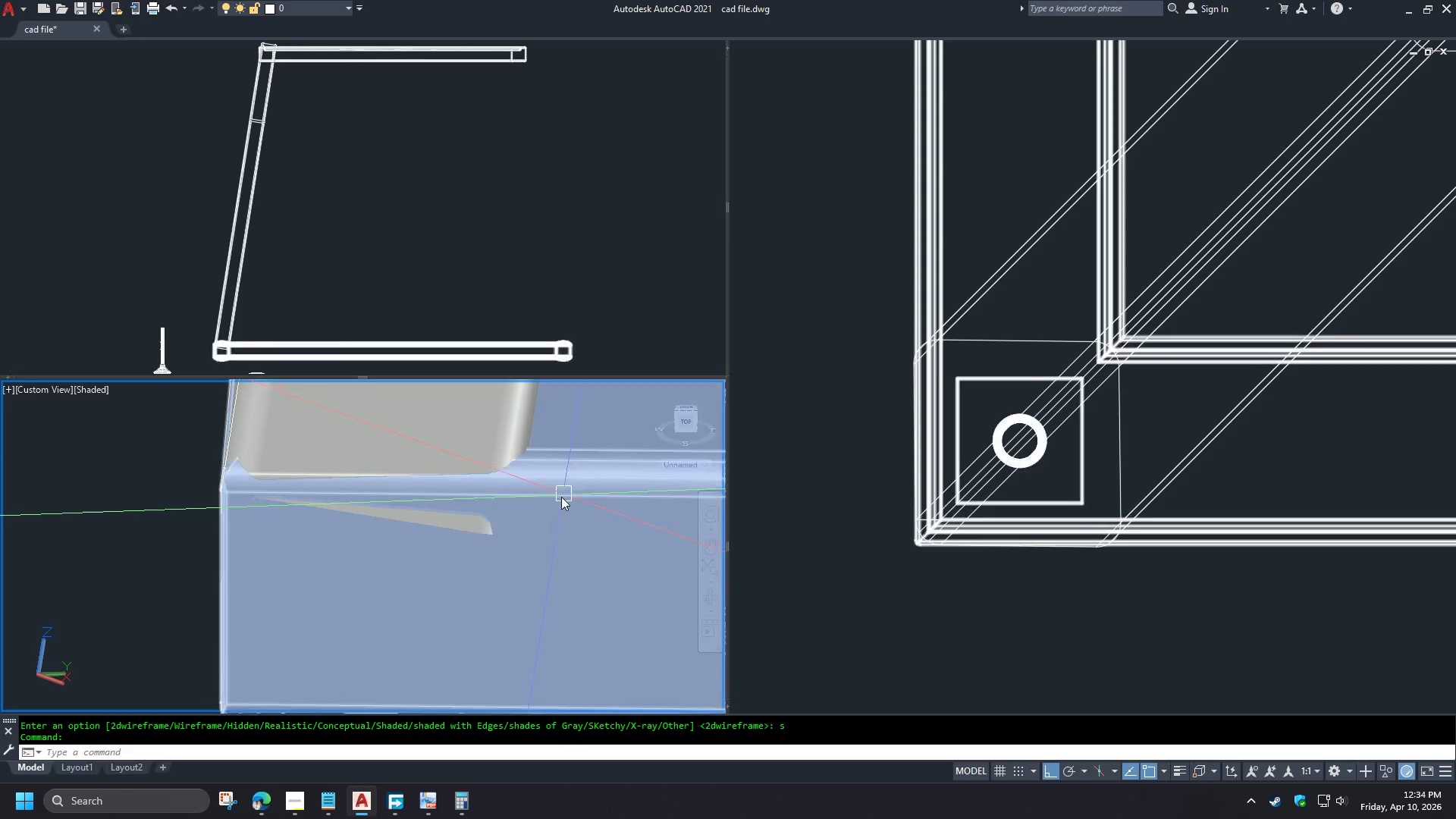 
hold_key(key=ShiftLeft, duration=1.52)
 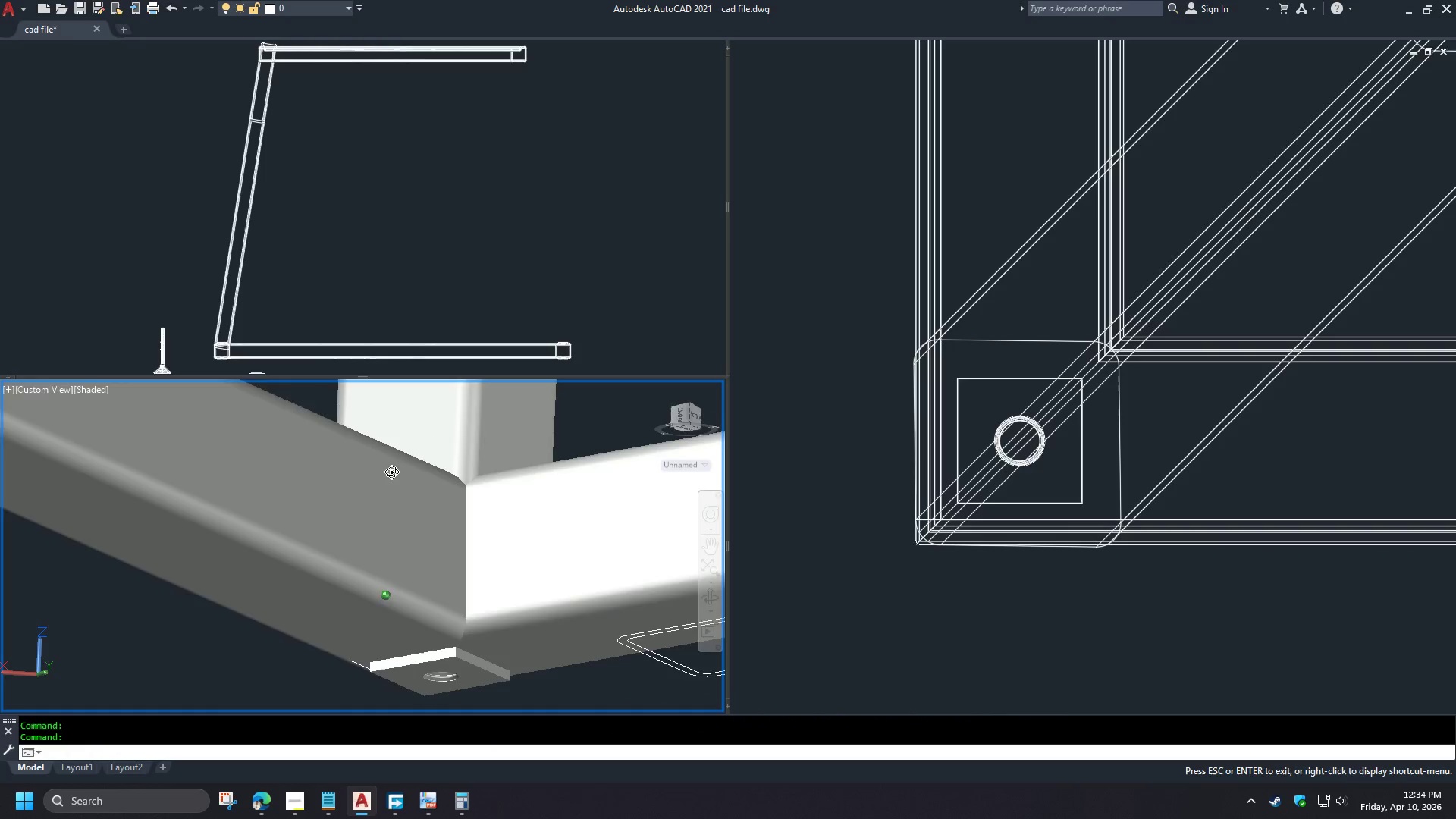 
scroll: coordinate [492, 544], scroll_direction: down, amount: 2.0
 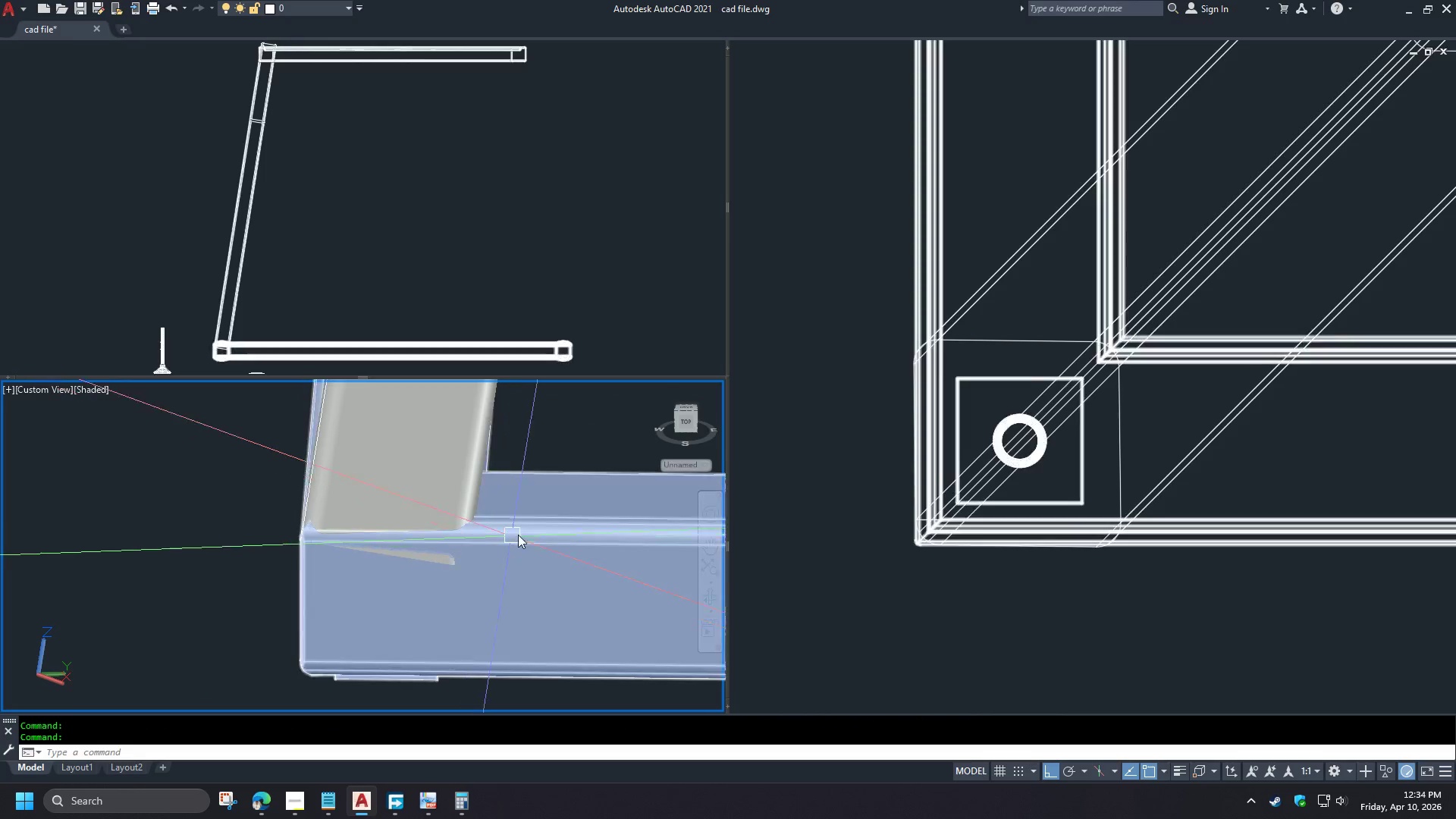 
hold_key(key=ShiftLeft, duration=1.52)
 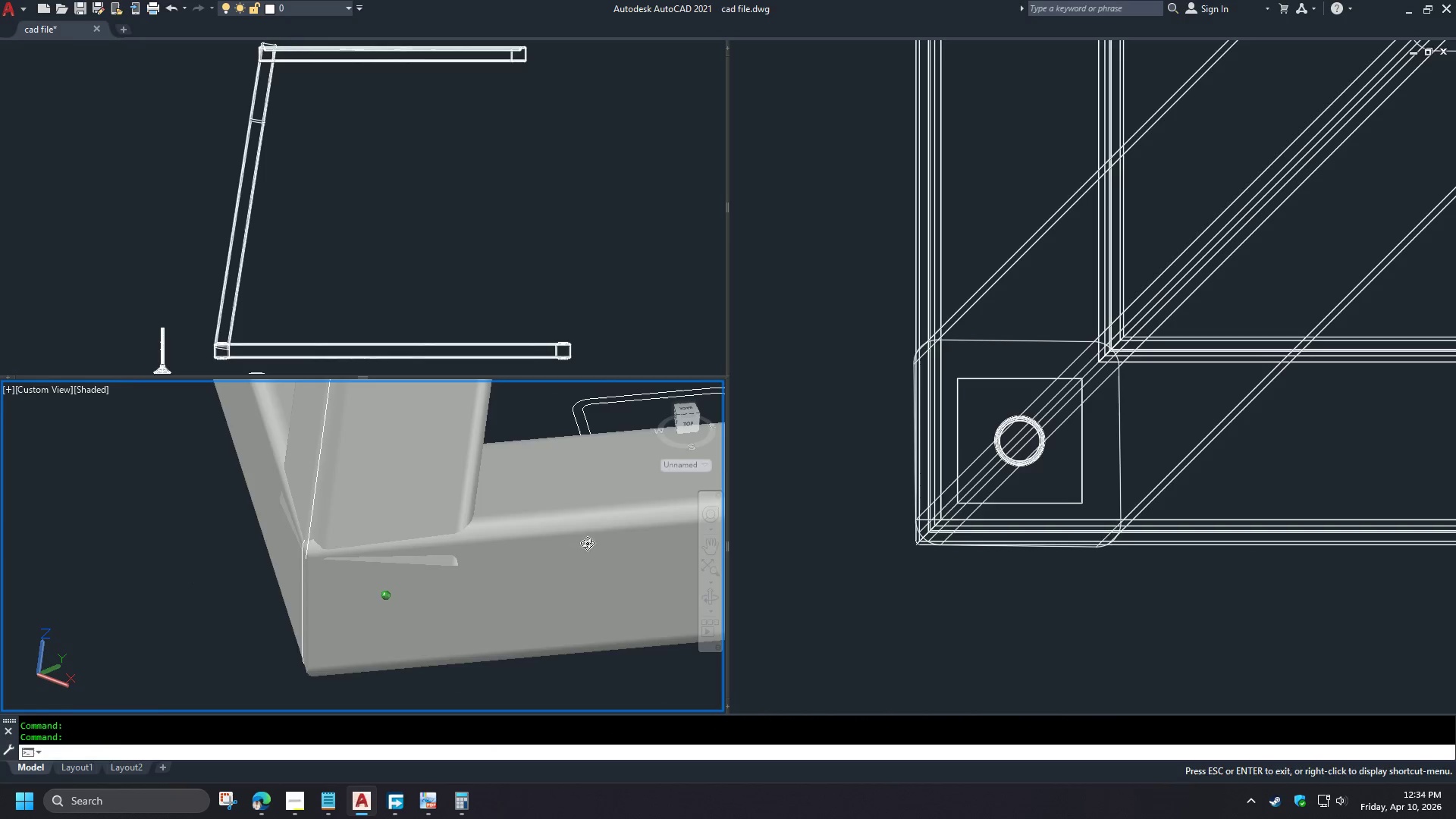 
type(vs )
 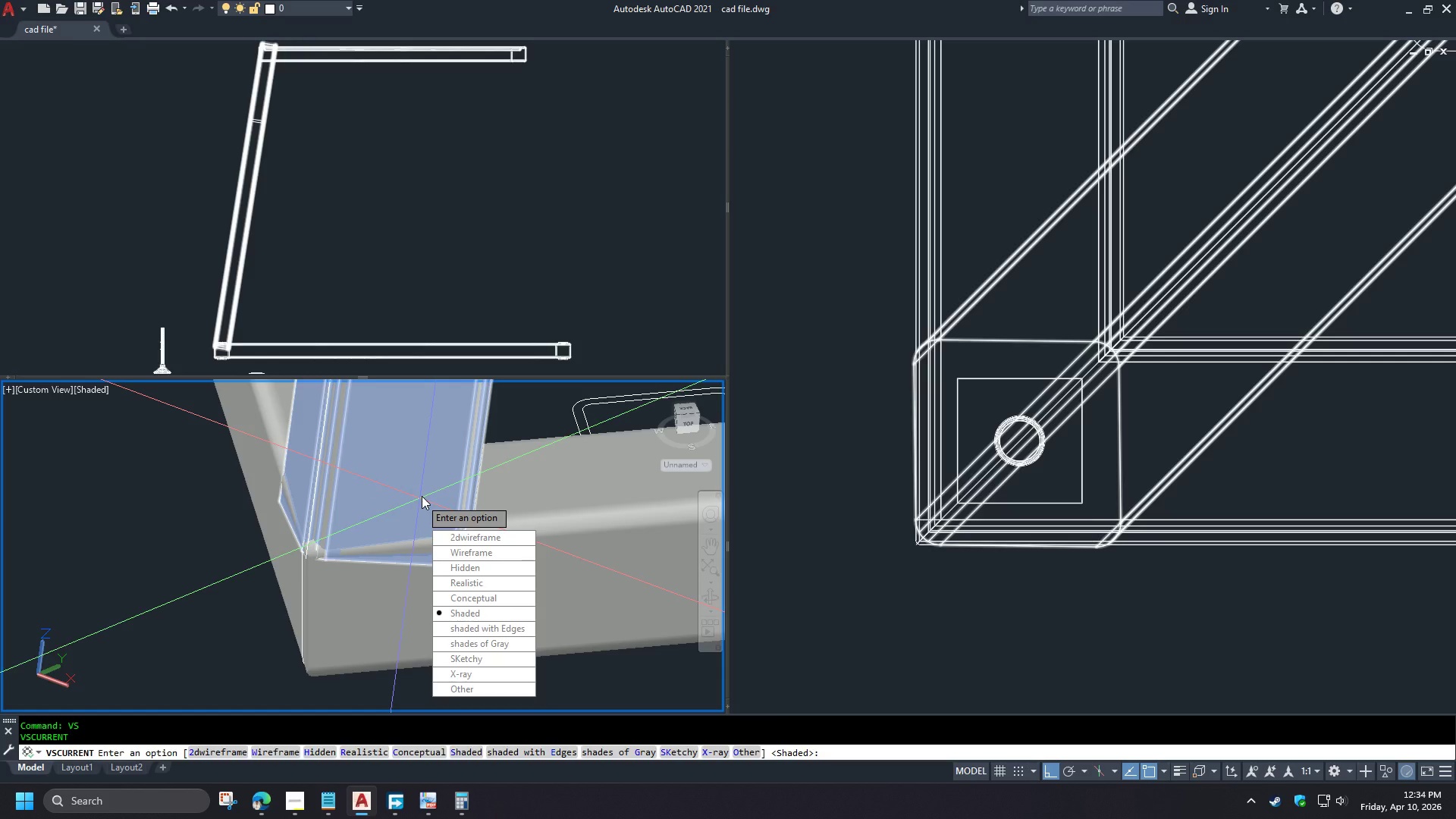 
key(2)
 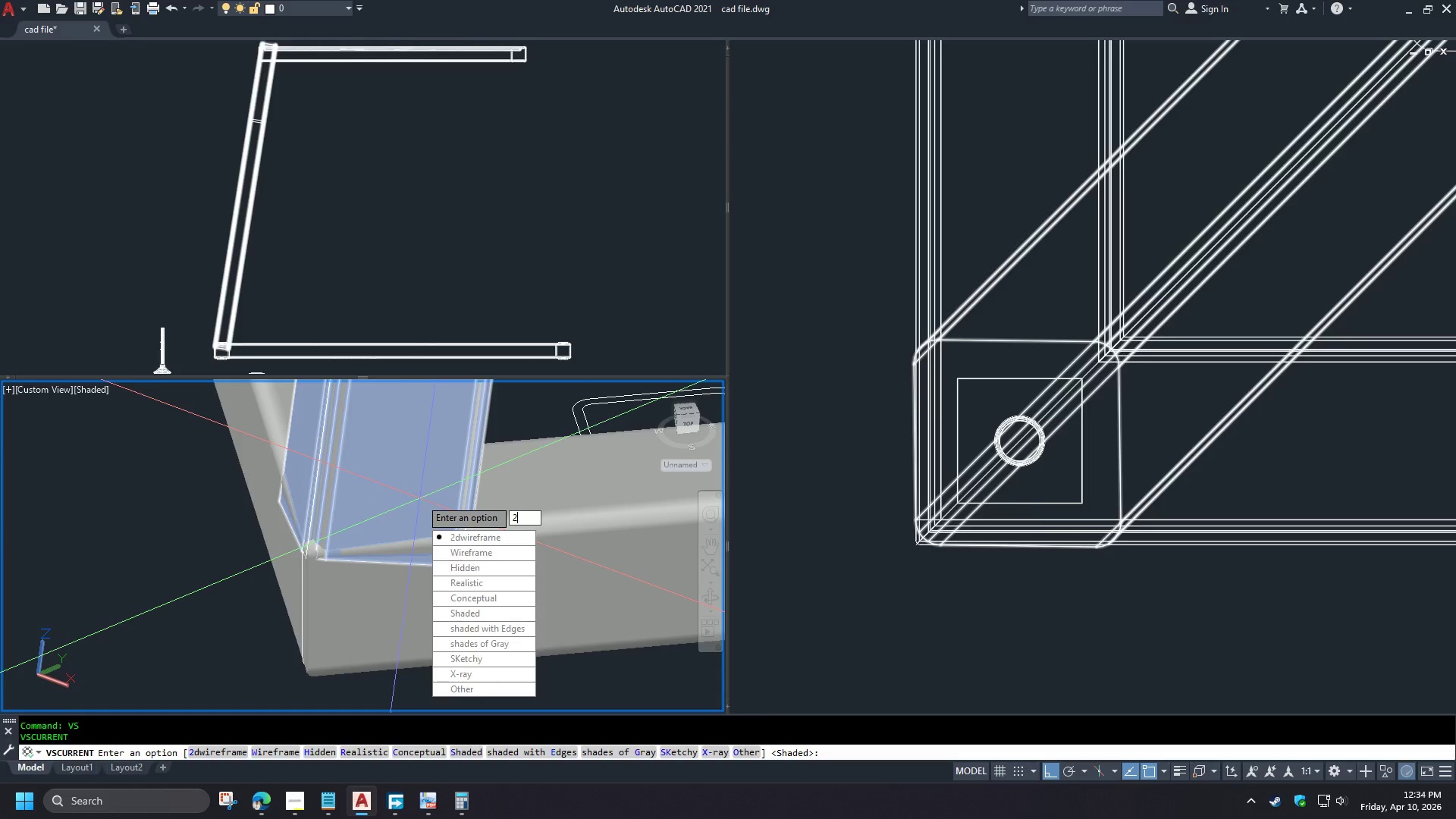 
key(Space)
 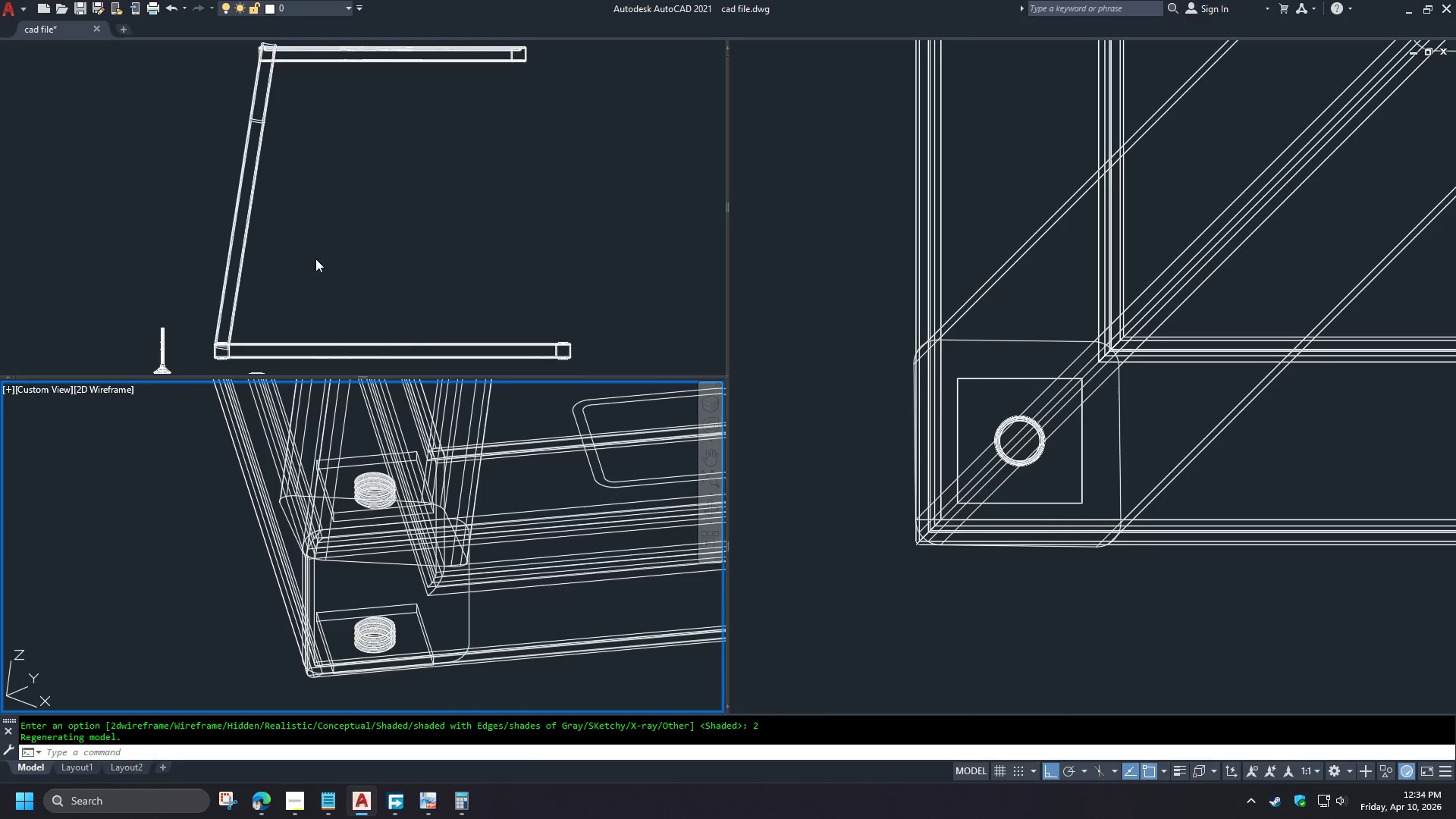 
left_click([316, 256])
 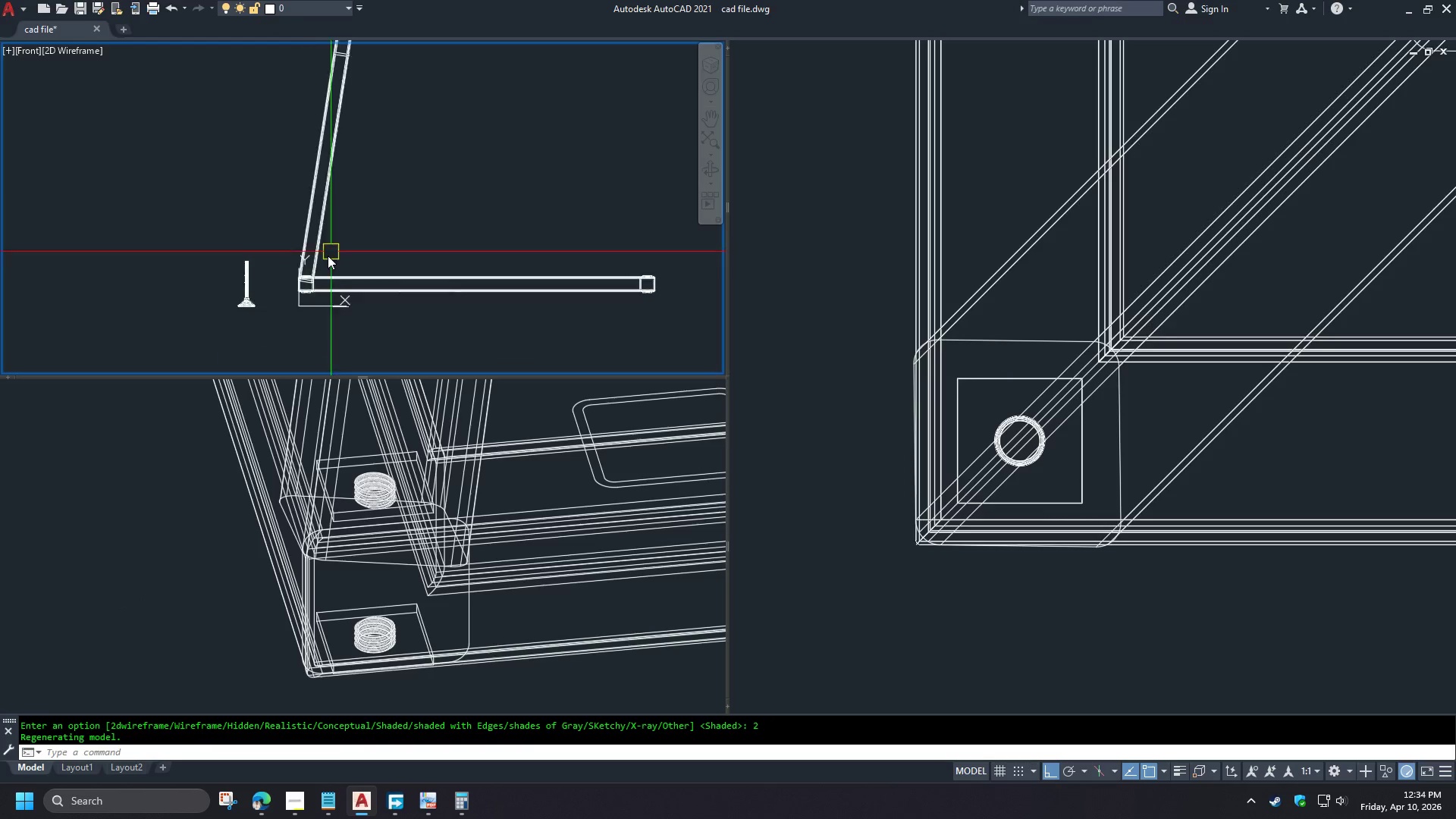 
scroll: coordinate [410, 247], scroll_direction: up, amount: 7.0
 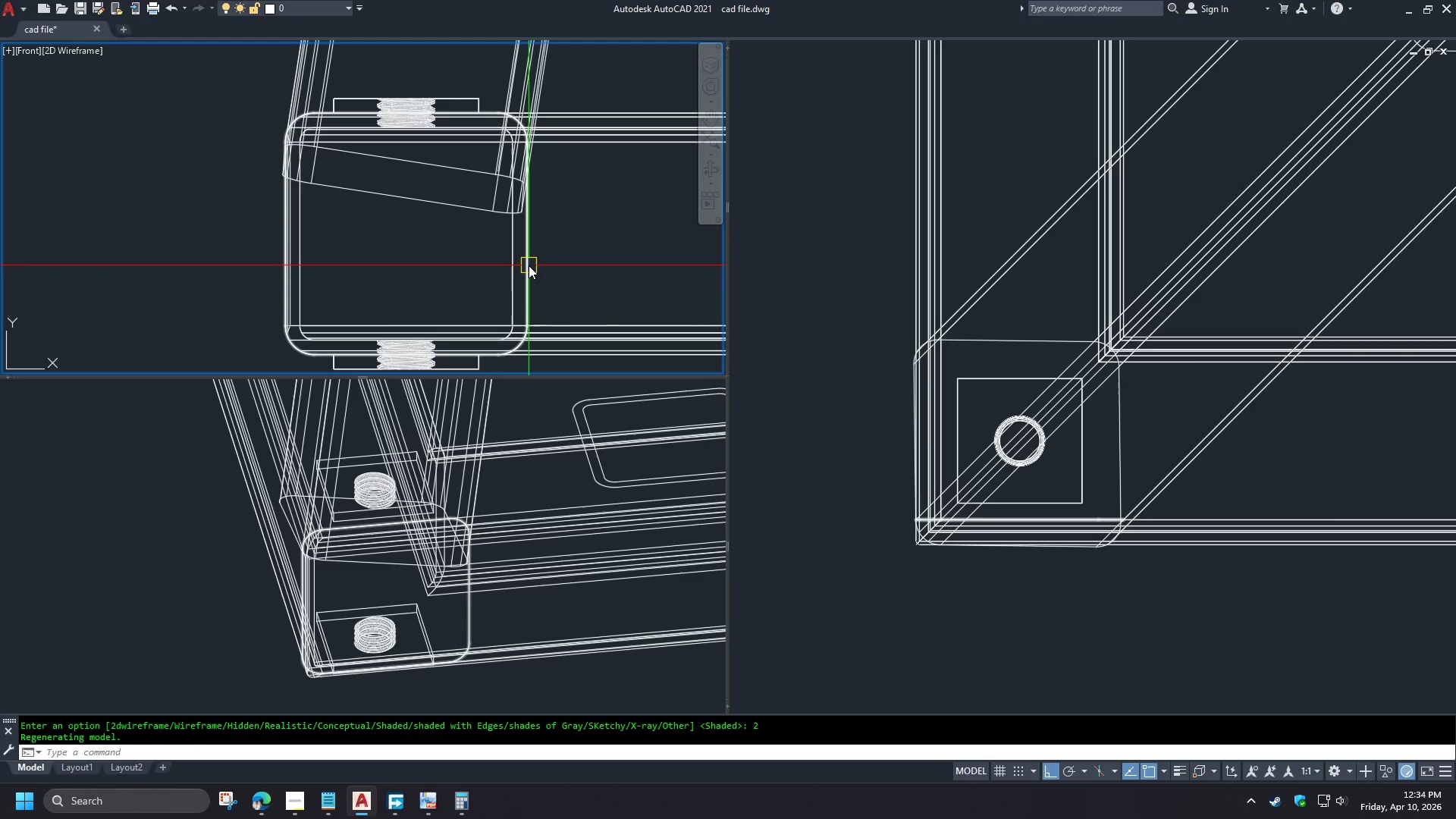 
left_click([529, 265])
 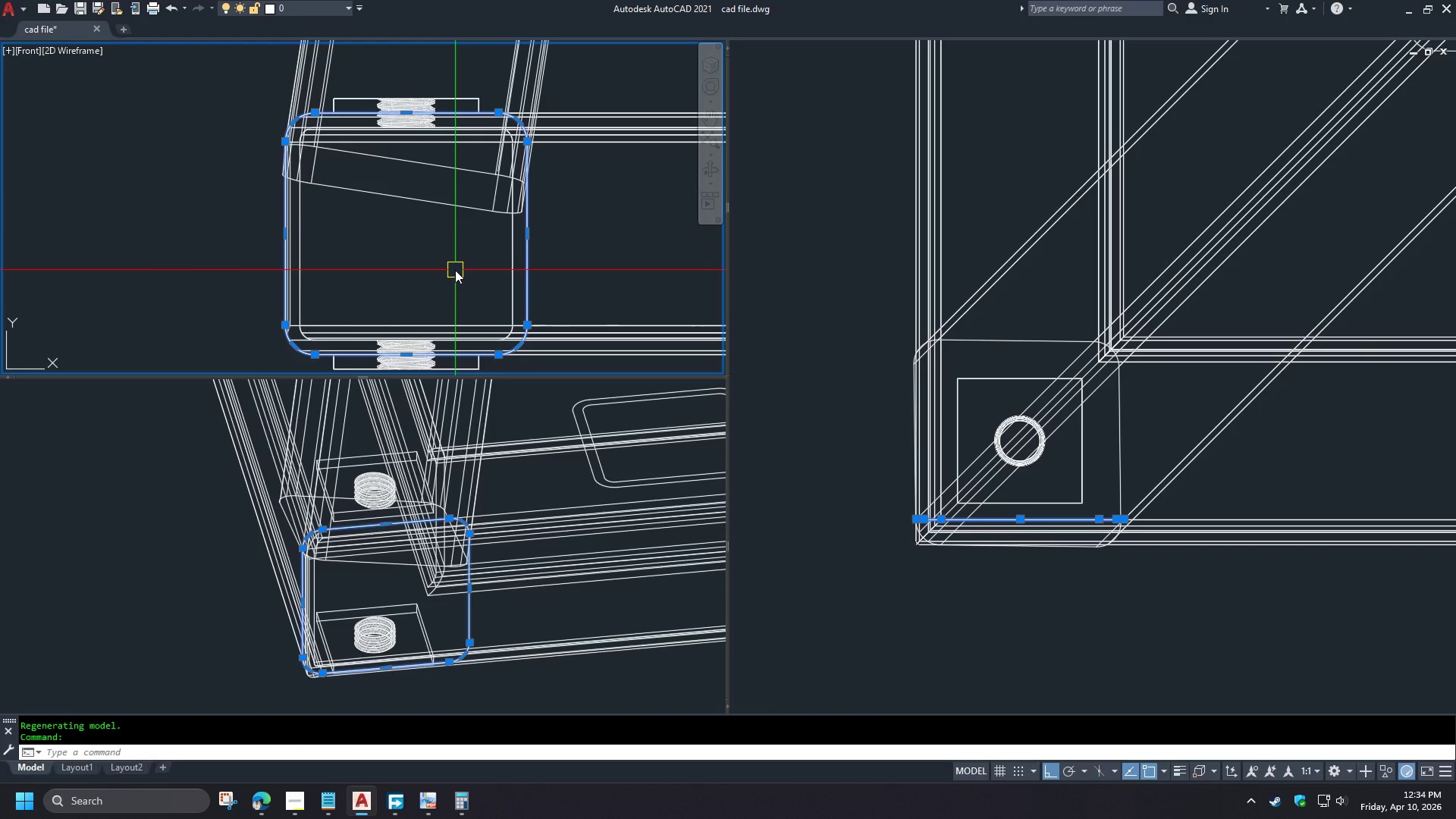 
wait(5.64)
 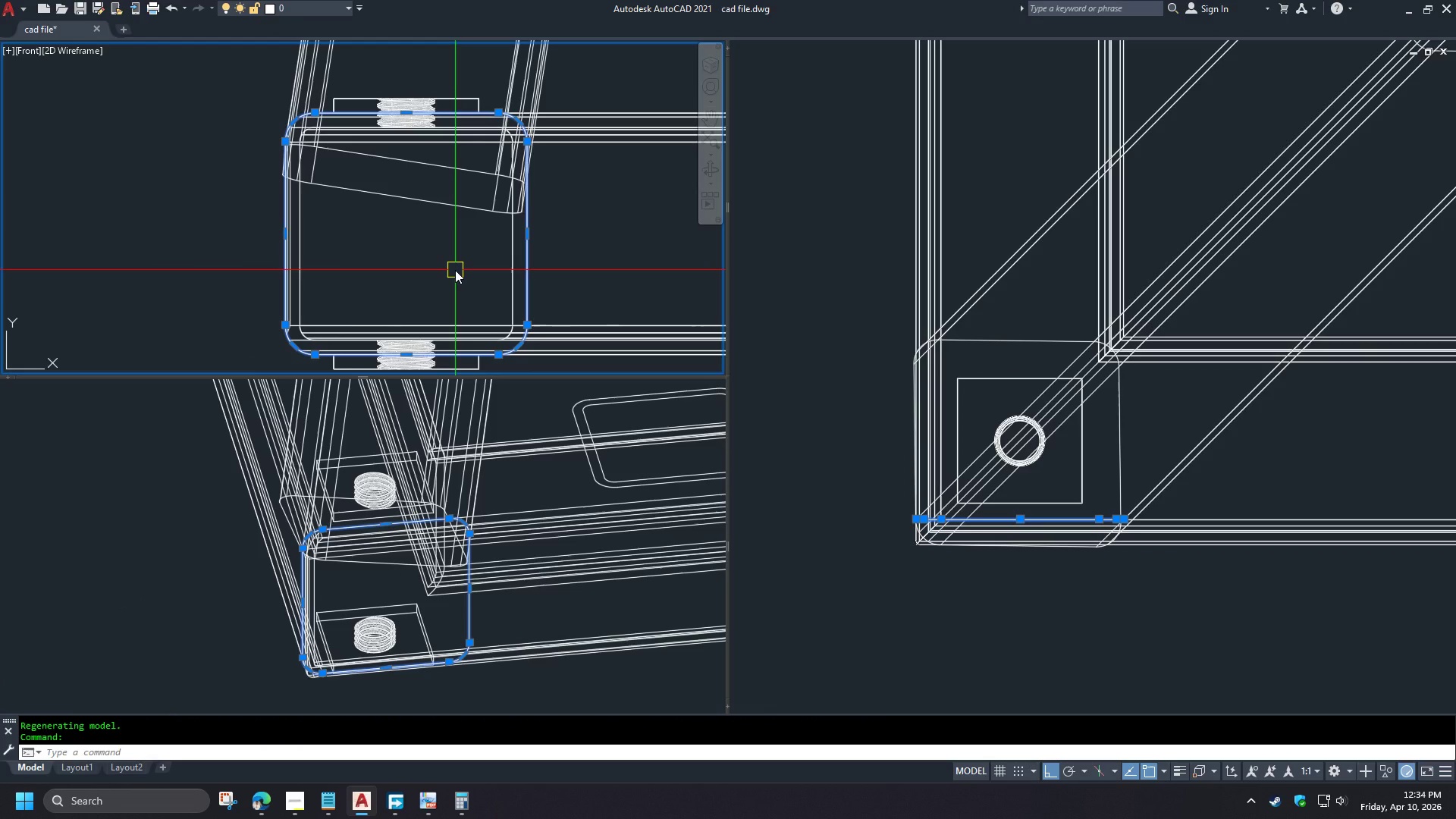 
type(ext )
 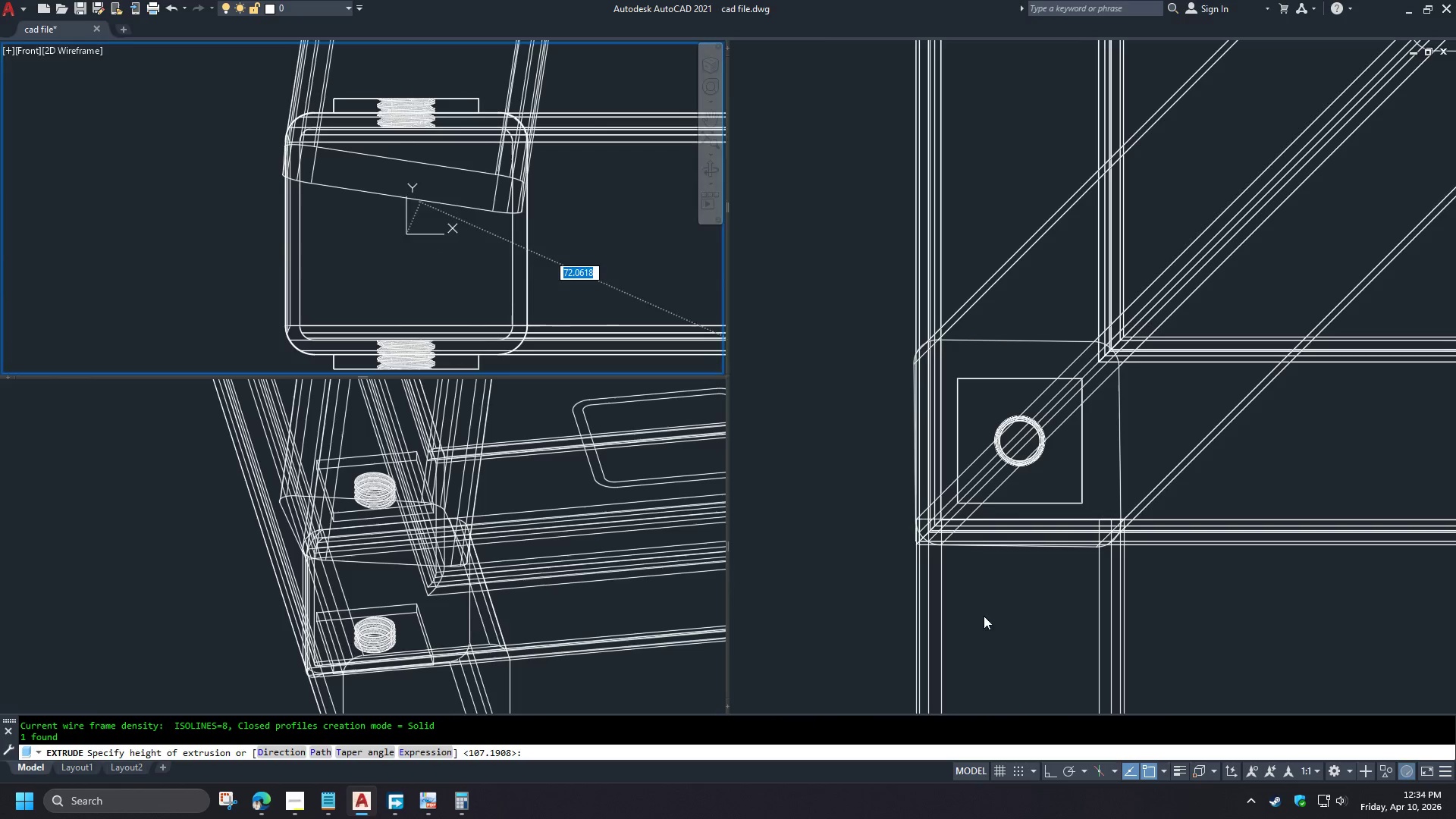 
scroll: coordinate [874, 402], scroll_direction: down, amount: 2.0
 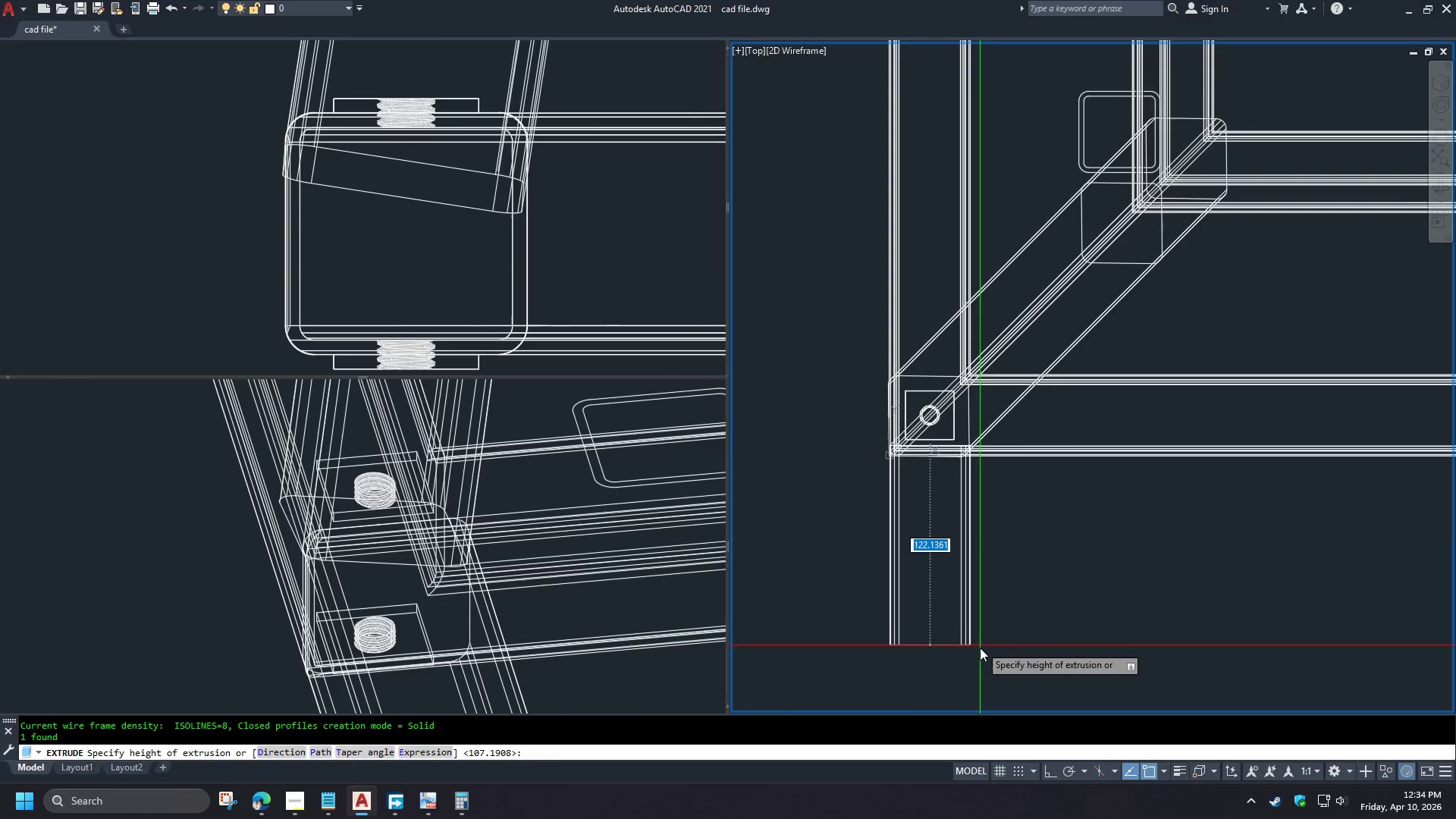 
left_click([981, 657])
 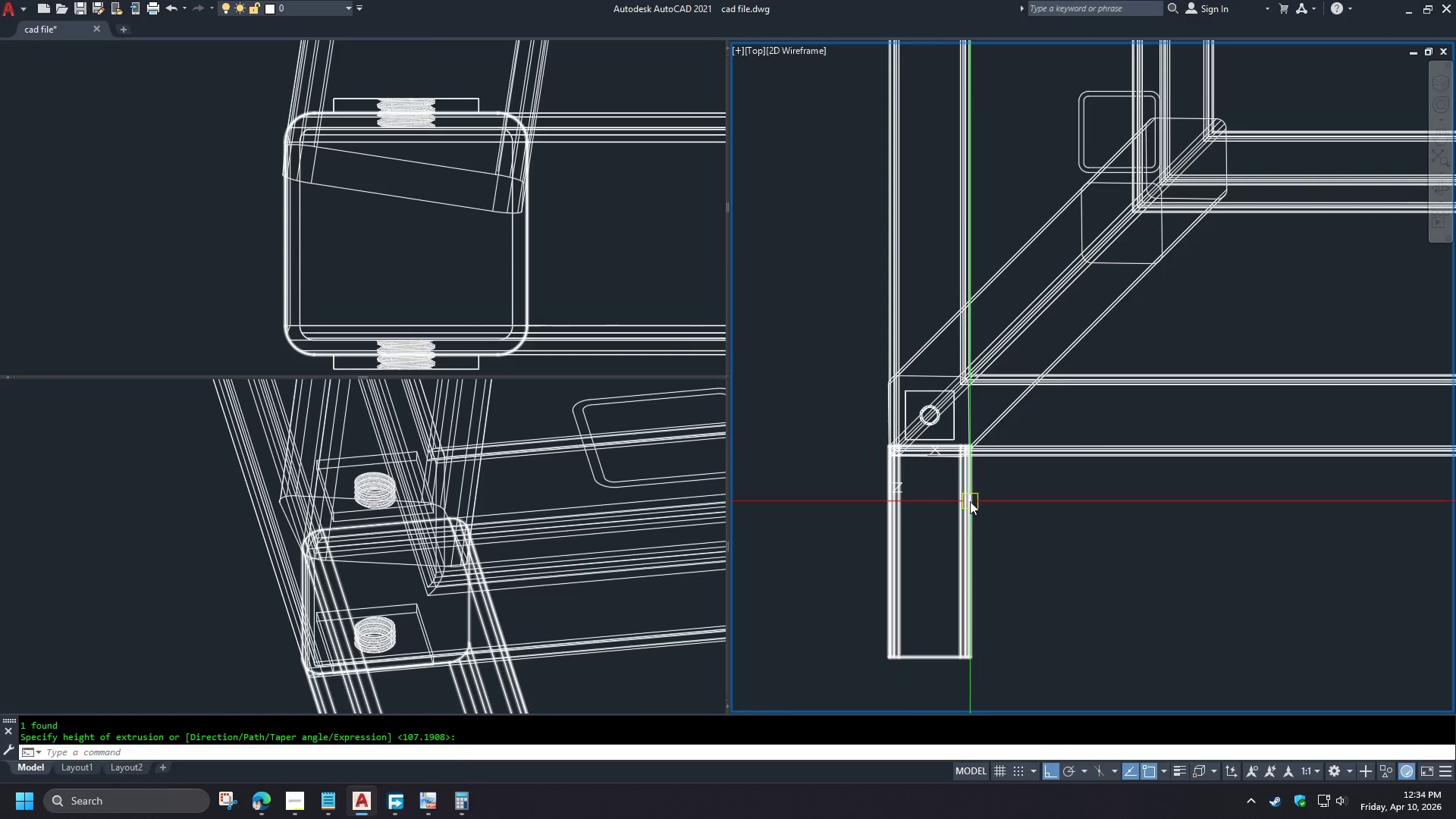 
left_click([970, 502])
 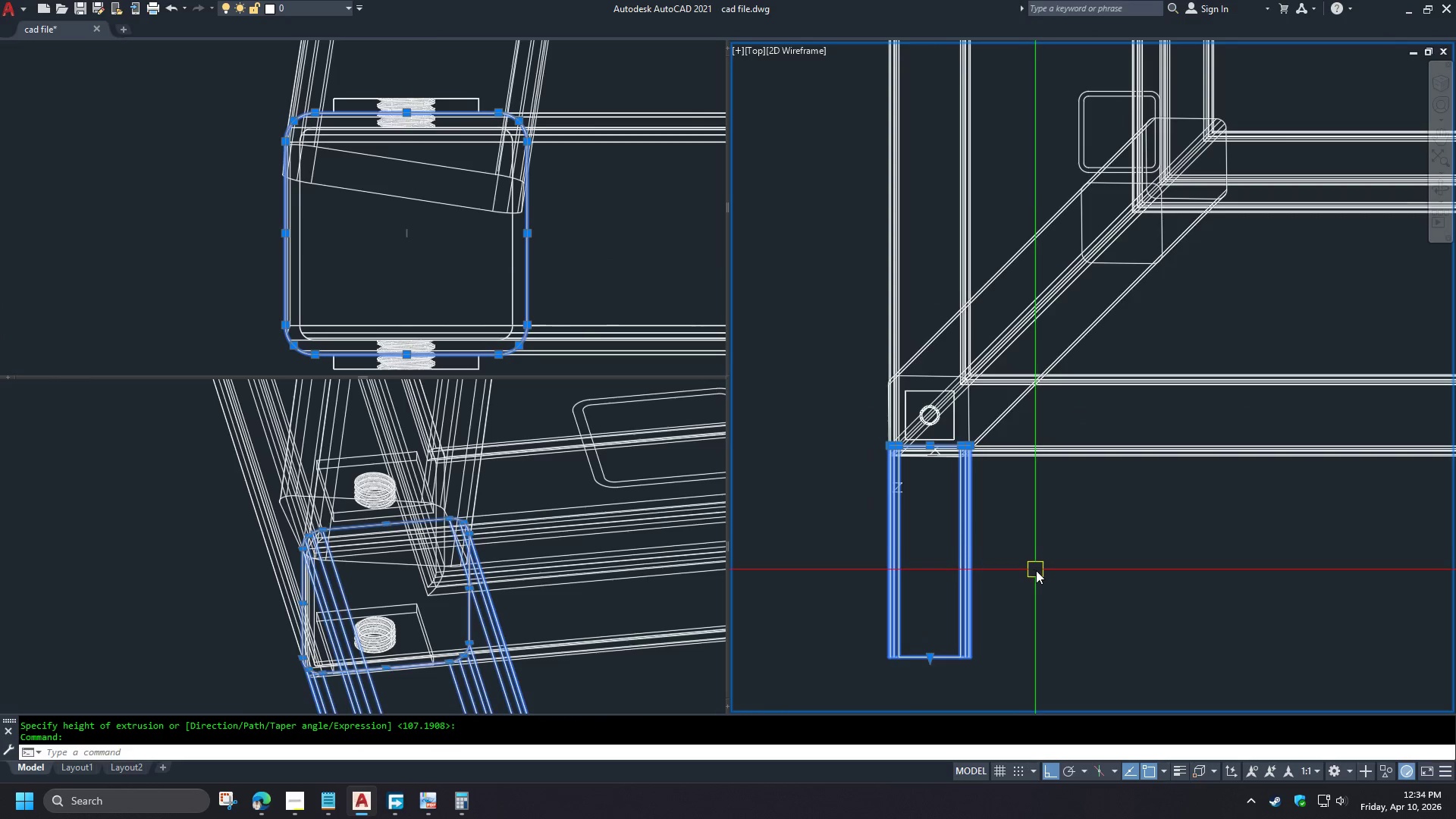 
type(m )
key(Escape)
type(ucs )
 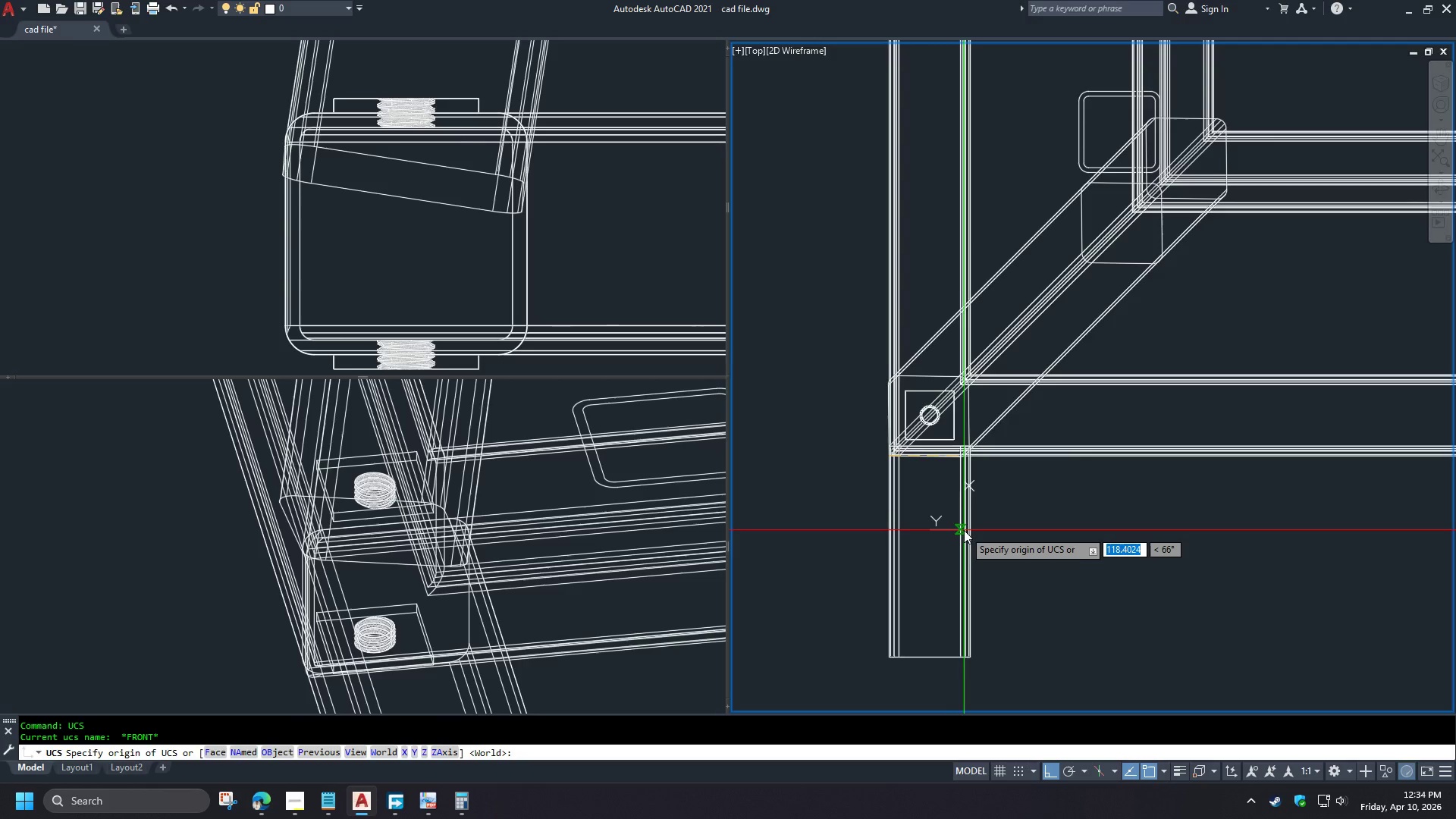 
left_click_drag(start_coordinate=[1060, 635], to_coordinate=[1061, 626])
 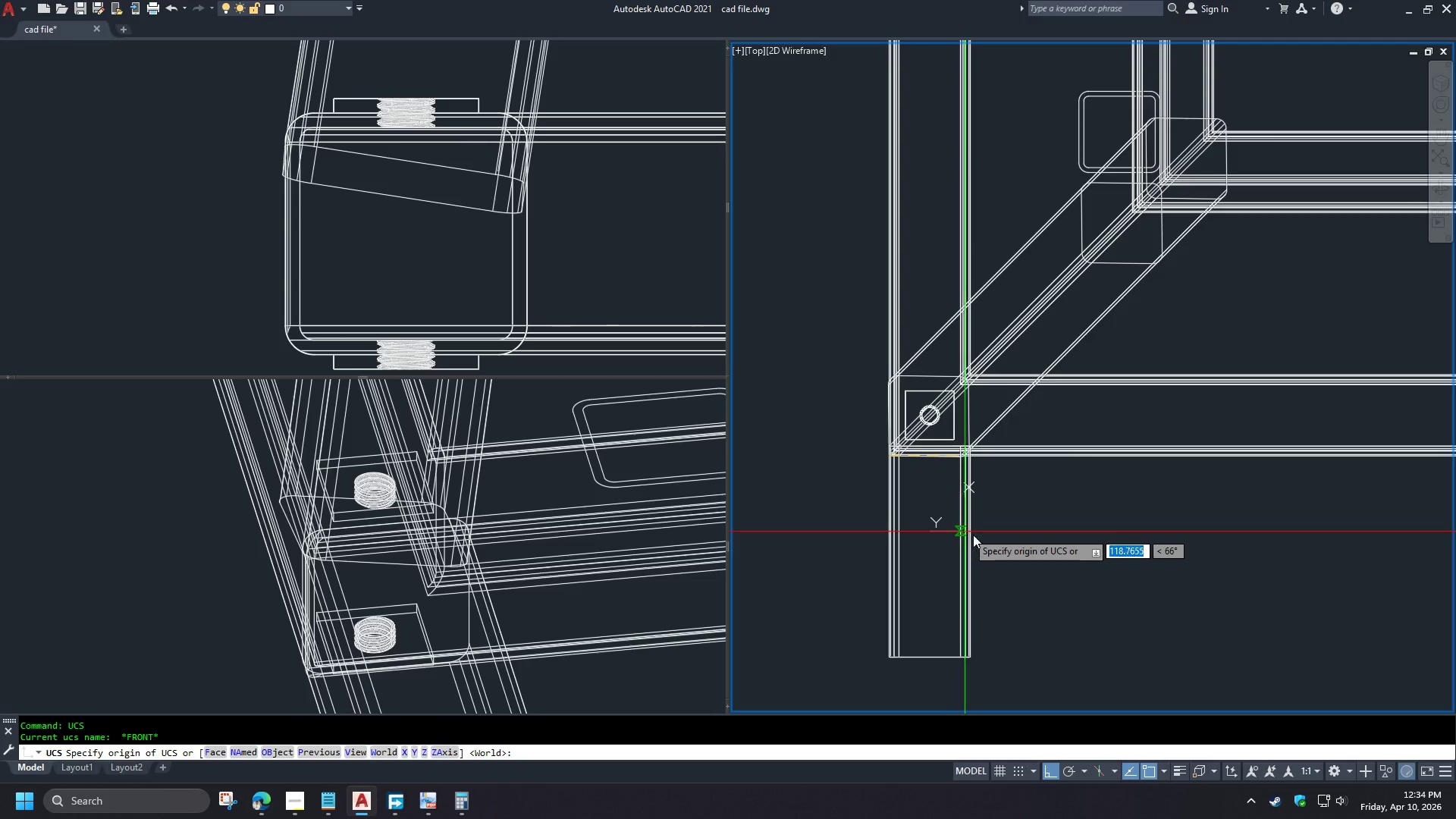 
key(W)
 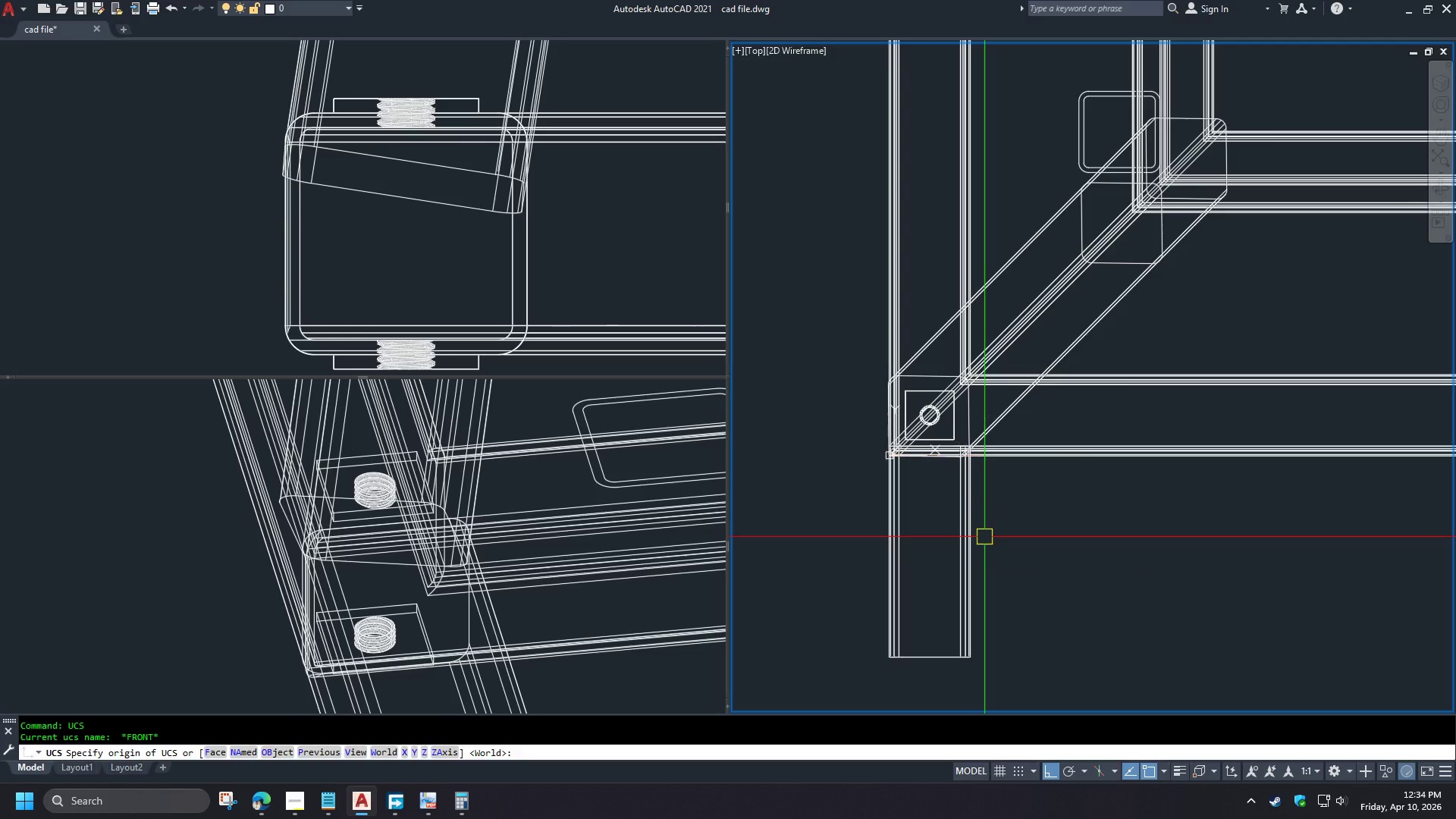 
key(Space)
 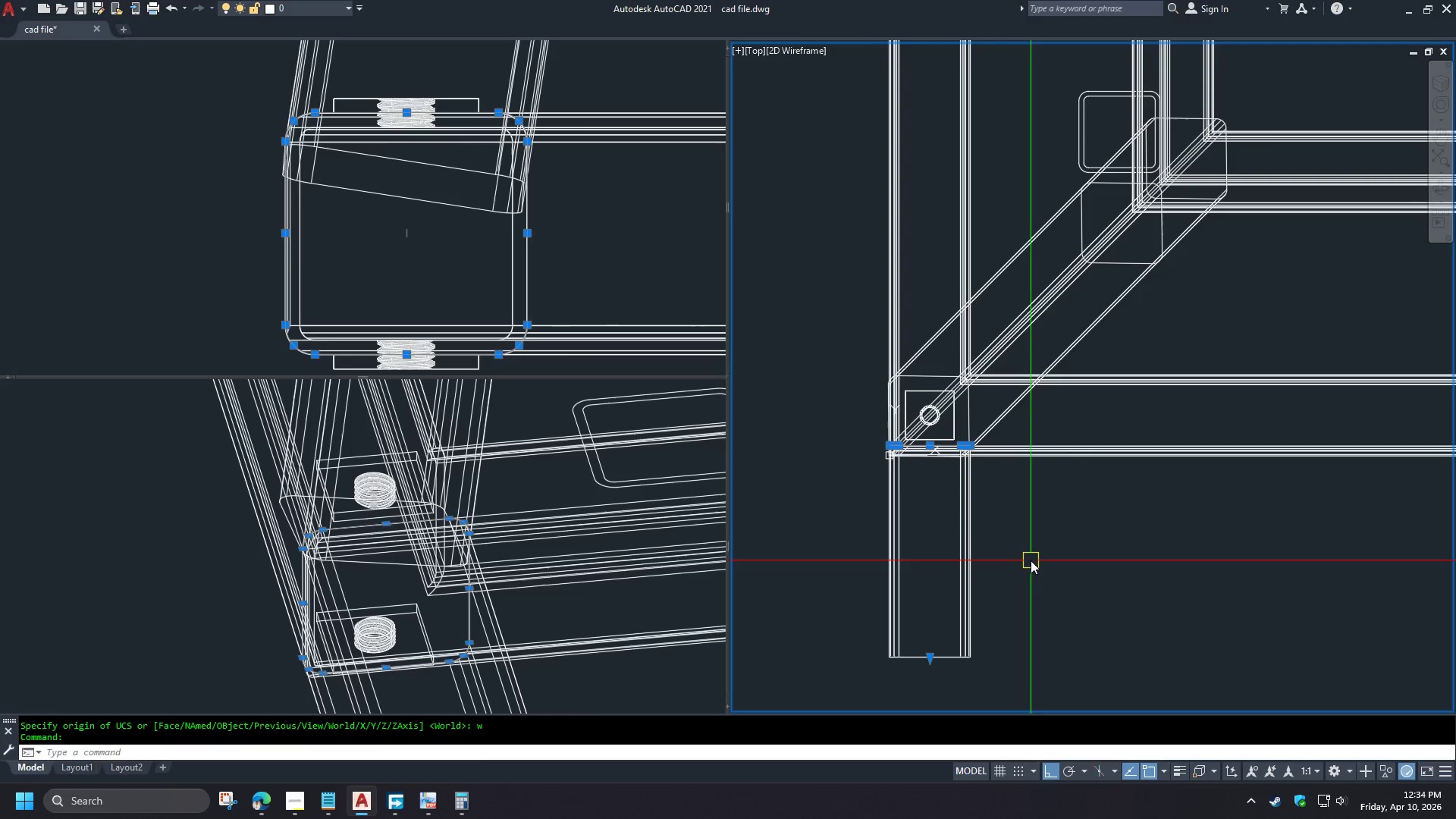 
key(M)
 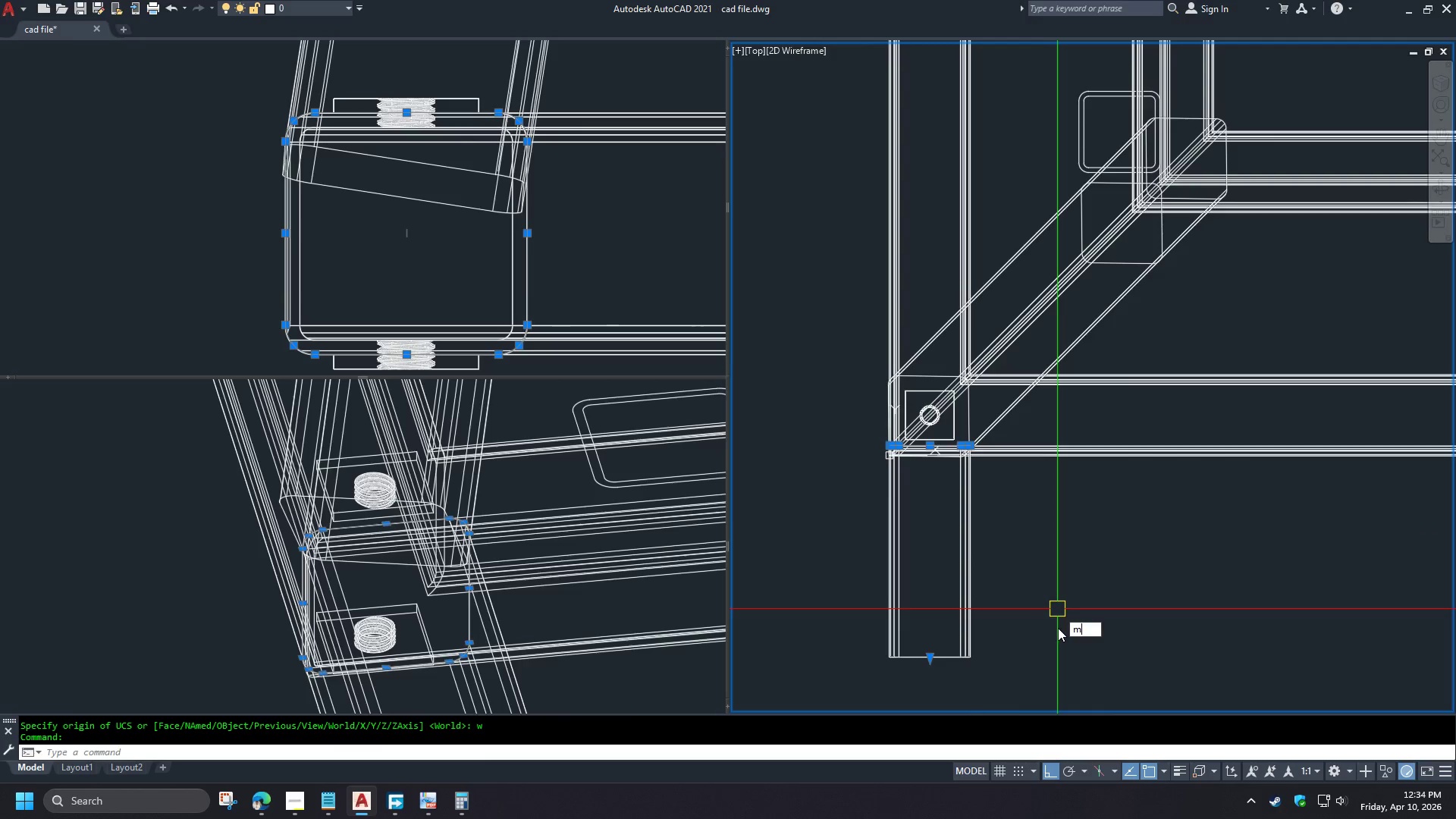 
key(Space)
 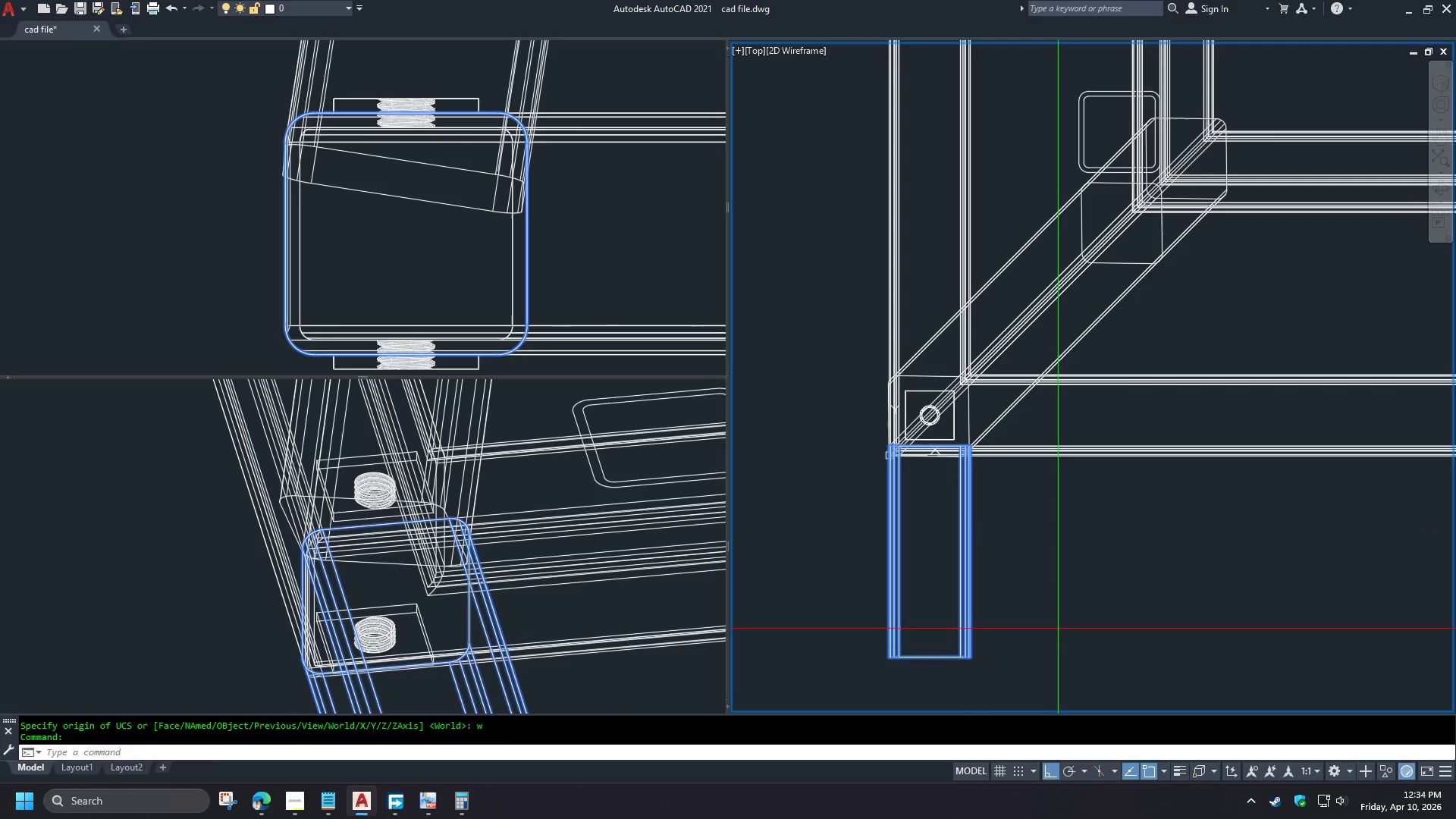 
left_click_drag(start_coordinate=[1058, 626], to_coordinate=[1059, 614])
 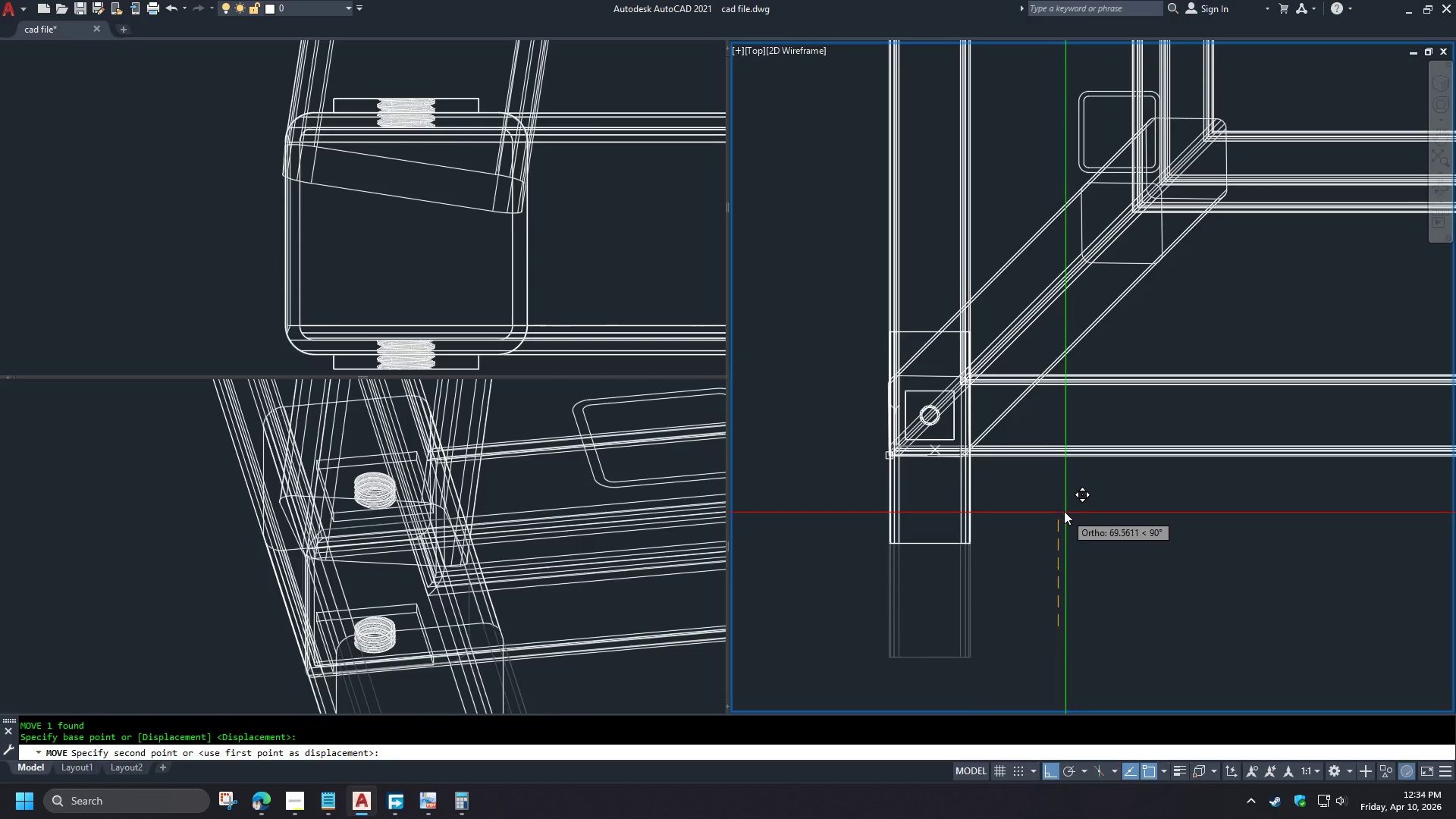 
left_click([1063, 510])
 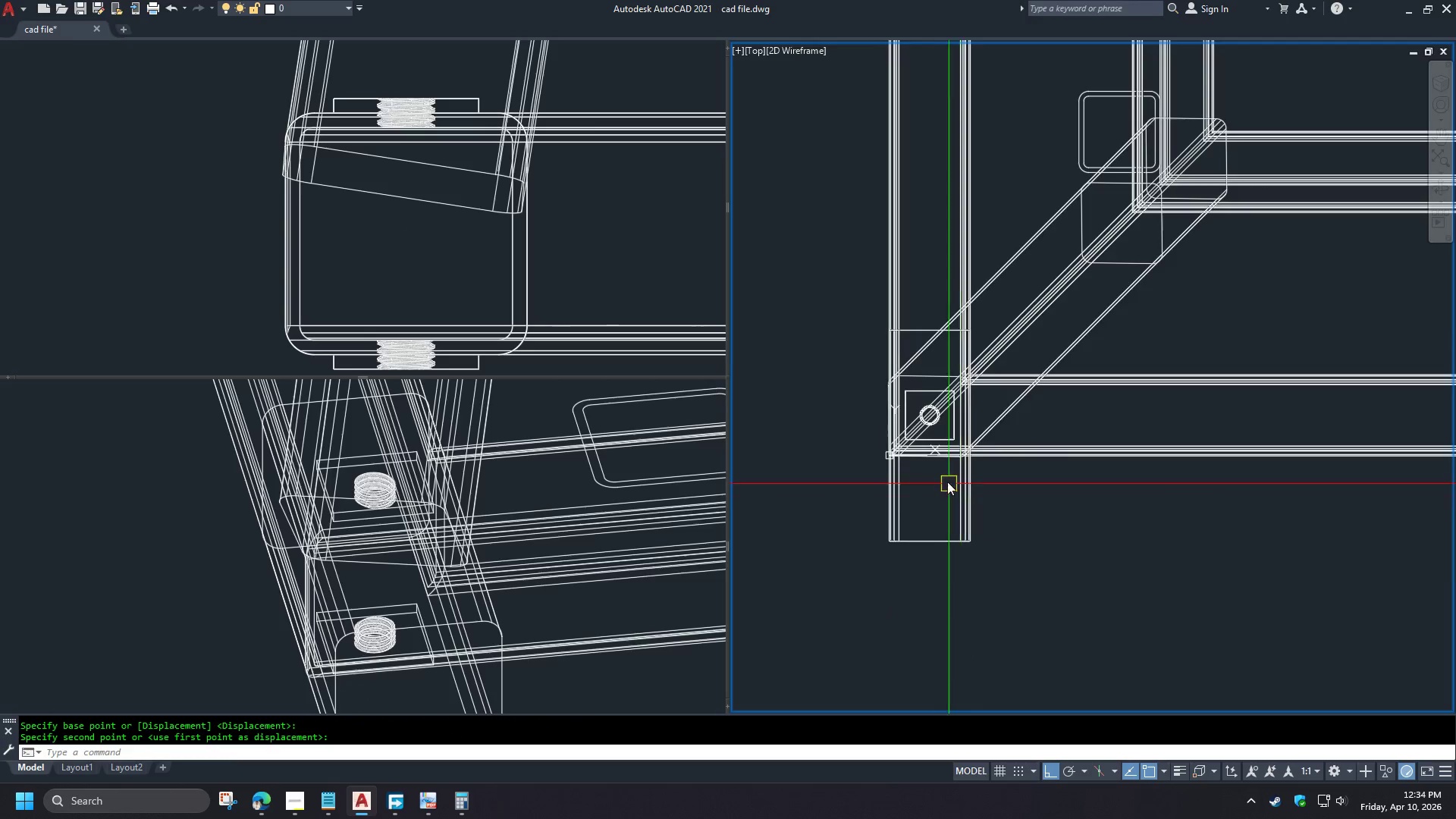 
left_click([1034, 510])
 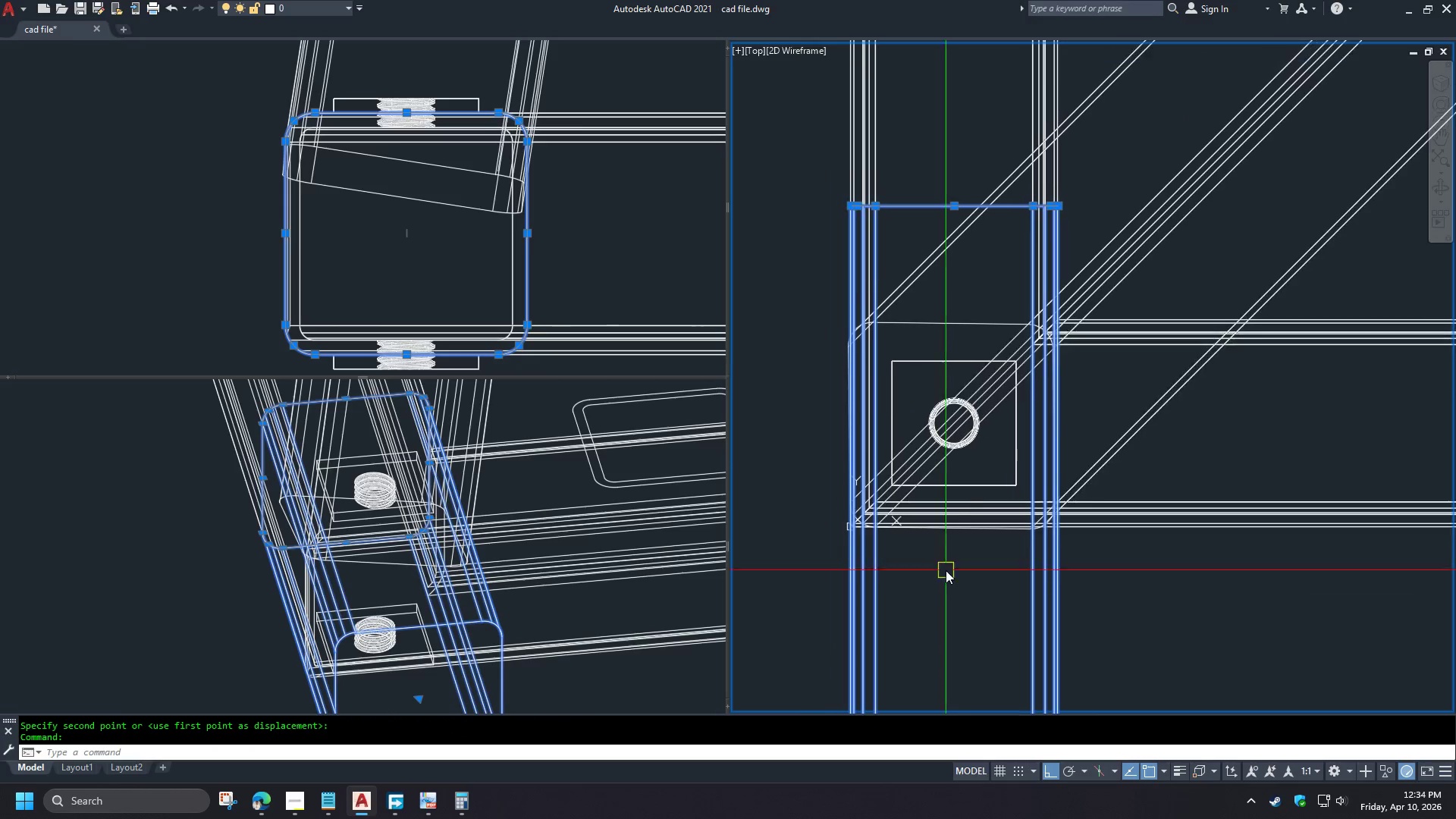 
scroll: coordinate [928, 463], scroll_direction: up, amount: 2.0
 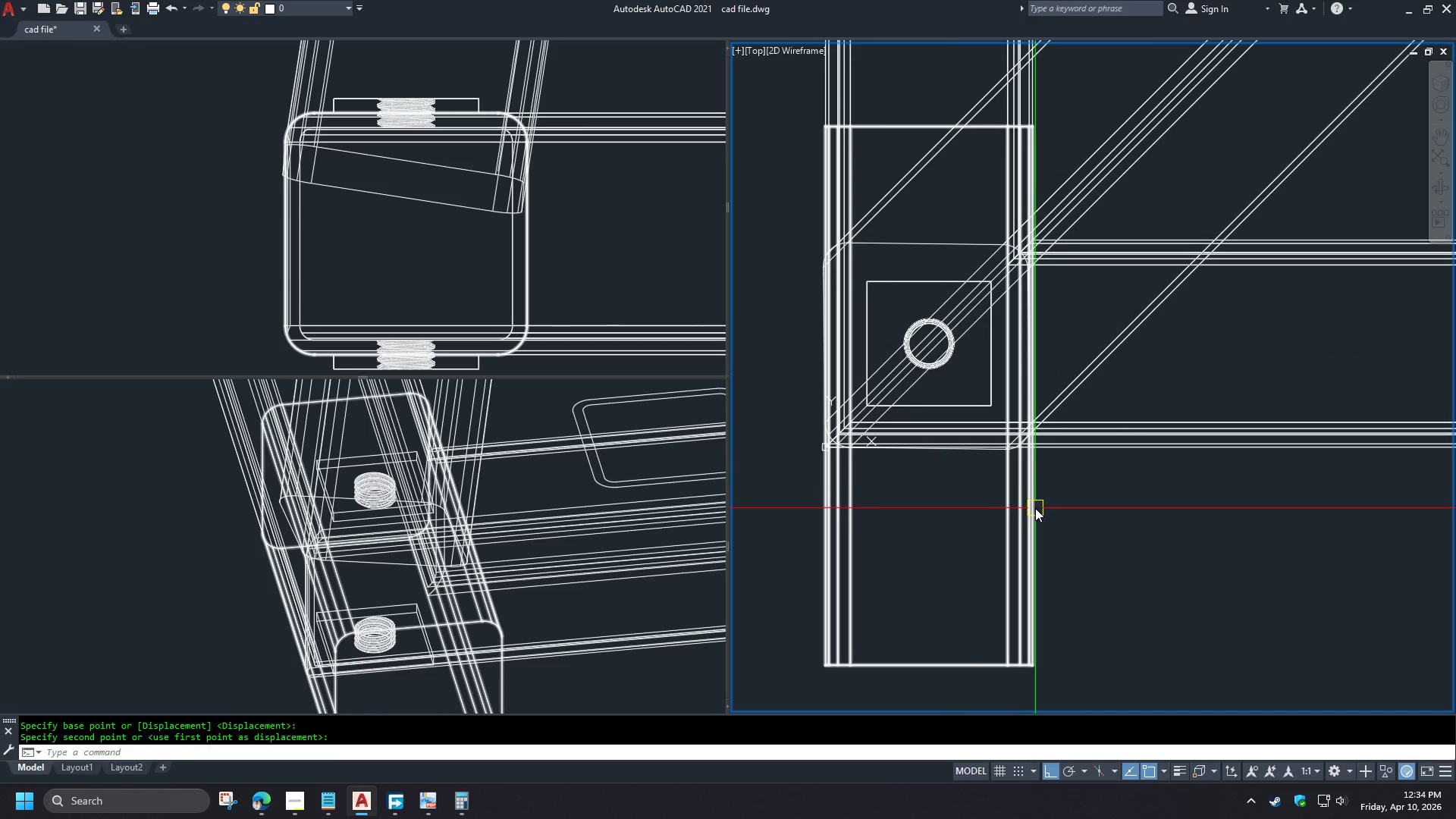 
key(R)
 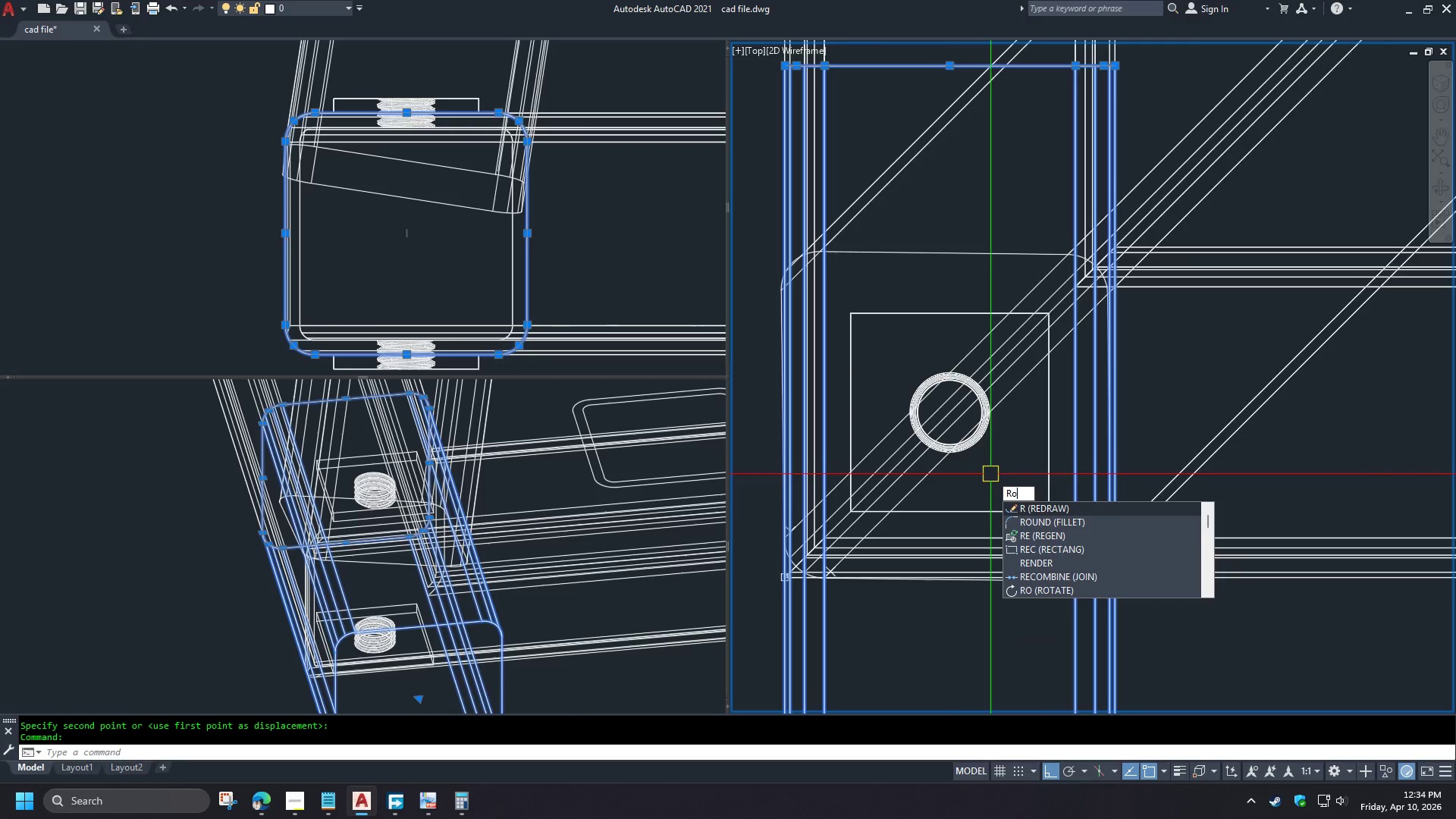 
scroll: coordinate [990, 475], scroll_direction: up, amount: 1.0
 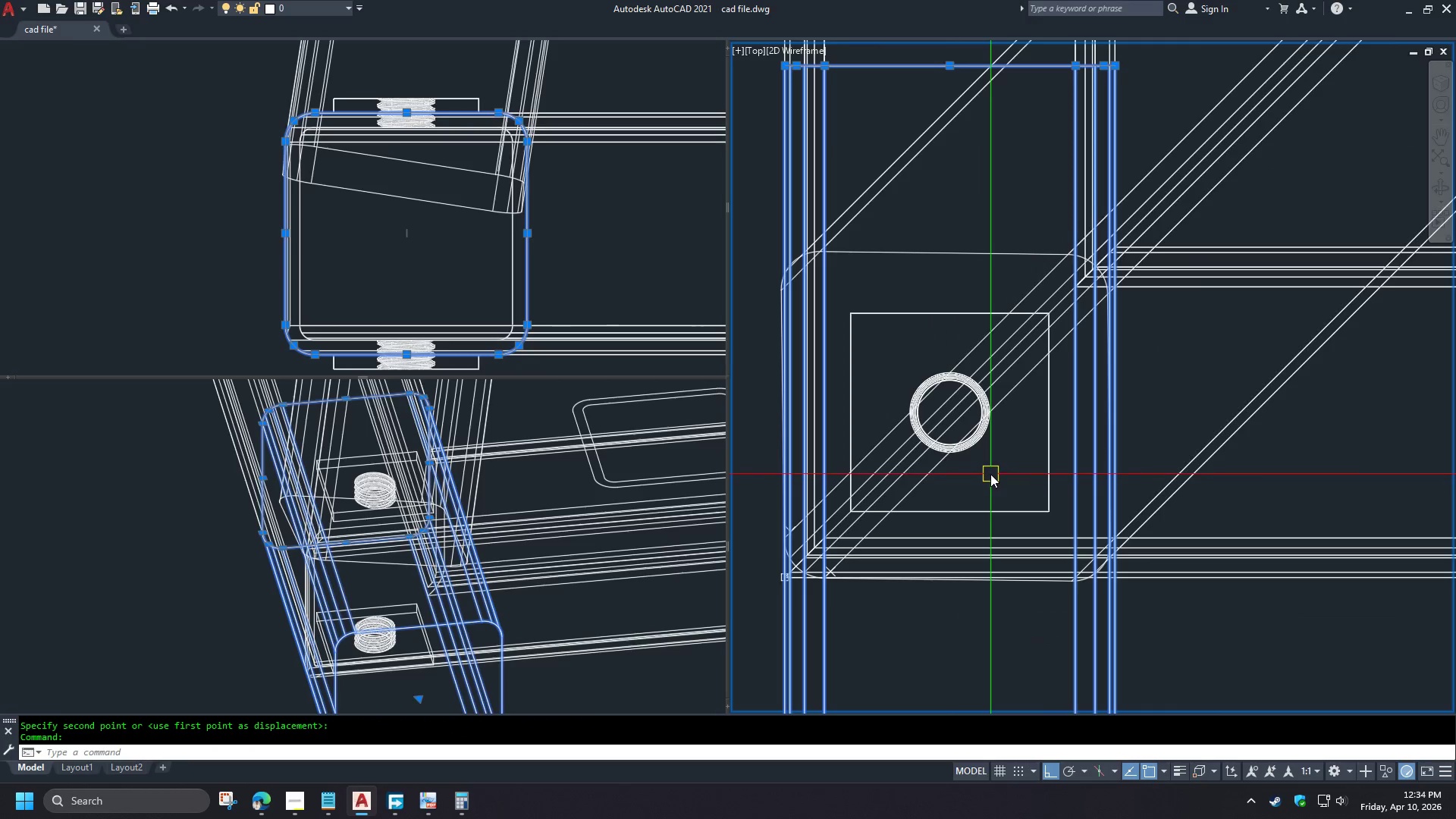 
key(O)
 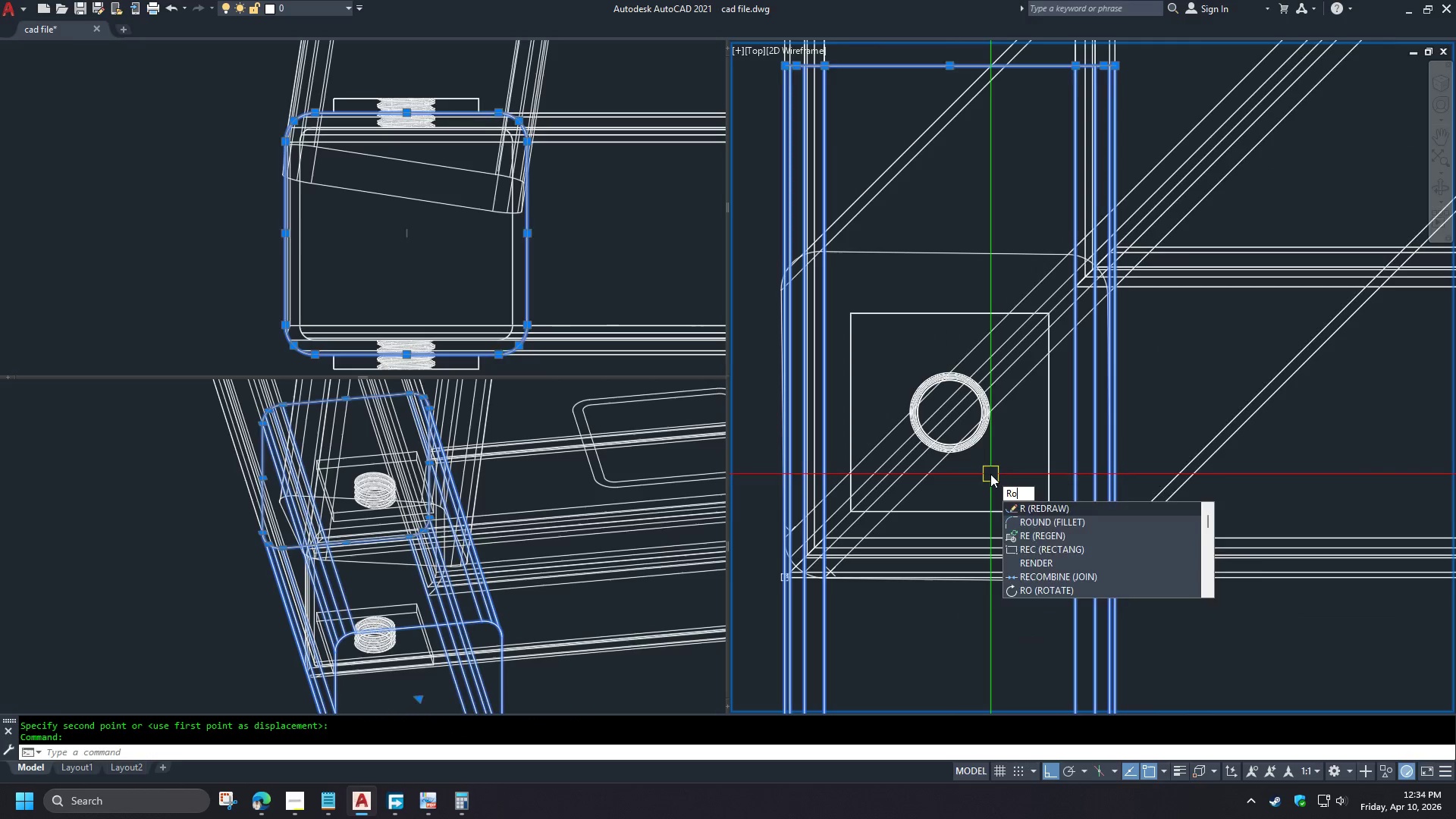 
key(Space)
 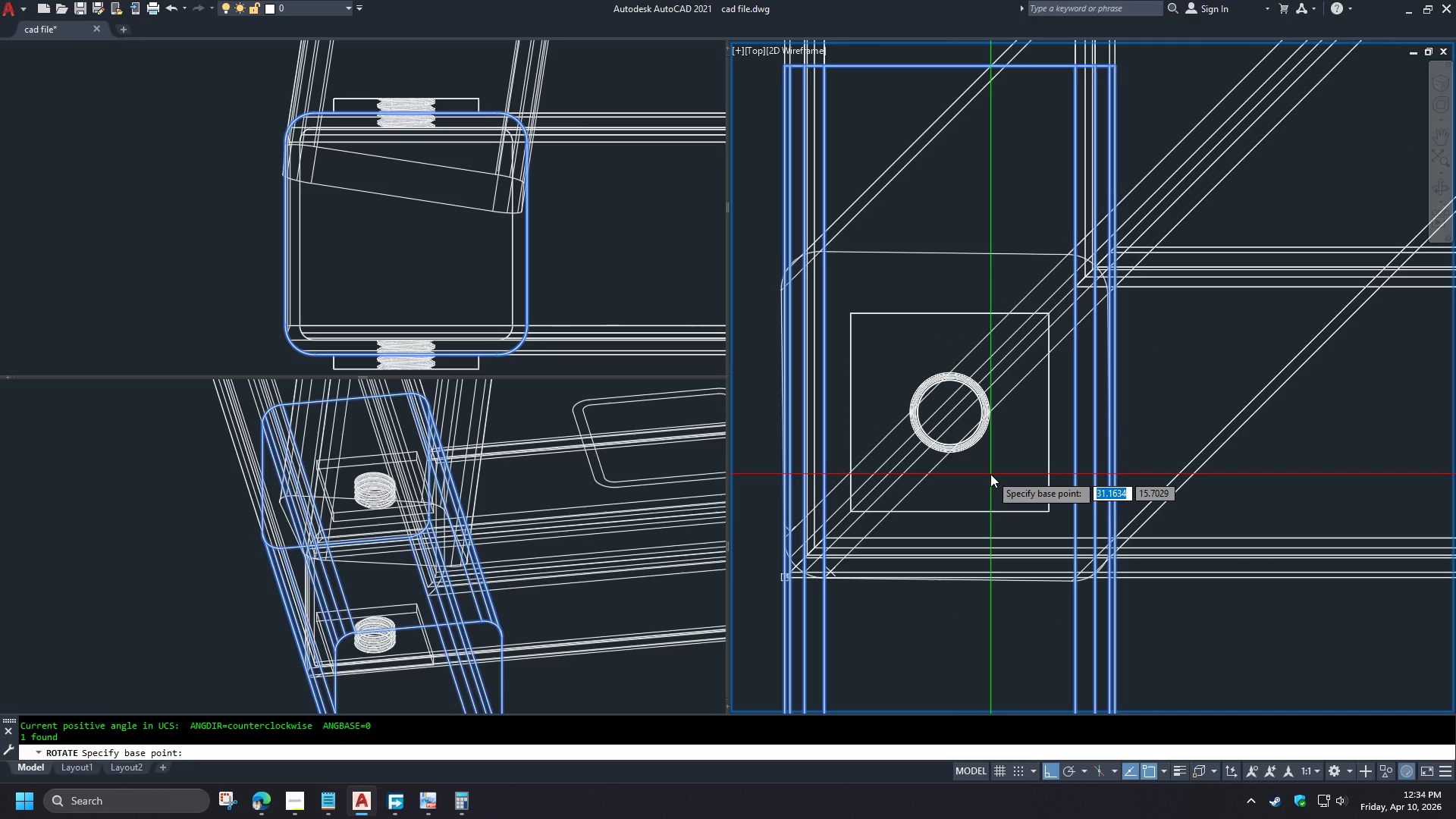 
hold_key(key=ShiftLeft, duration=0.69)
right_click([990, 474])
 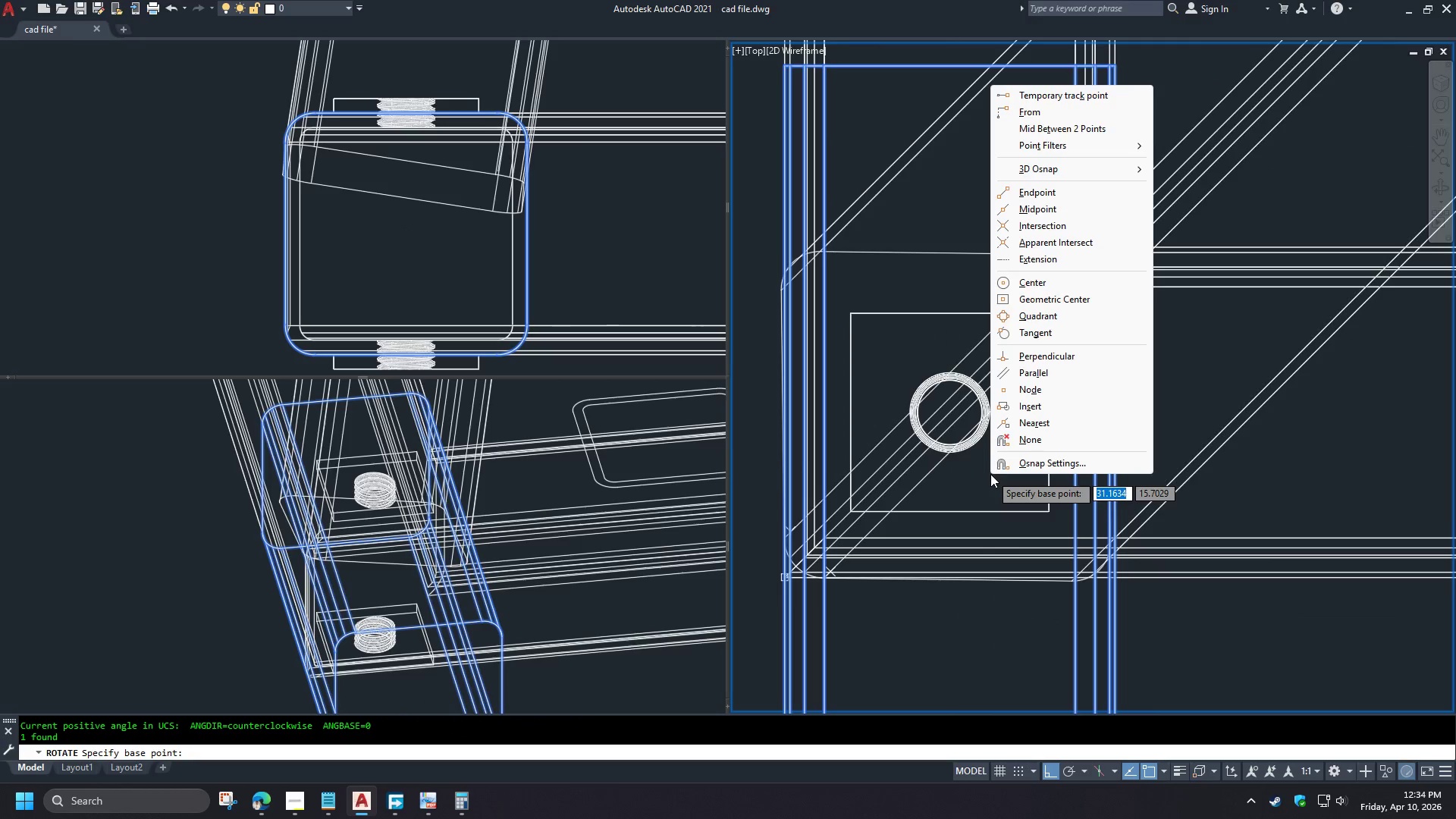 
hold_key(key=ShiftLeft, duration=28.06)
left_click([1076, 133])
 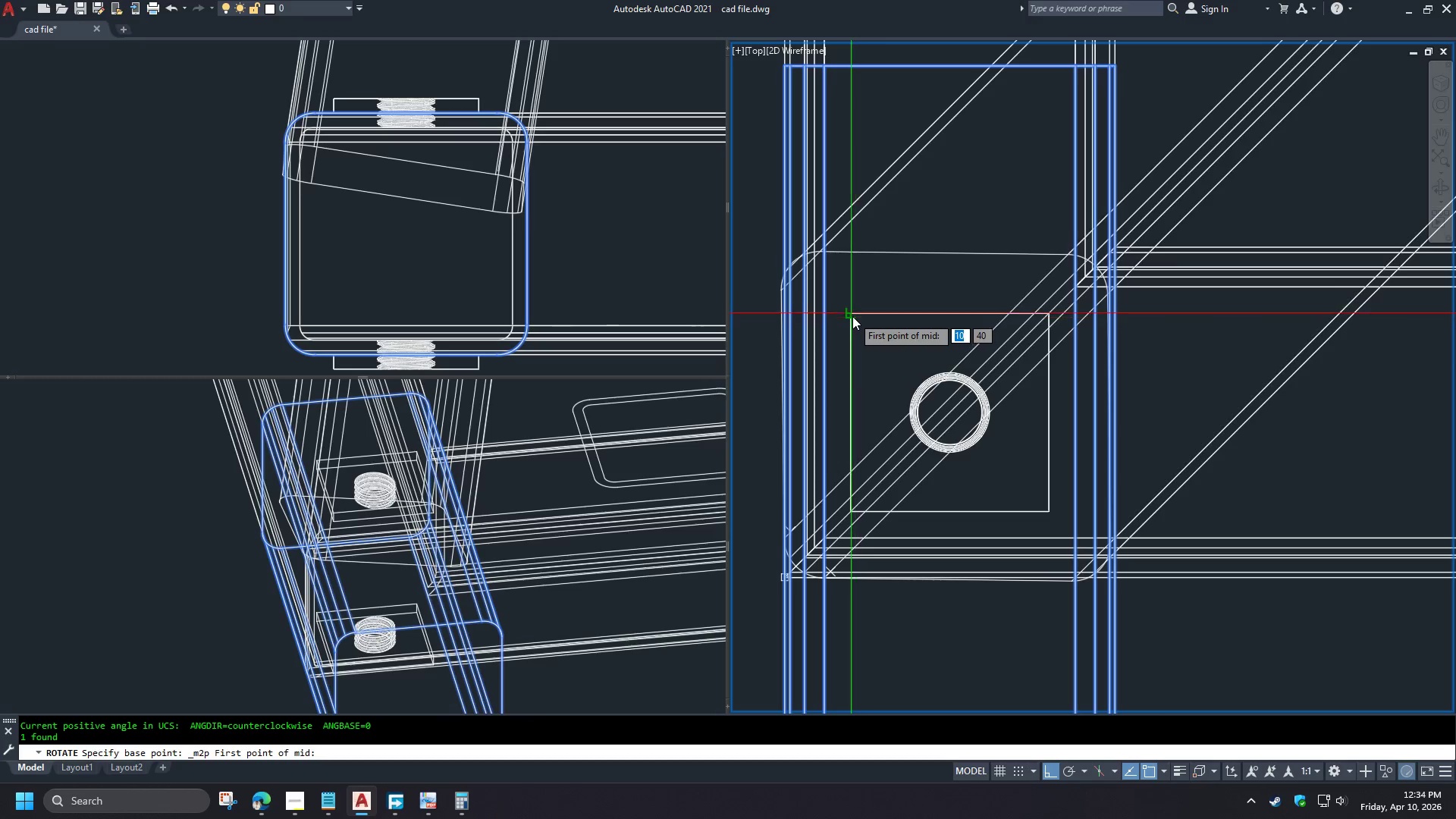 
type(end )
 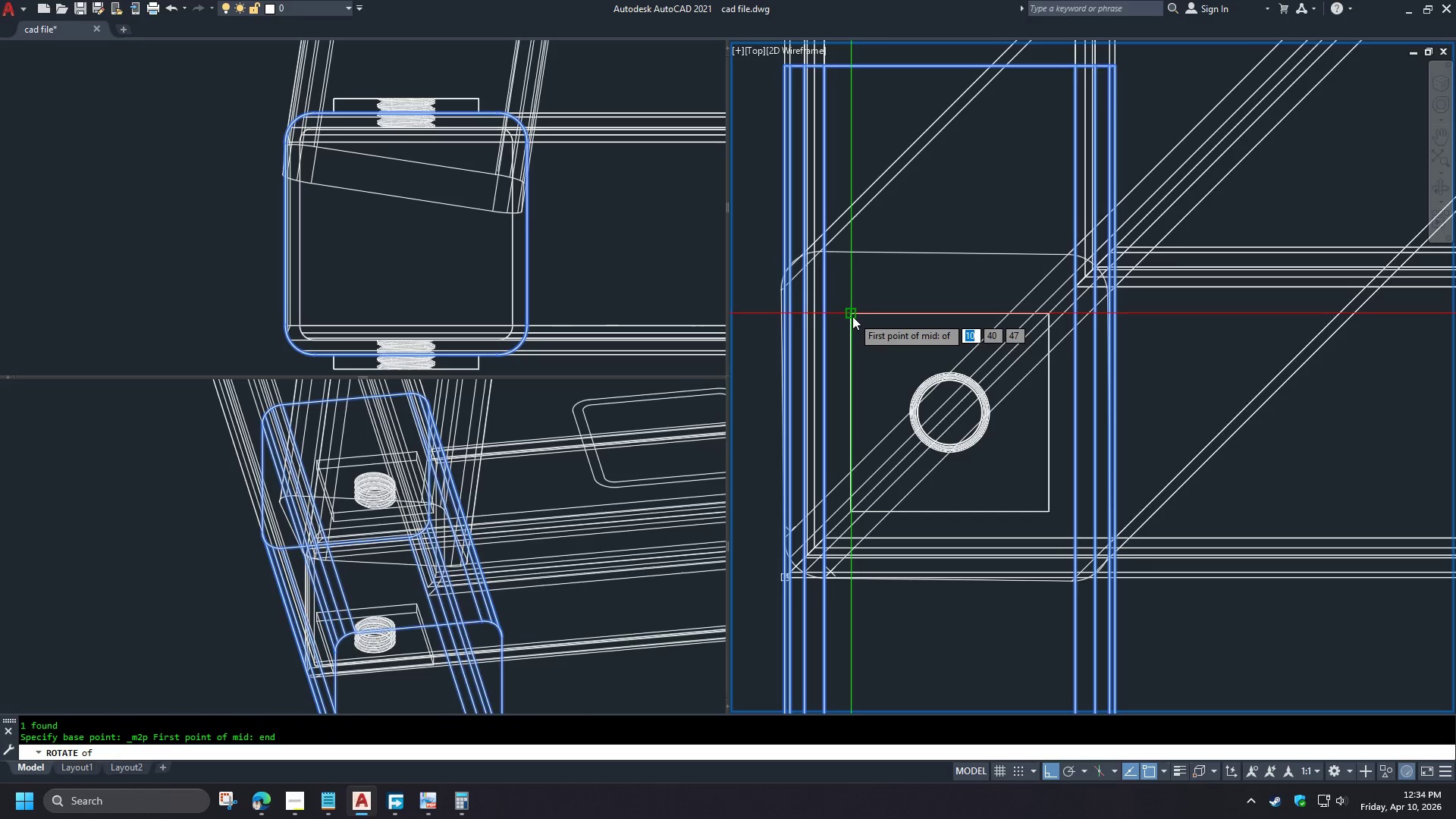 
left_click([852, 316])
 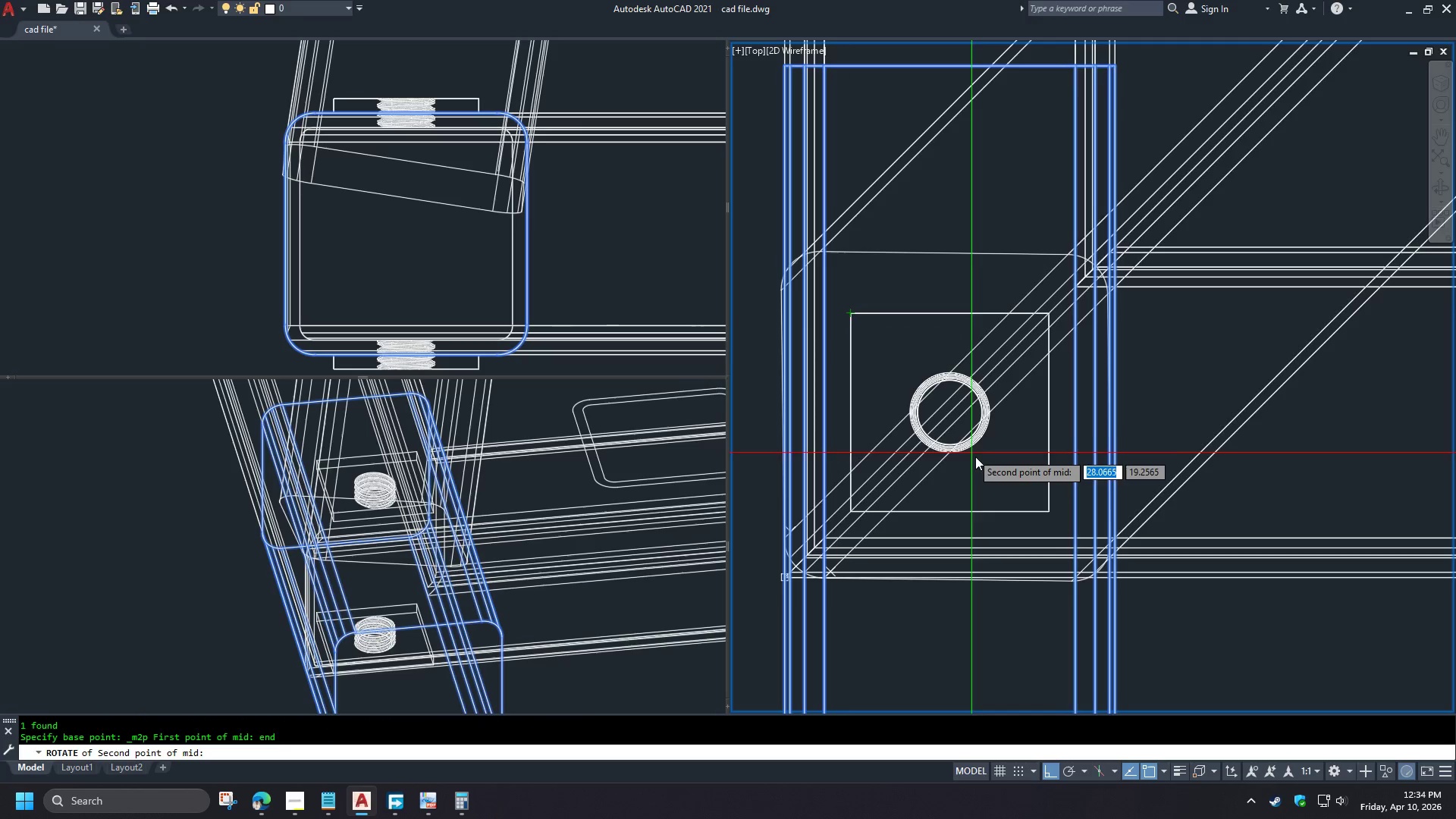 
type(end )
 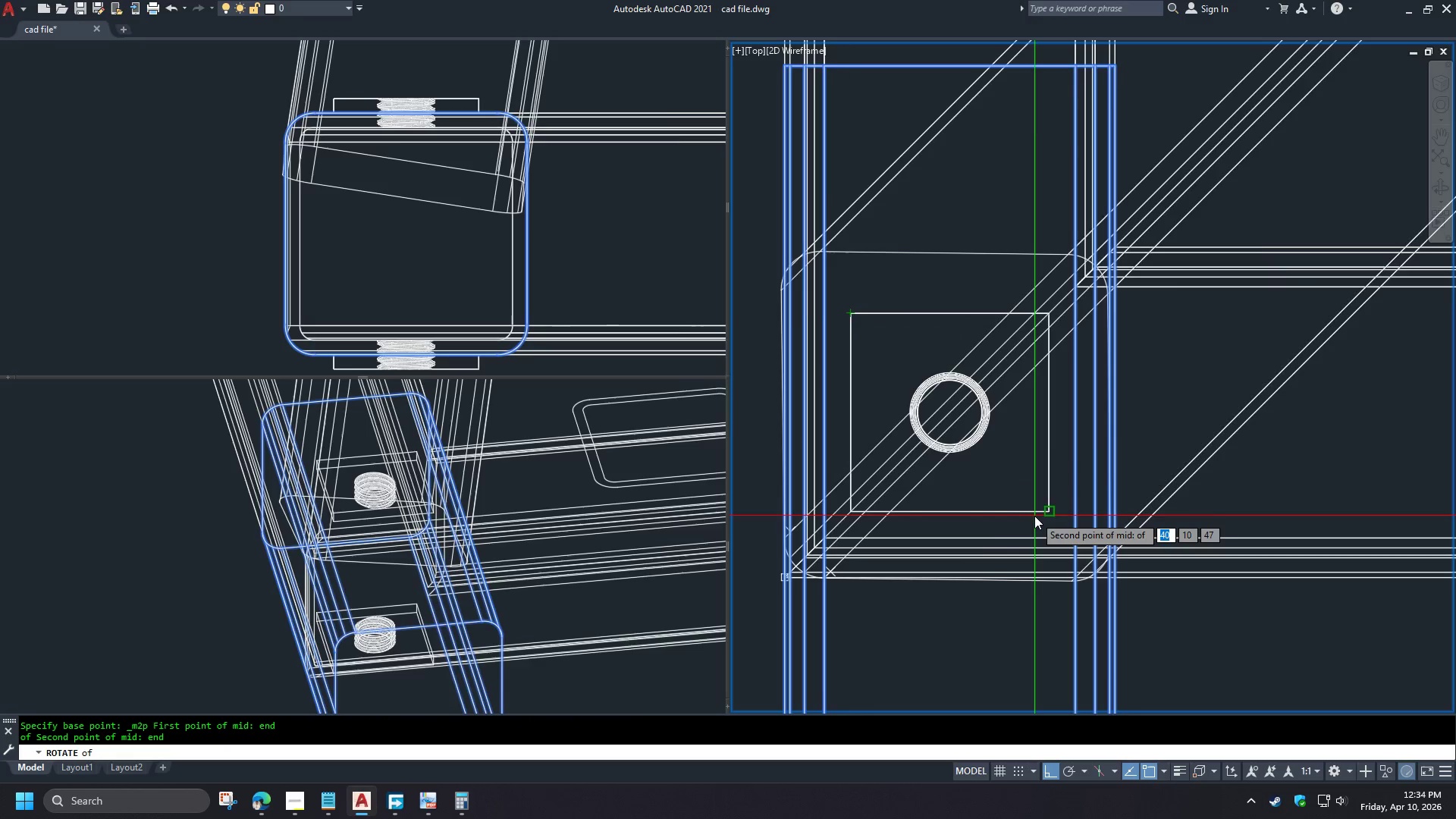 
left_click([1034, 516])
 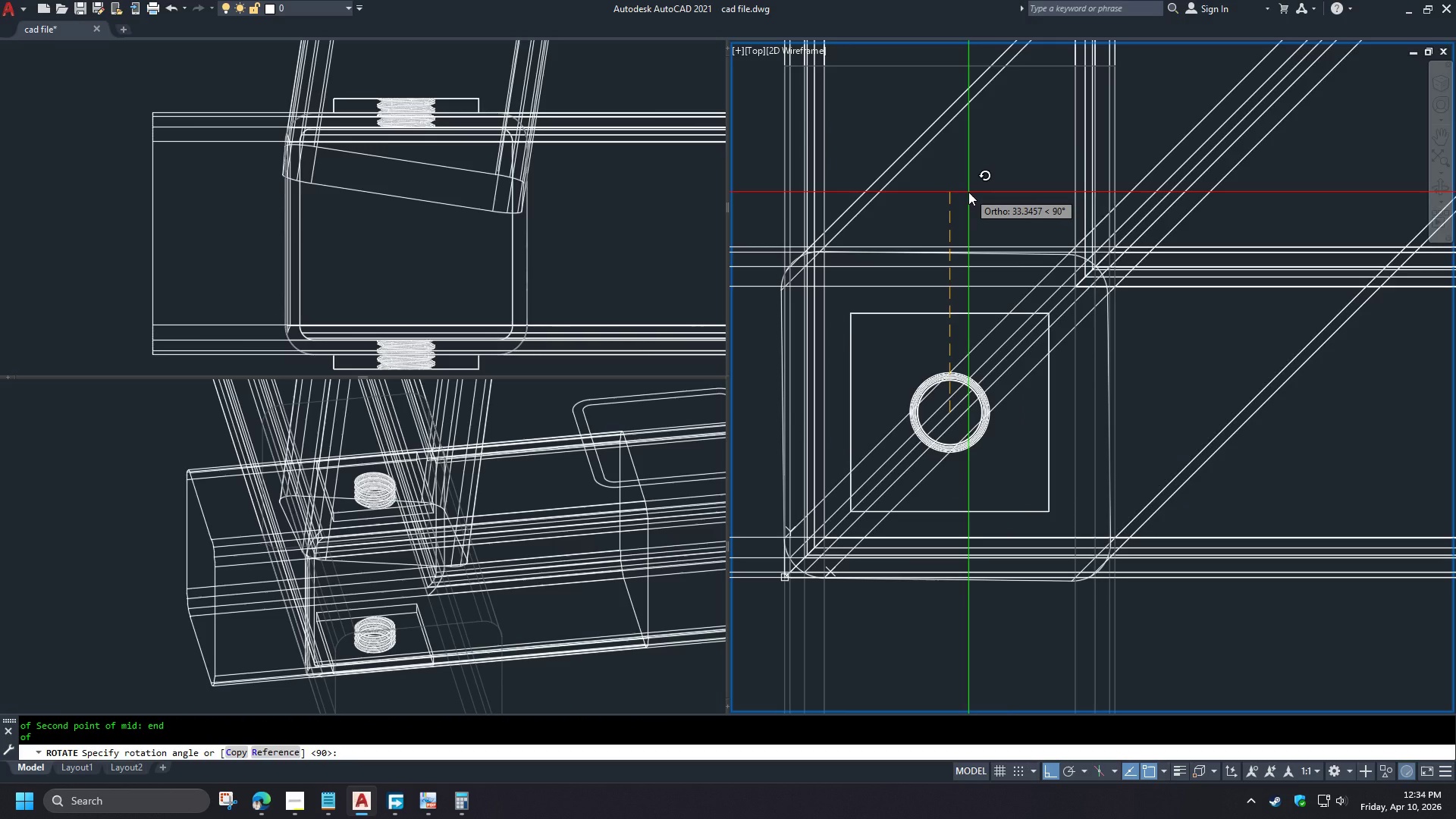 
key(C)
 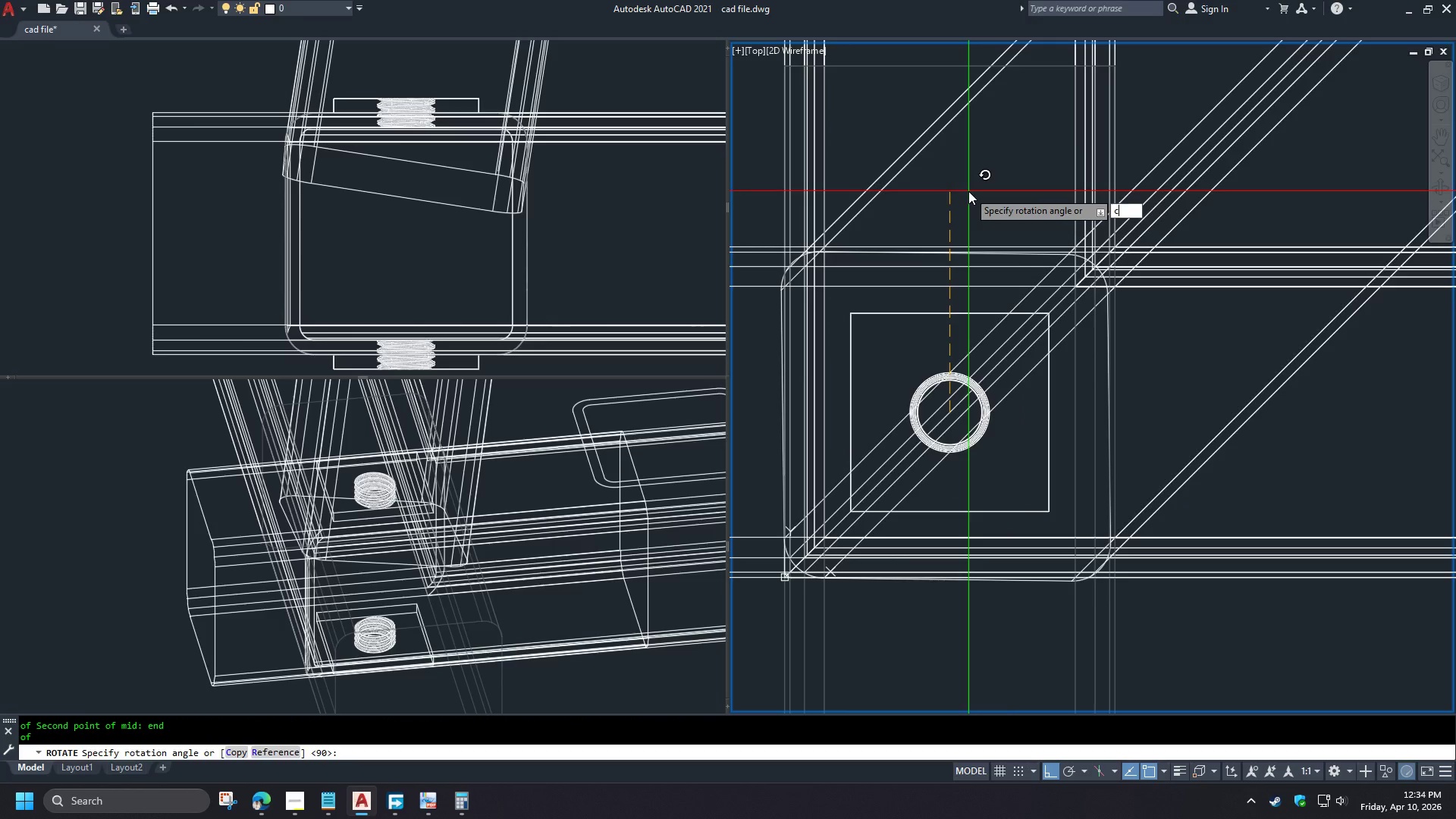 
key(Space)
 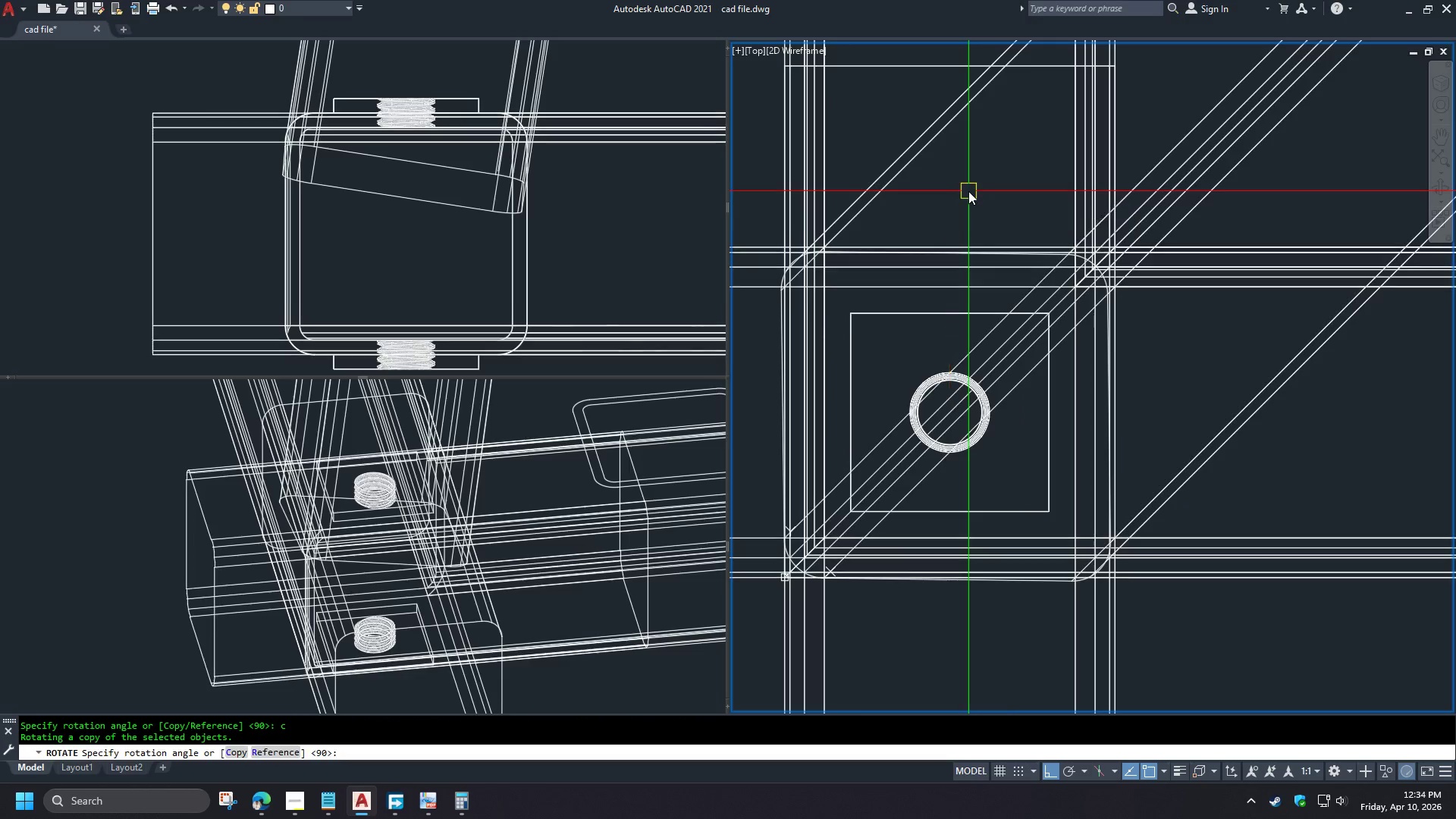 
left_click([968, 191])
 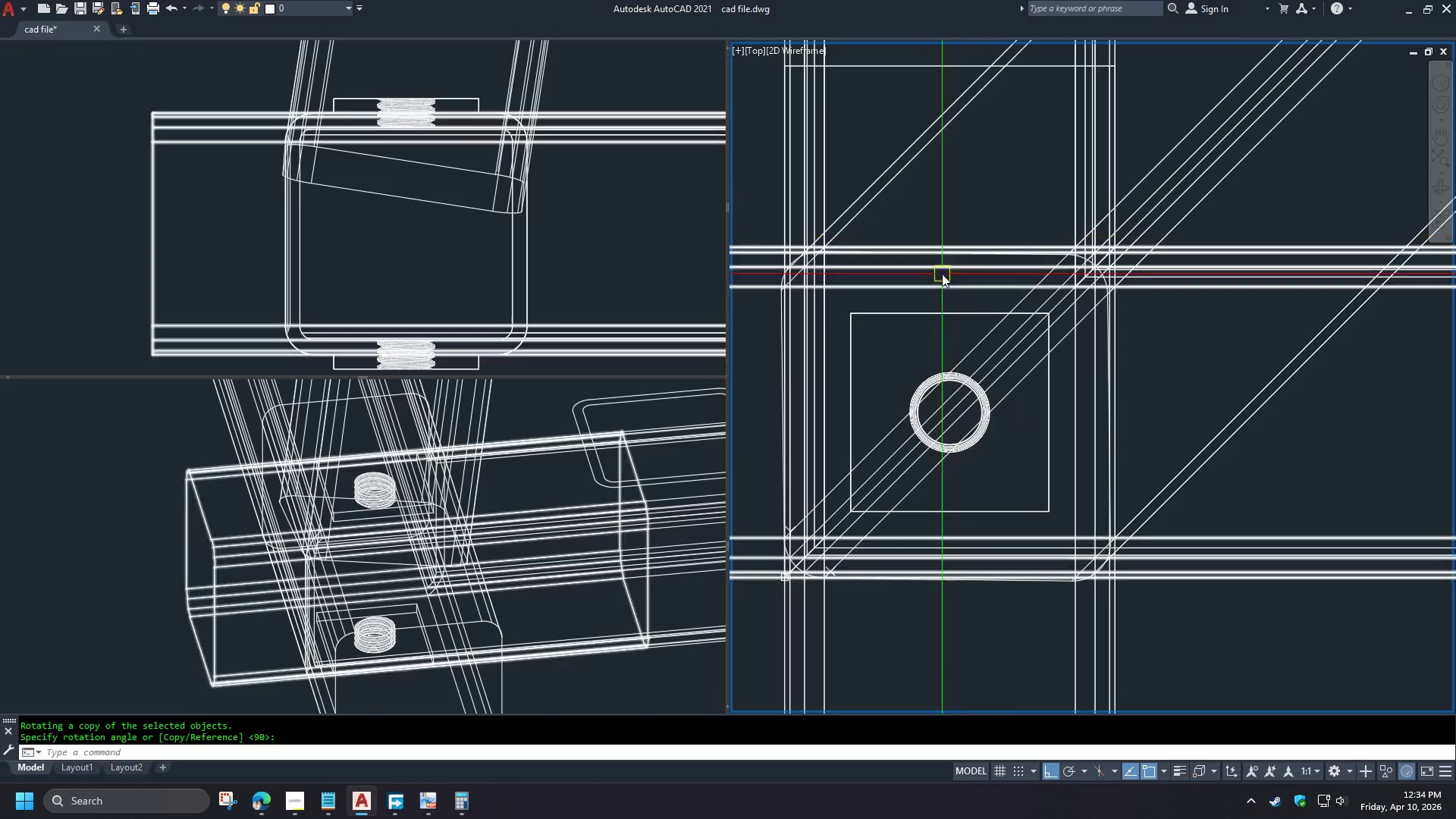 
scroll: coordinate [943, 278], scroll_direction: down, amount: 3.0
 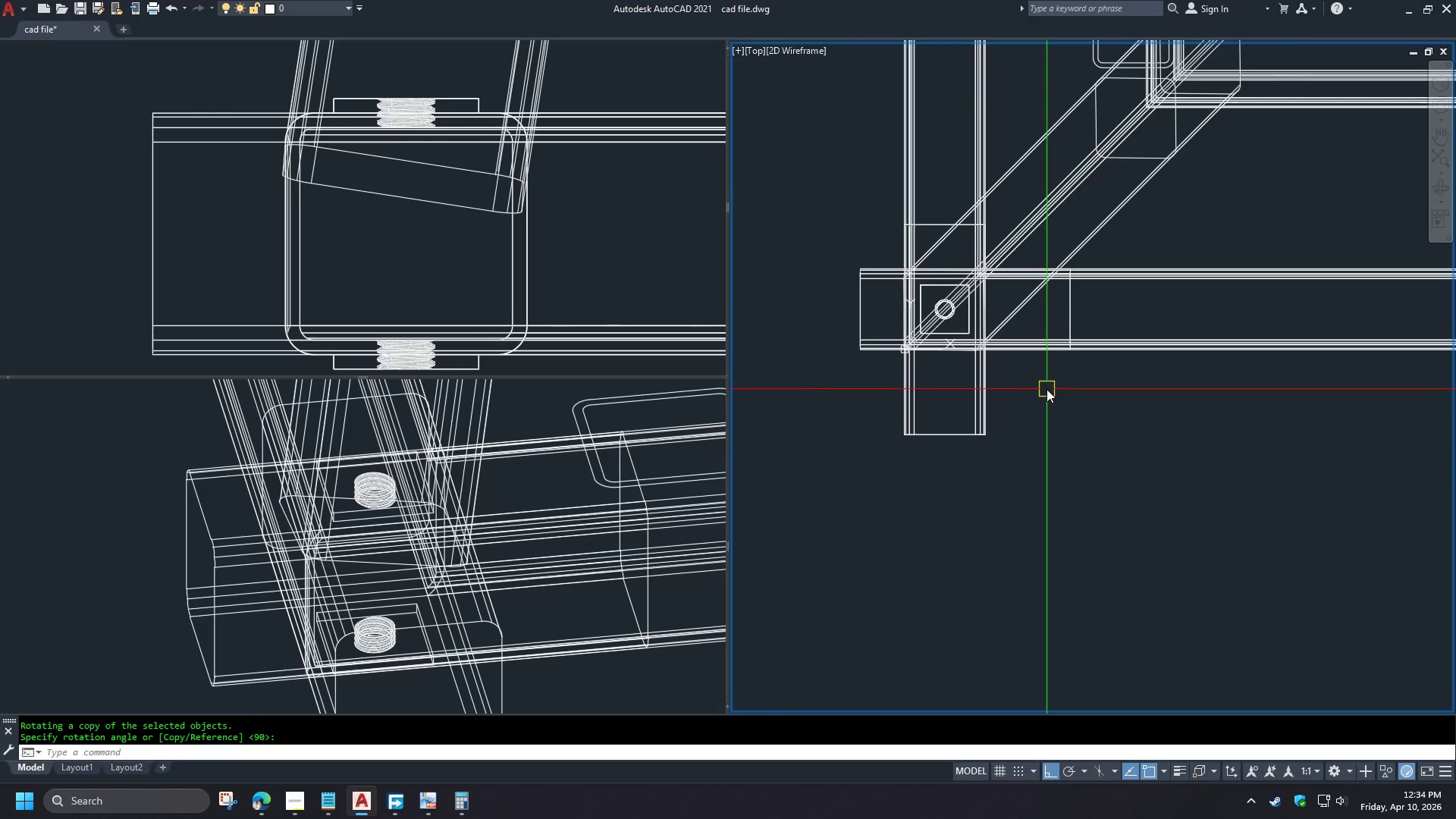 
type(su )
 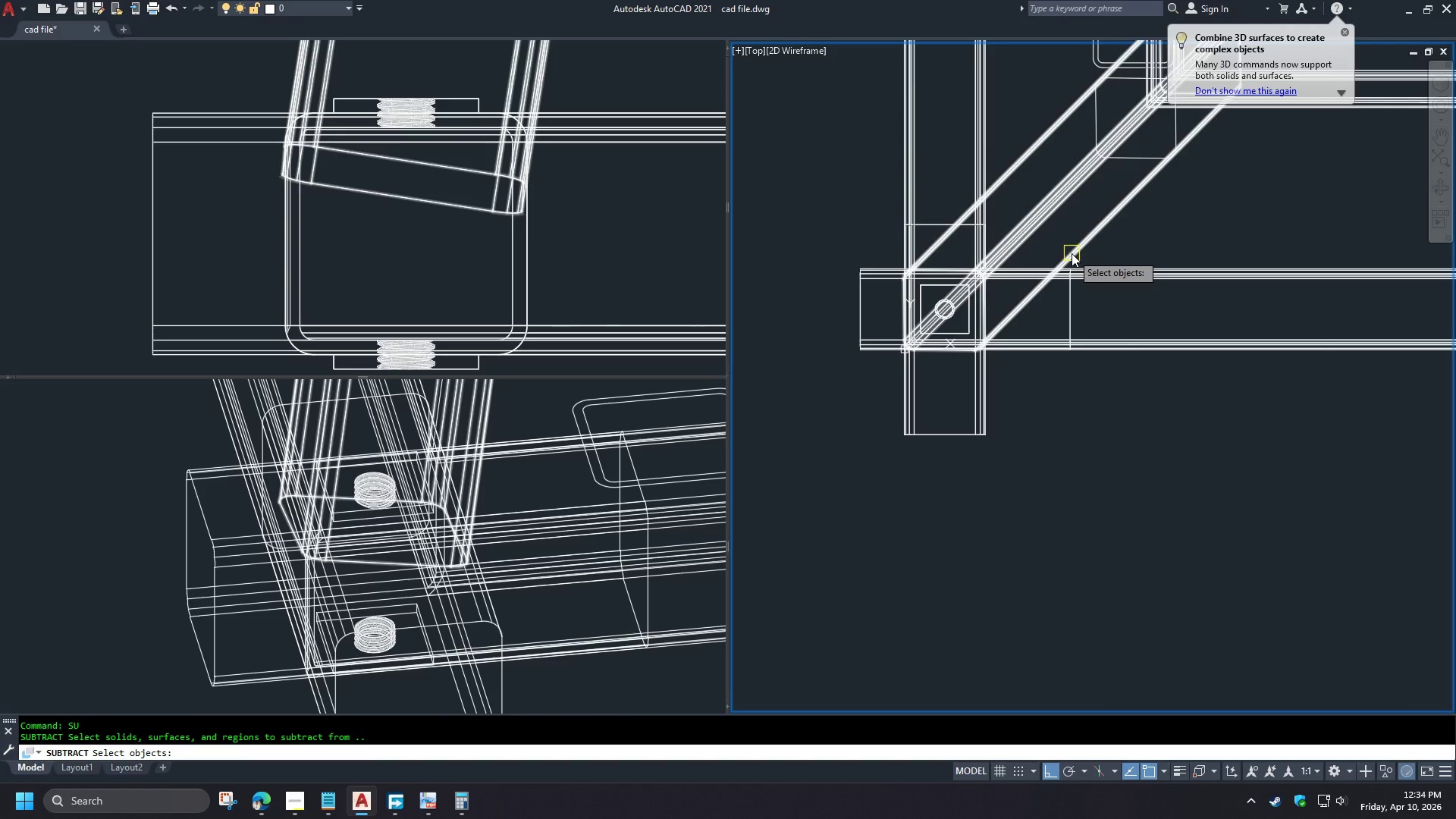 
key(Escape)
type(su )
 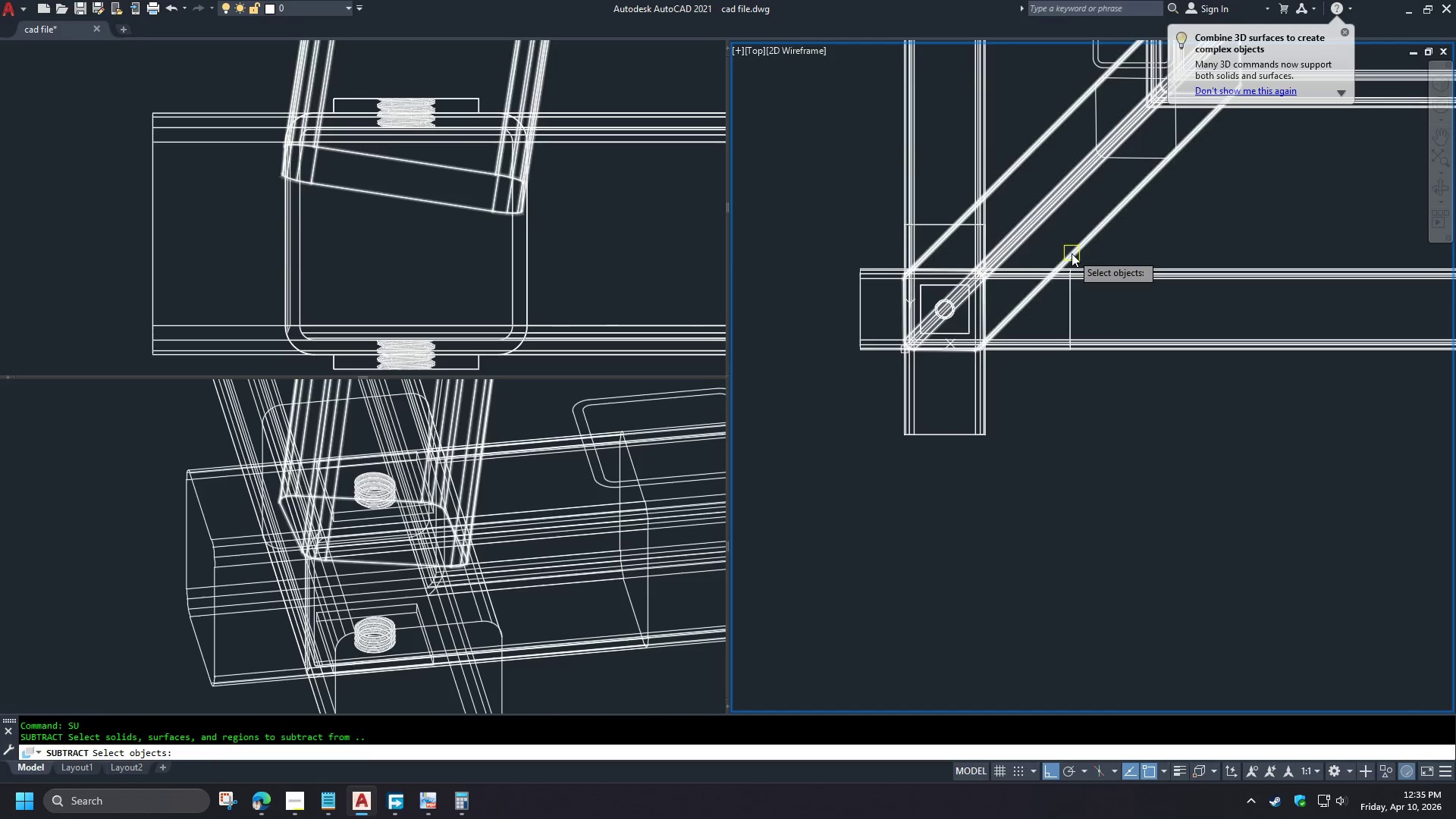 
left_click([1072, 253])
 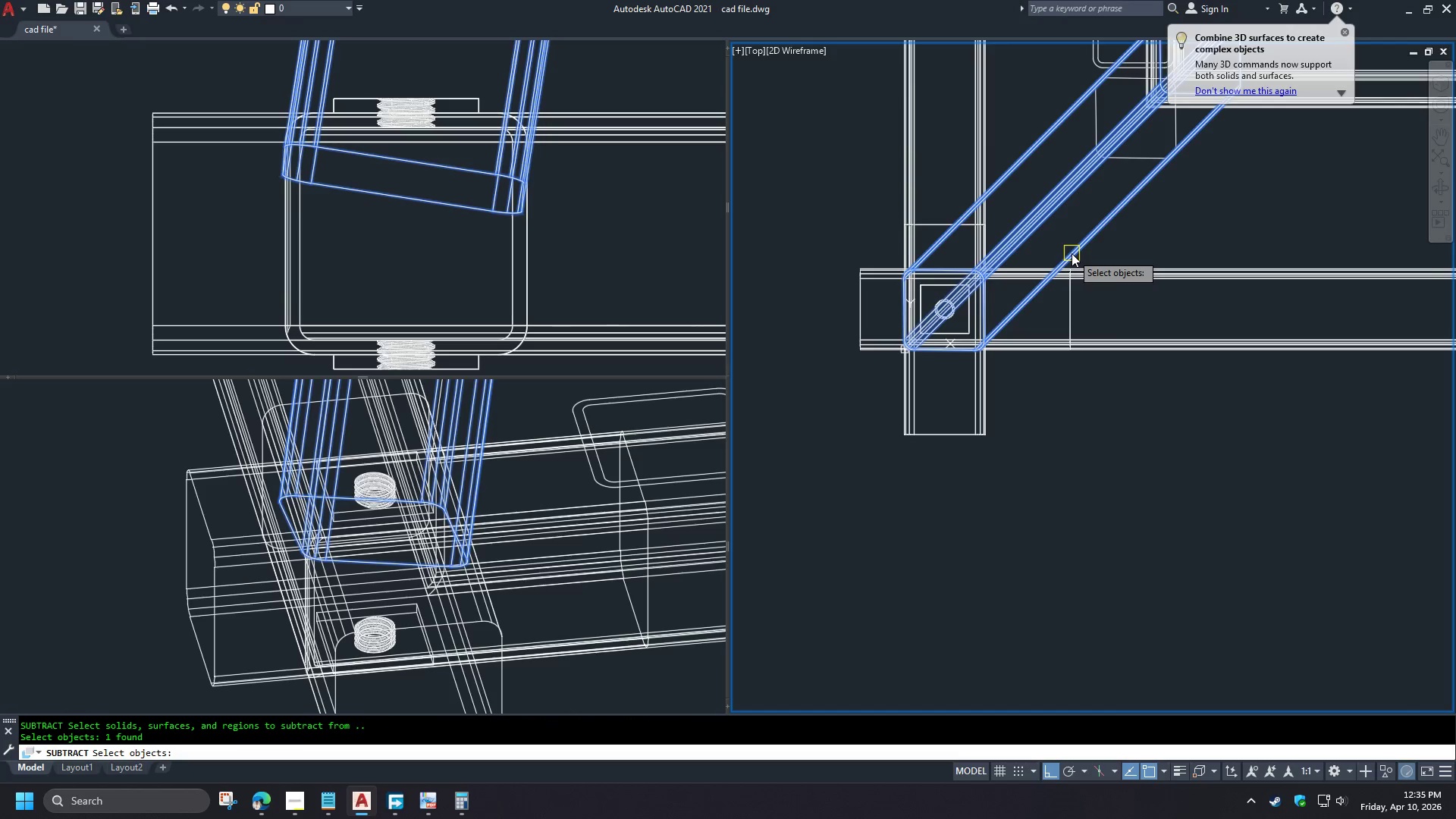 
key(Space)
 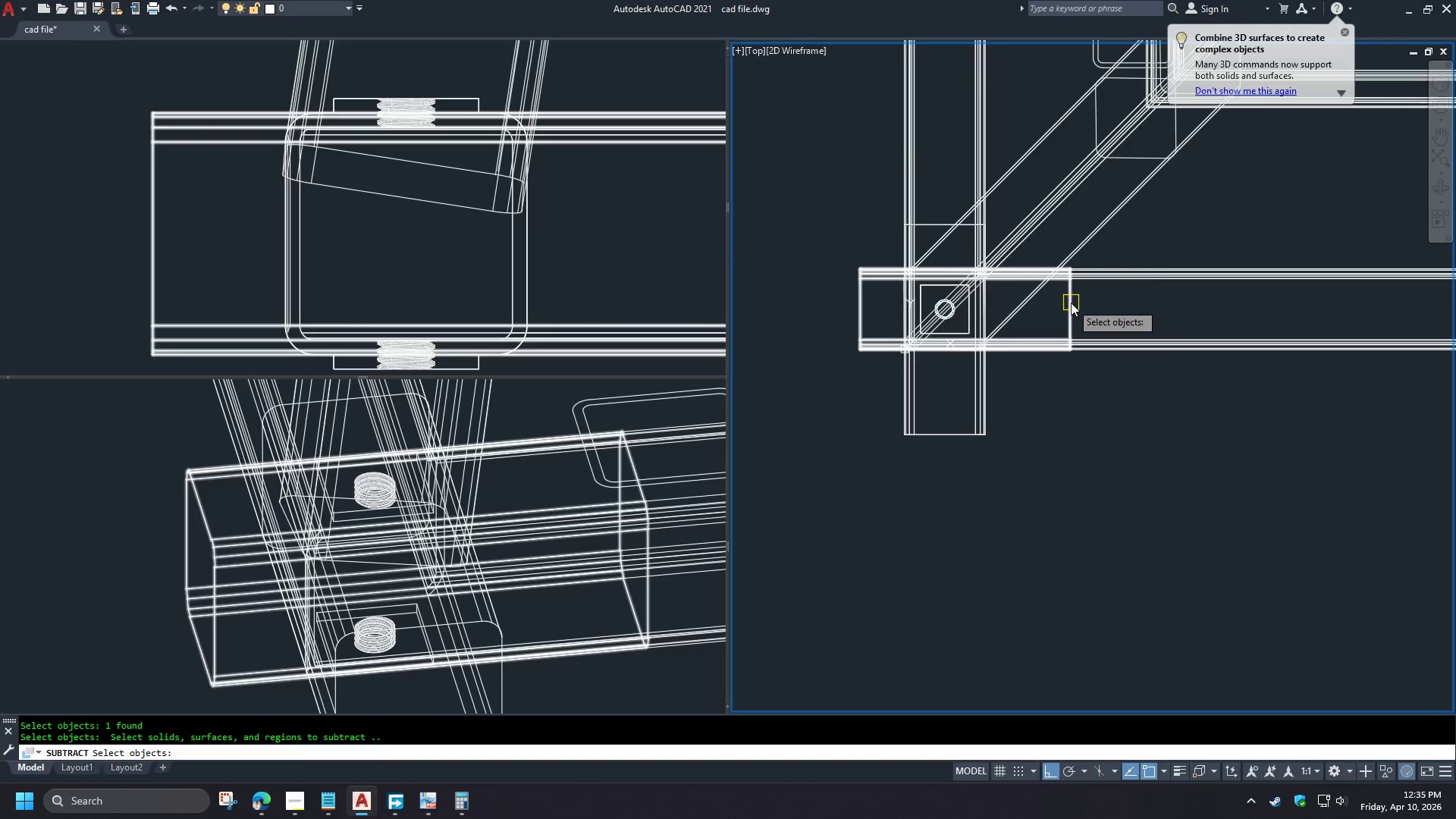 
left_click([1071, 303])
 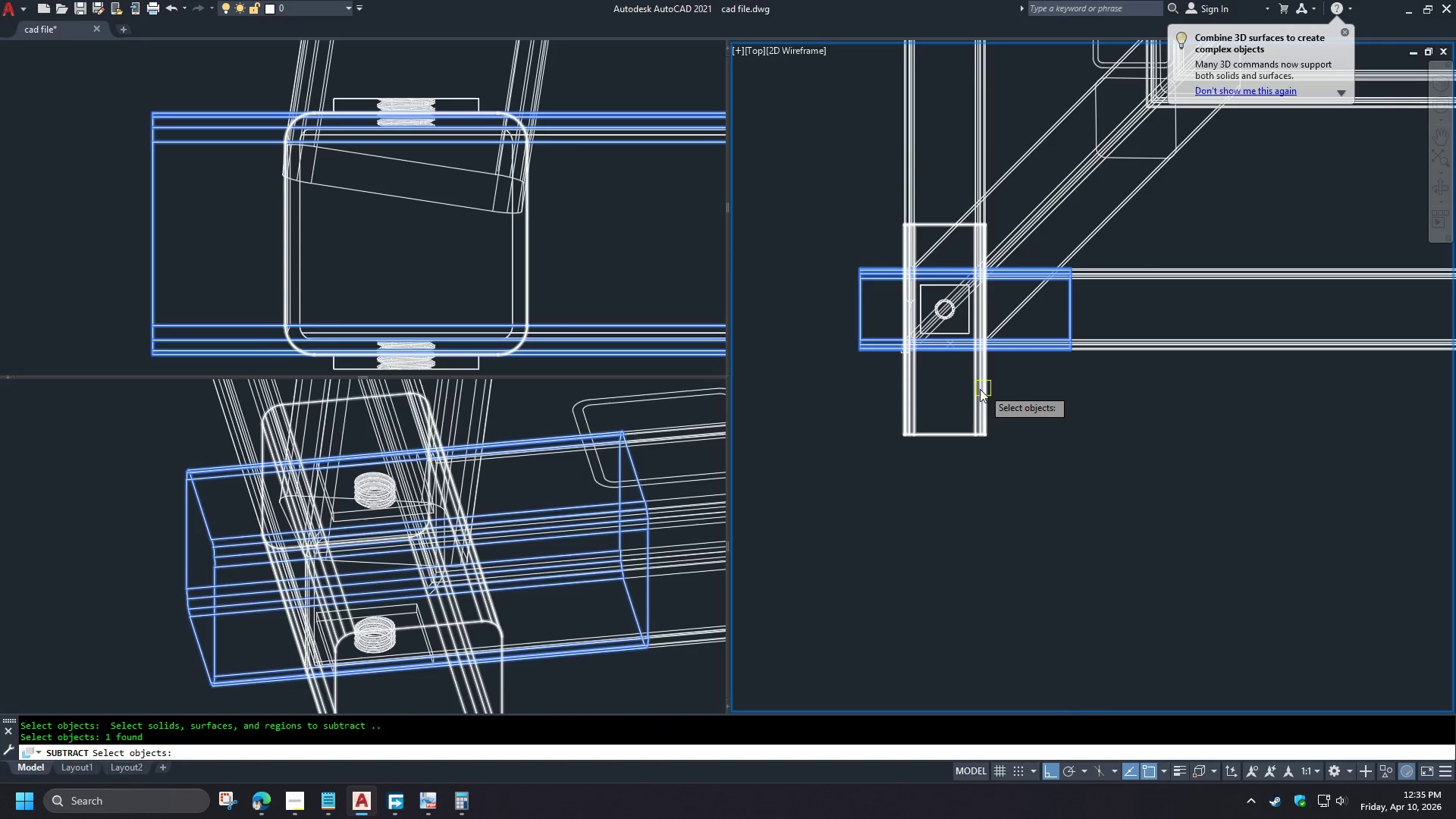 
left_click([977, 397])
 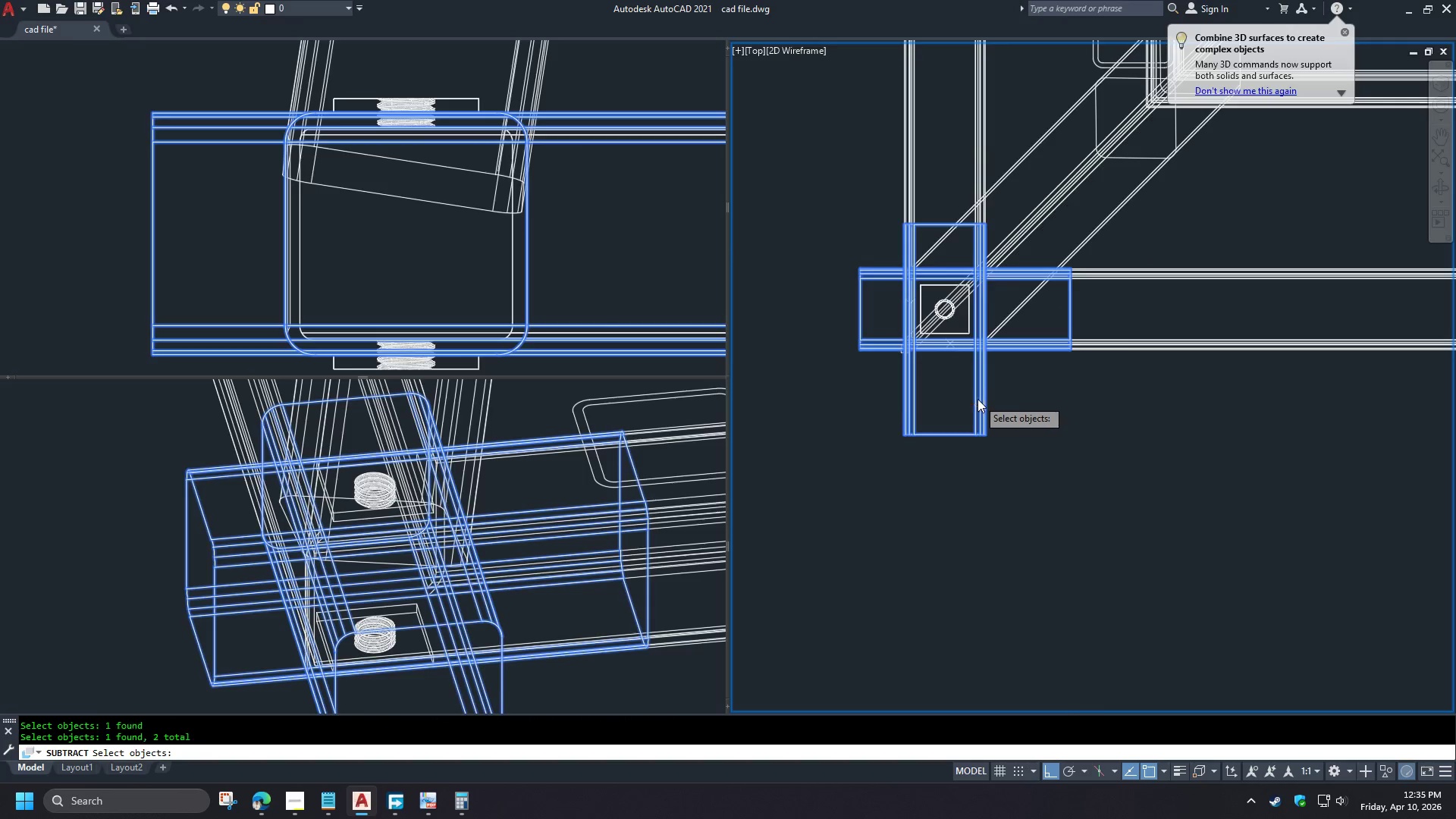 
key(Space)
 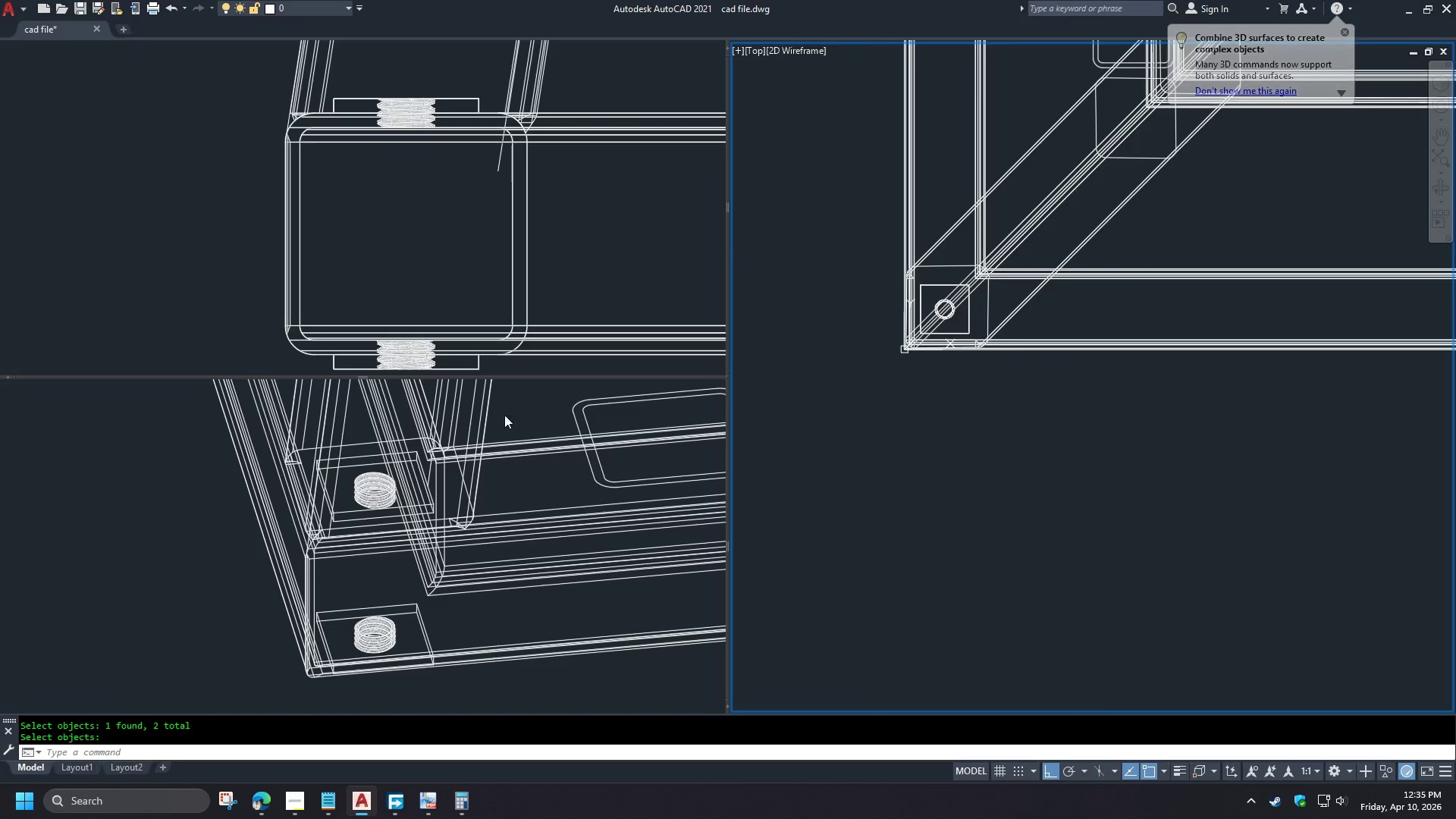 
left_click([110, 538])
 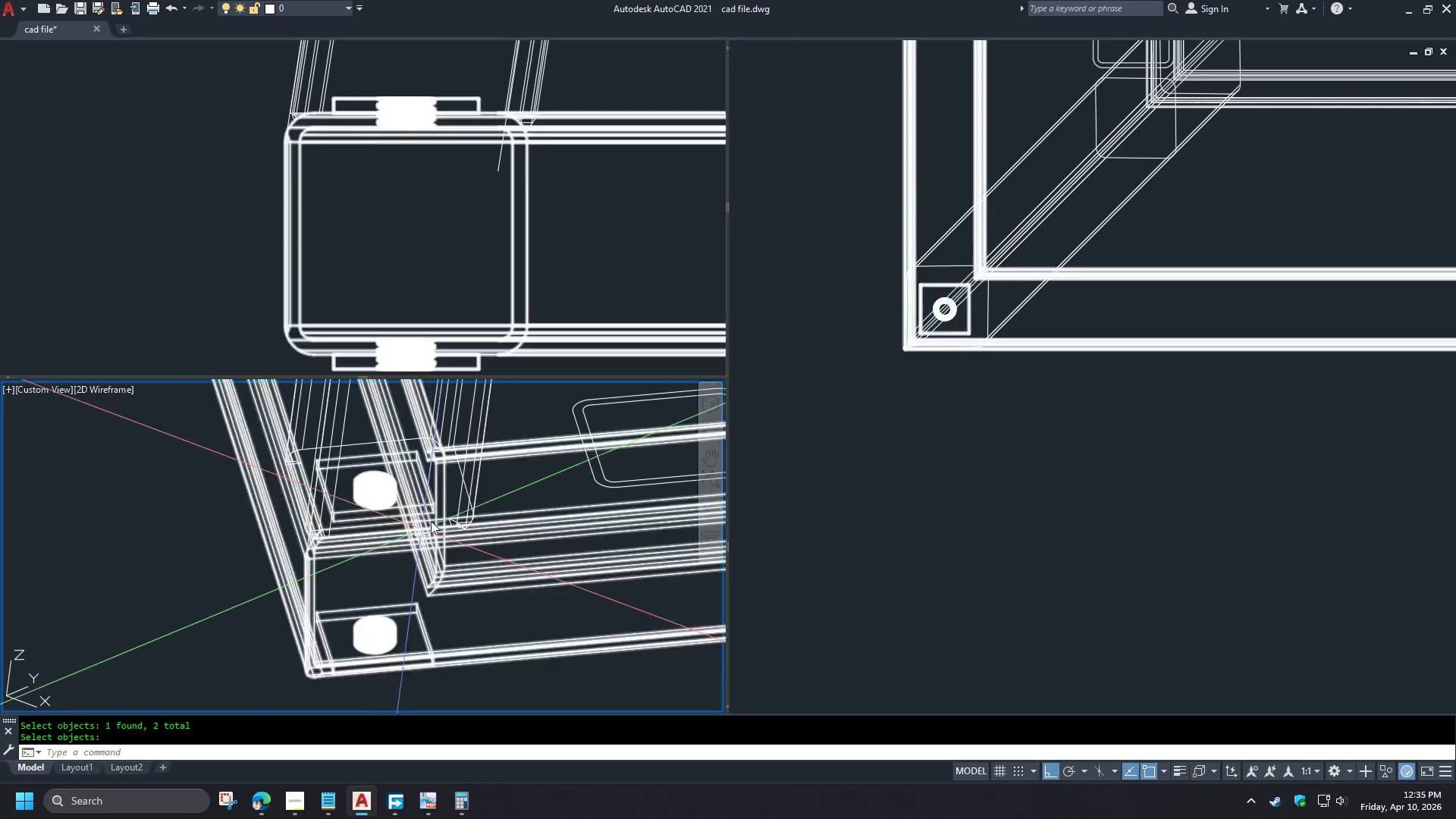 
type(vs )
 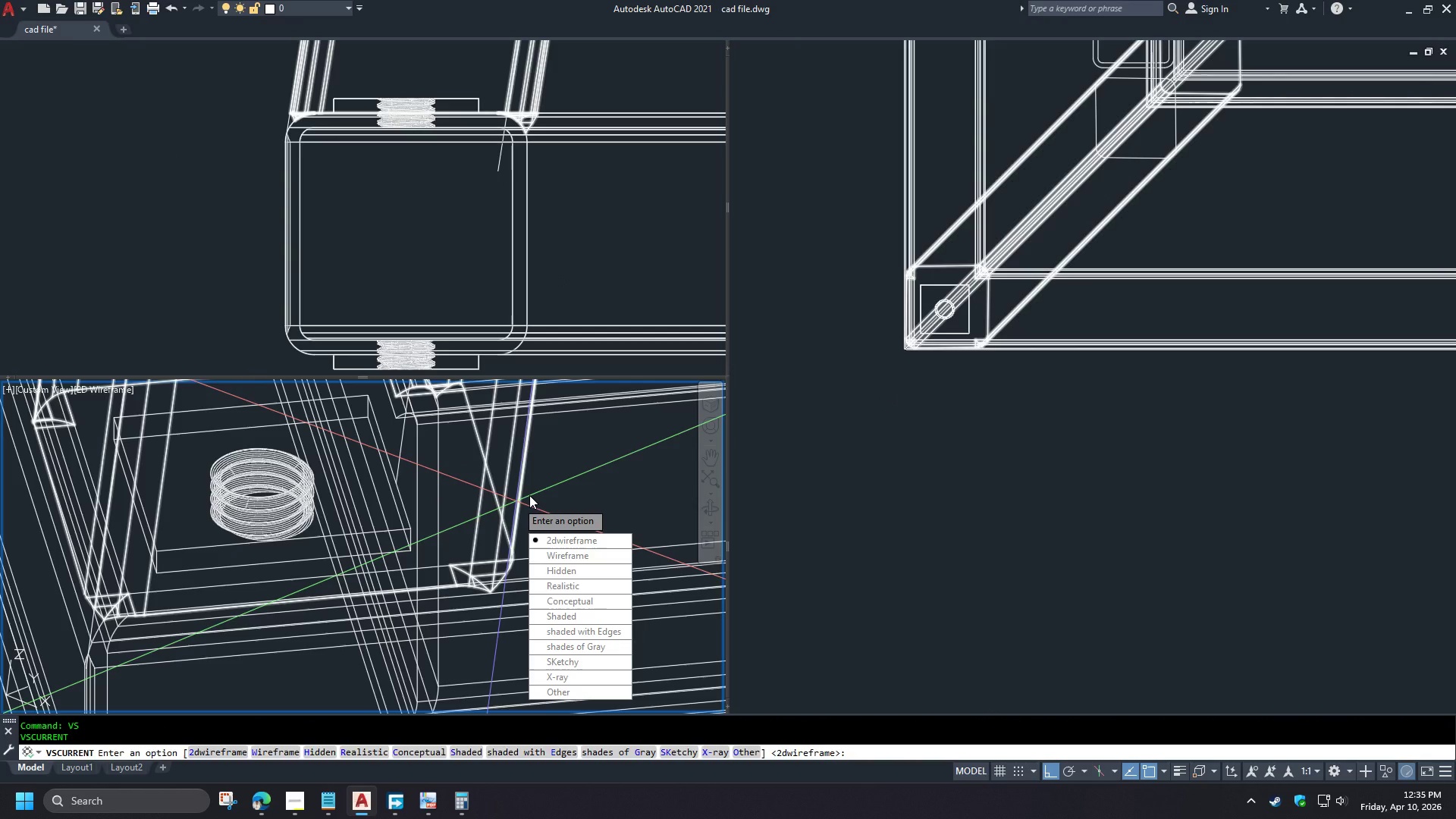 
scroll: coordinate [449, 485], scroll_direction: up, amount: 2.0
 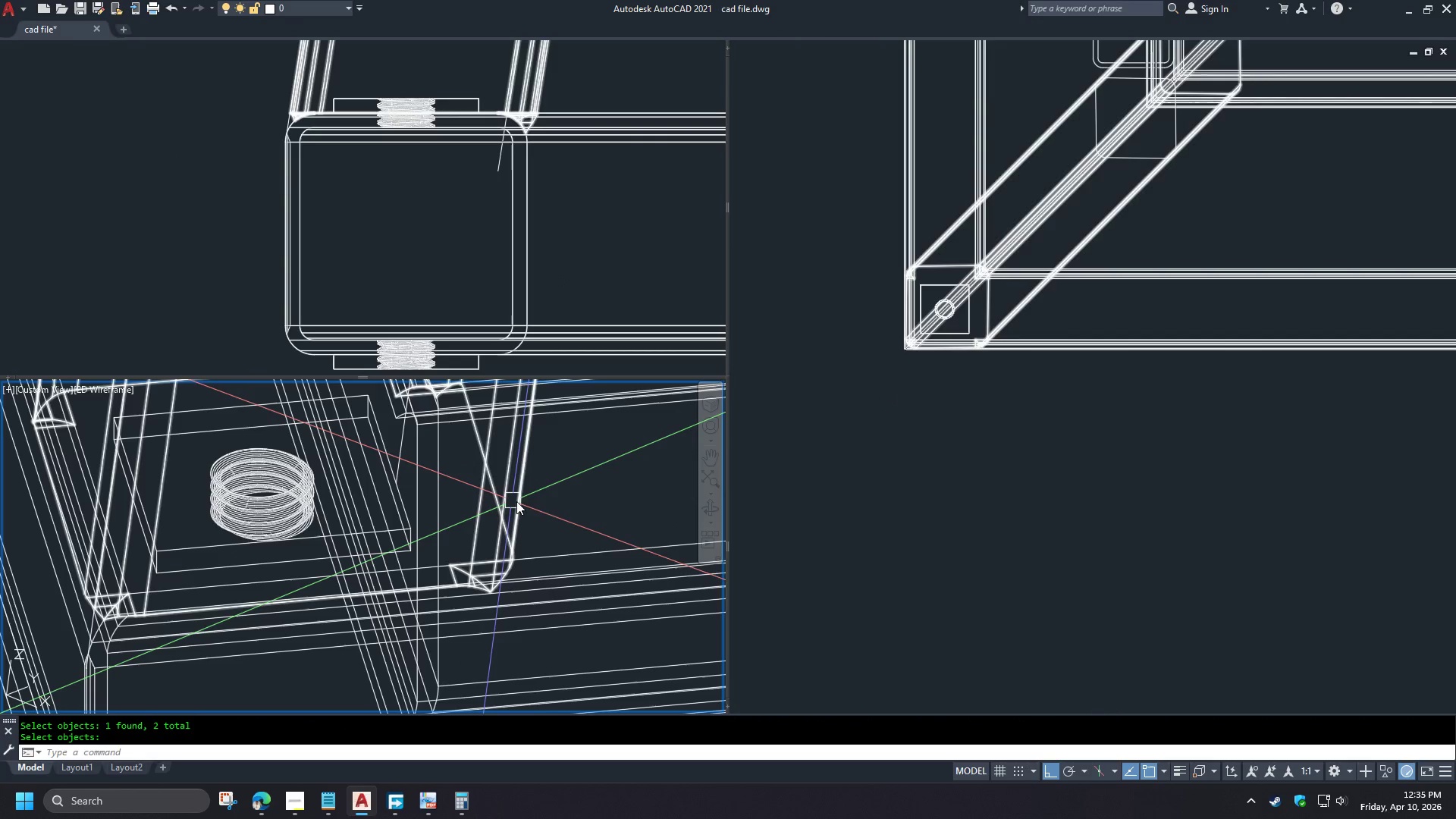 
key(S)
 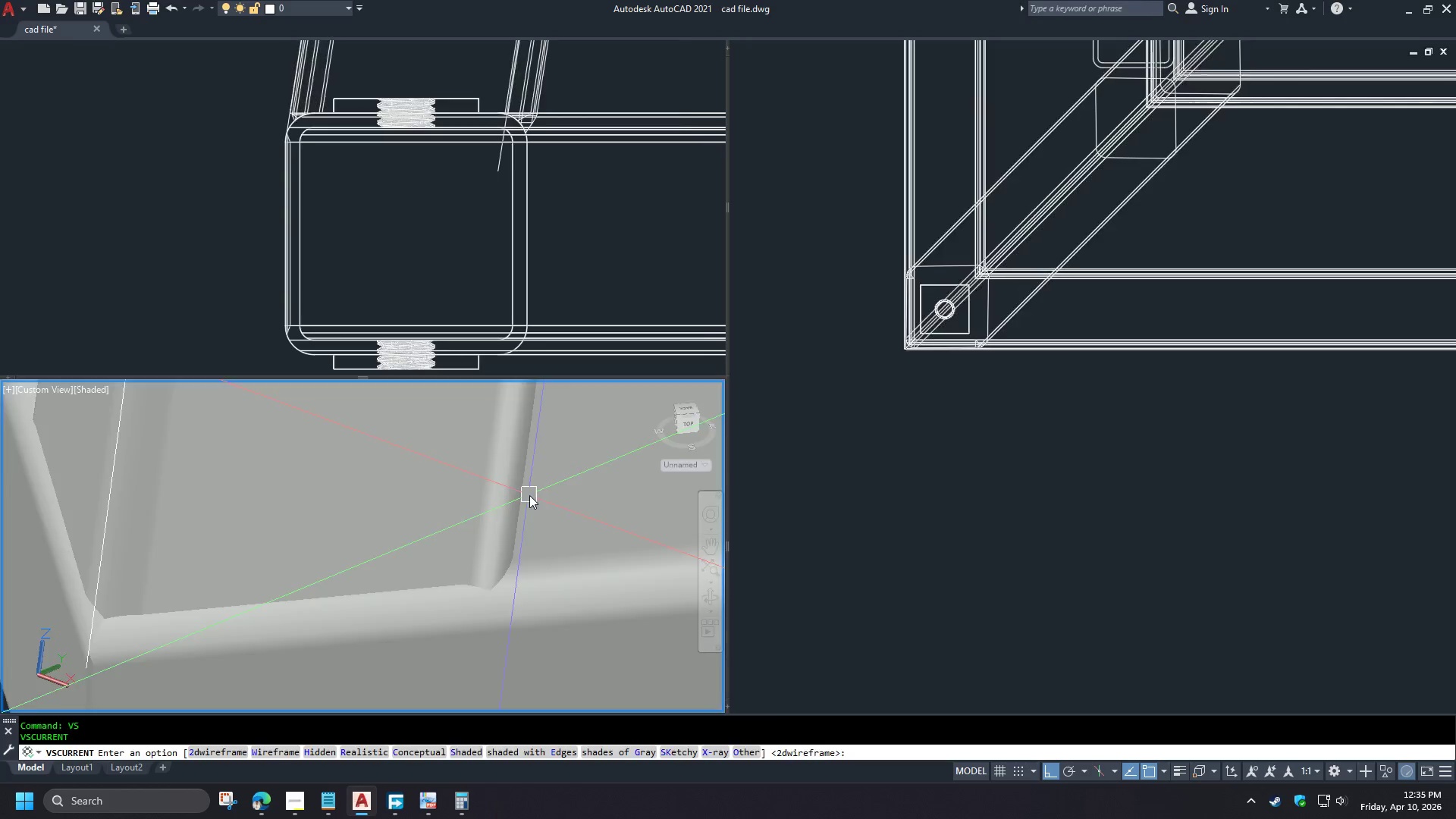 
key(Space)
 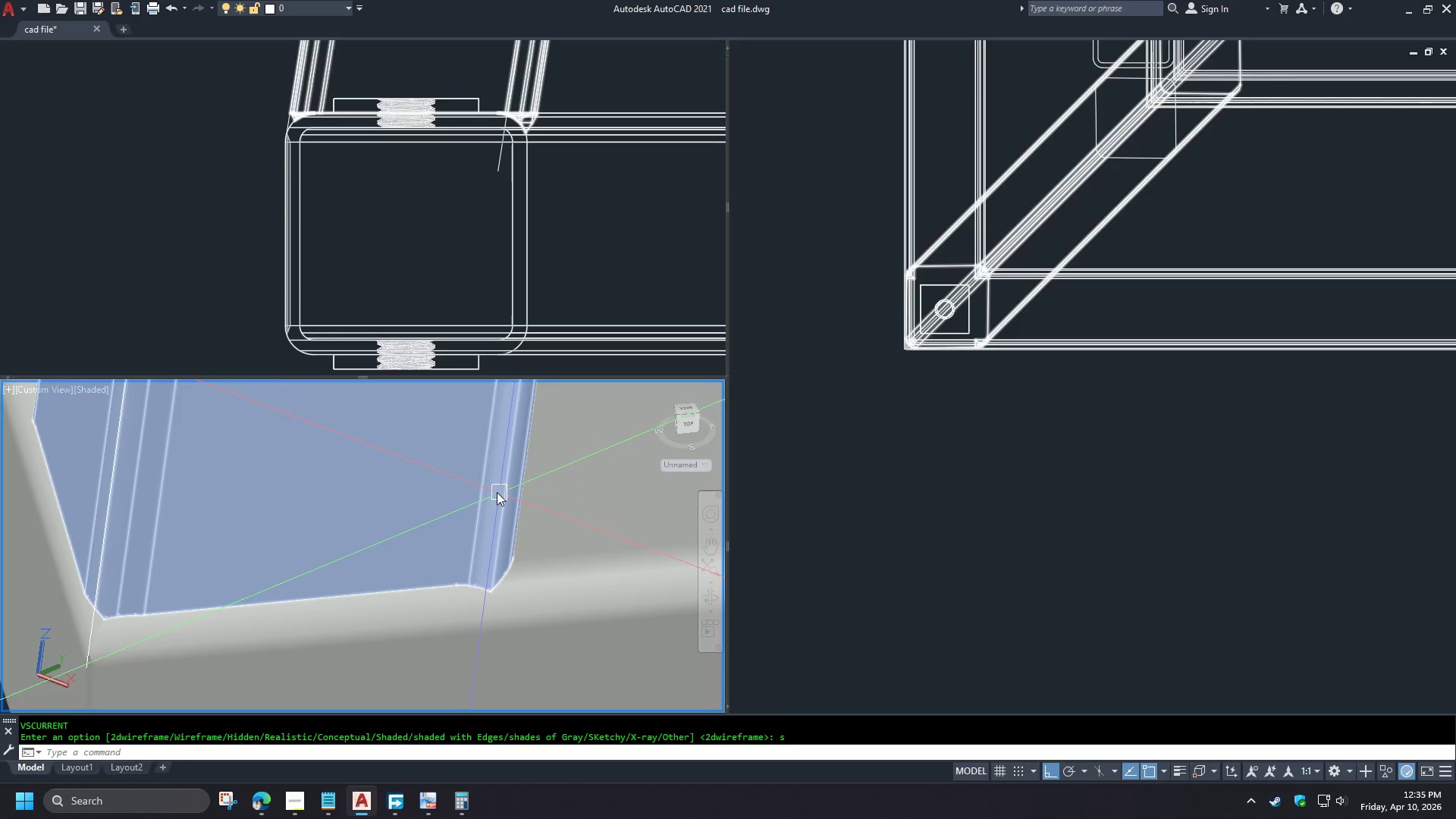 
hold_key(key=ShiftLeft, duration=1.5)
 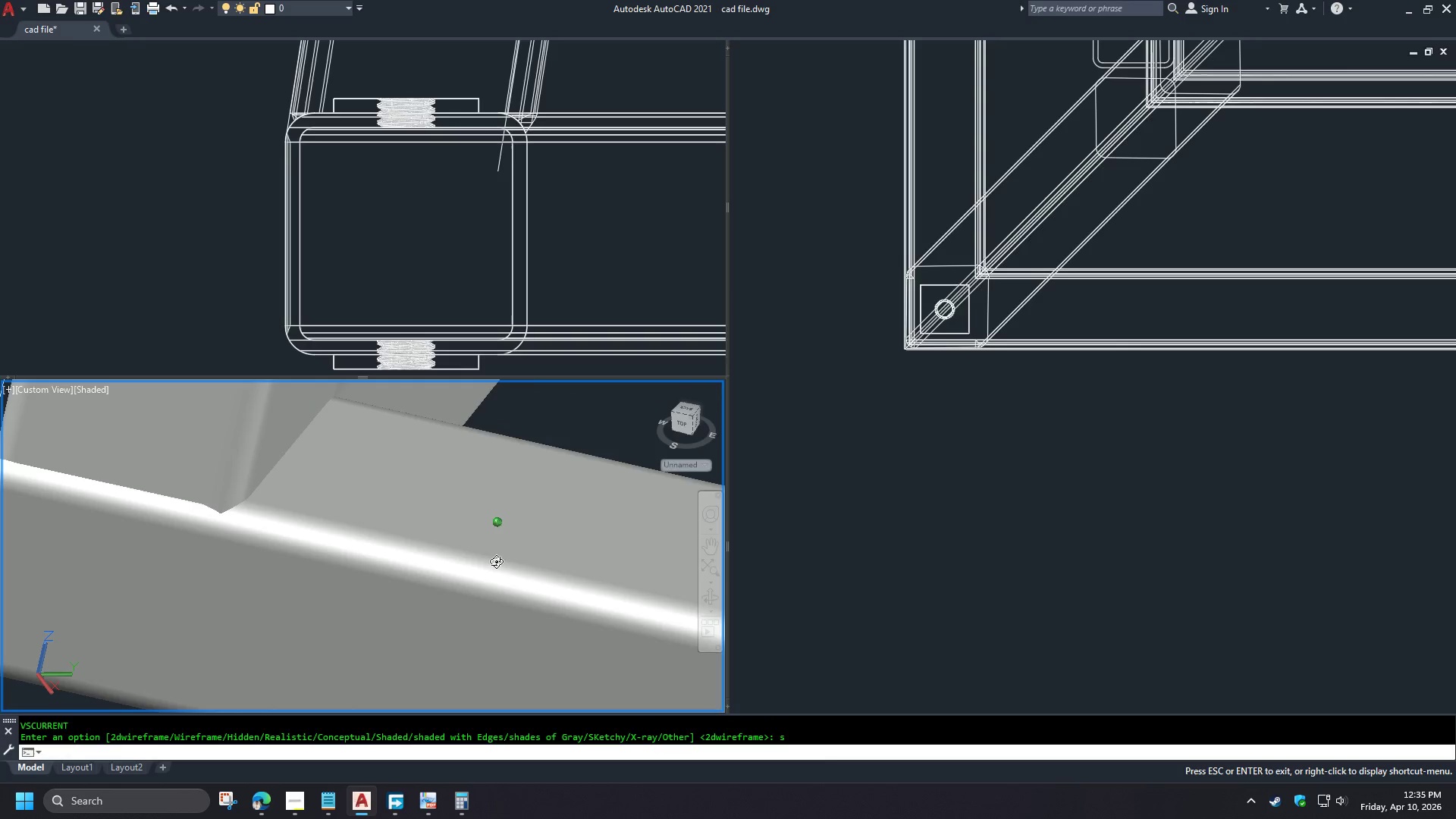 
scroll: coordinate [490, 491], scroll_direction: down, amount: 1.0
 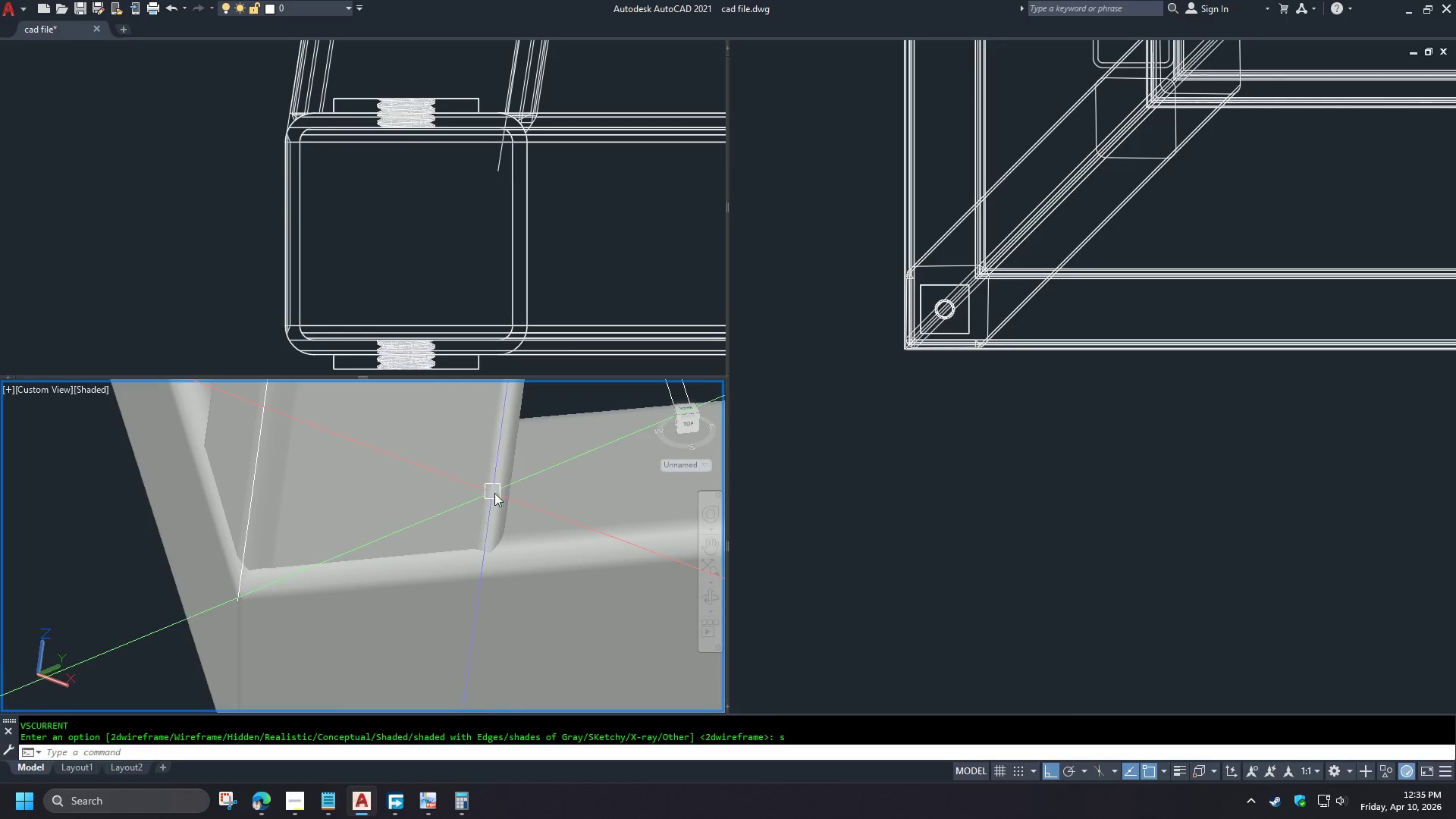 
hold_key(key=ShiftLeft, duration=0.84)
 